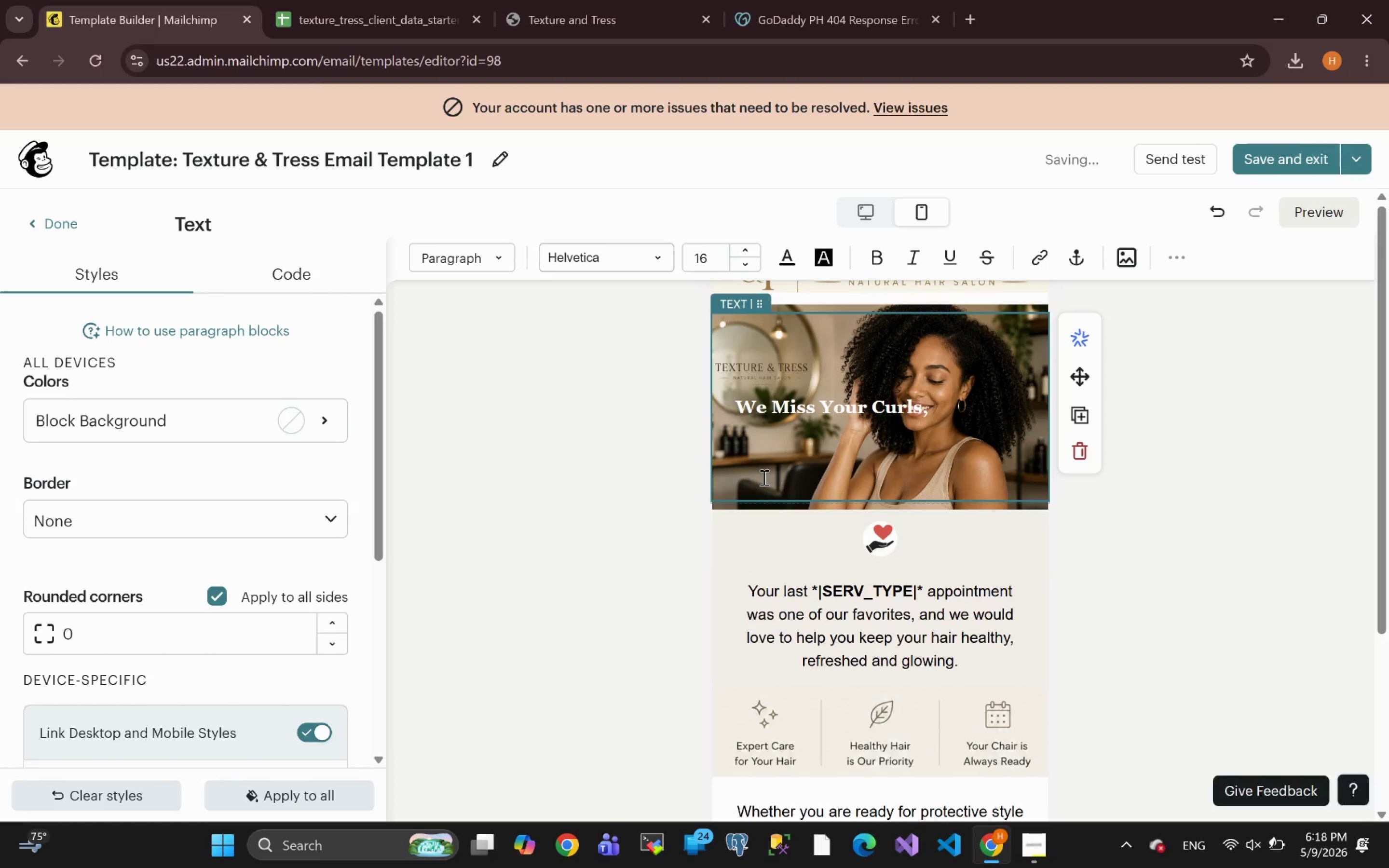 
key(Backspace)
 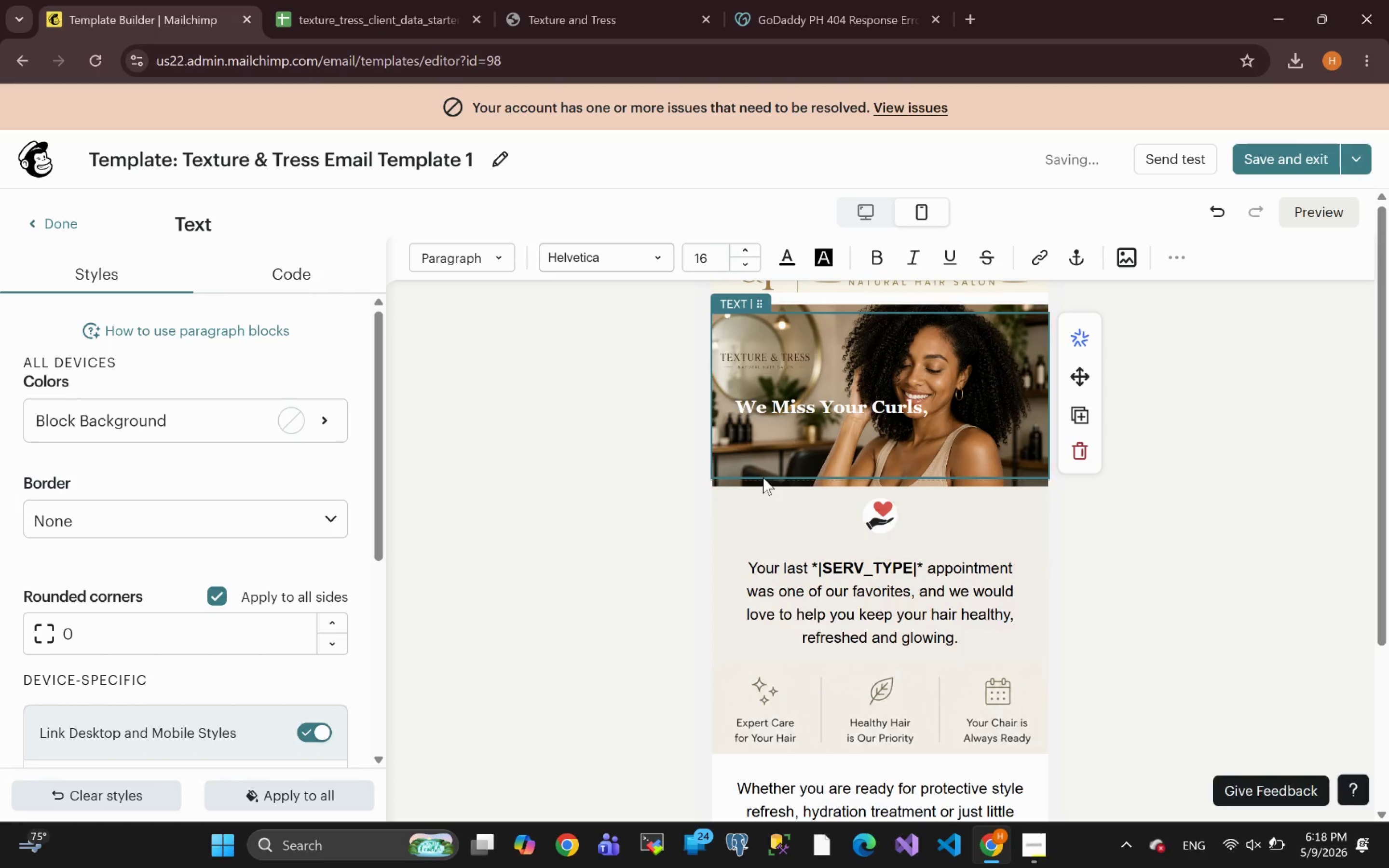 
key(Backspace)
 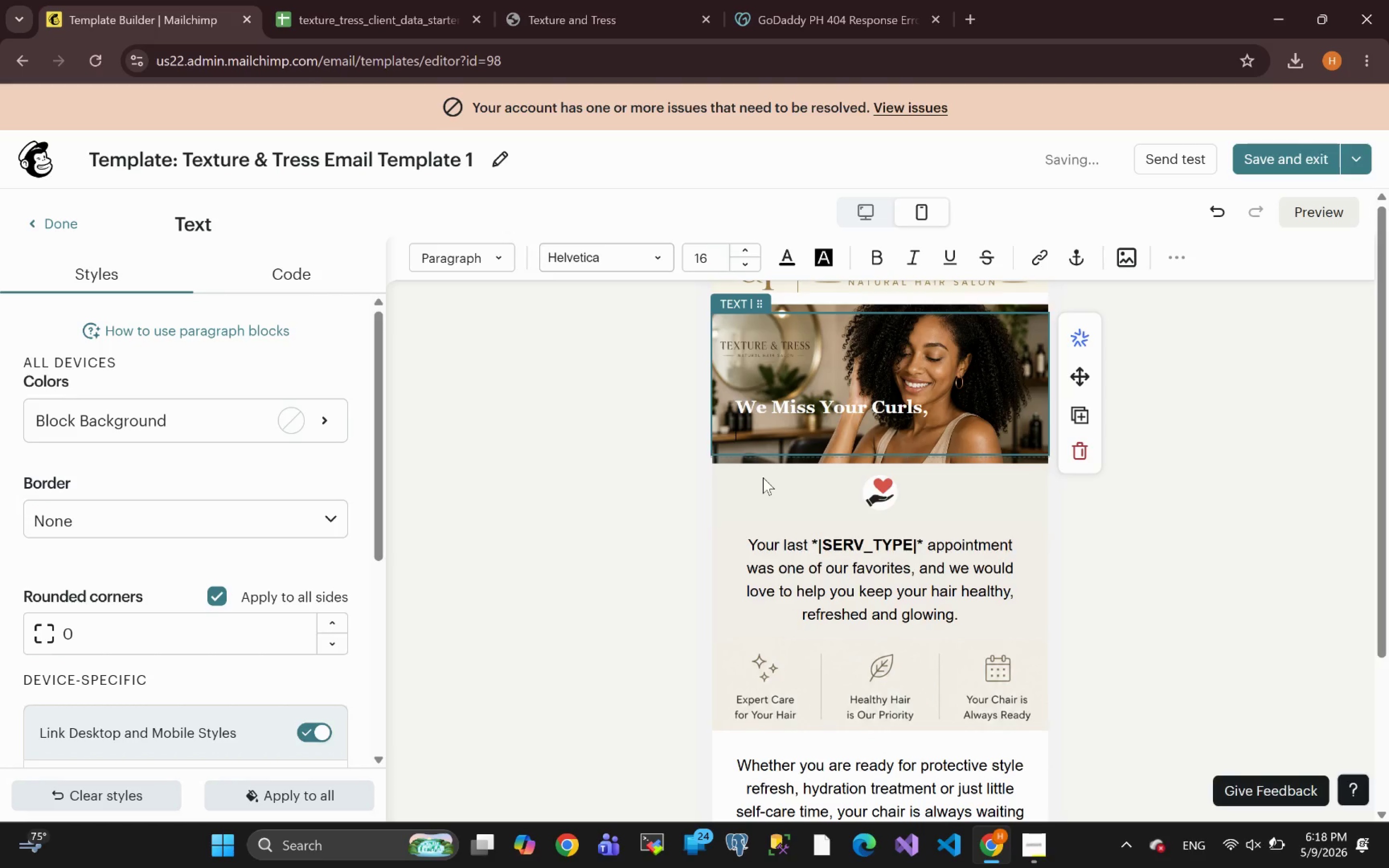 
key(Backspace)
 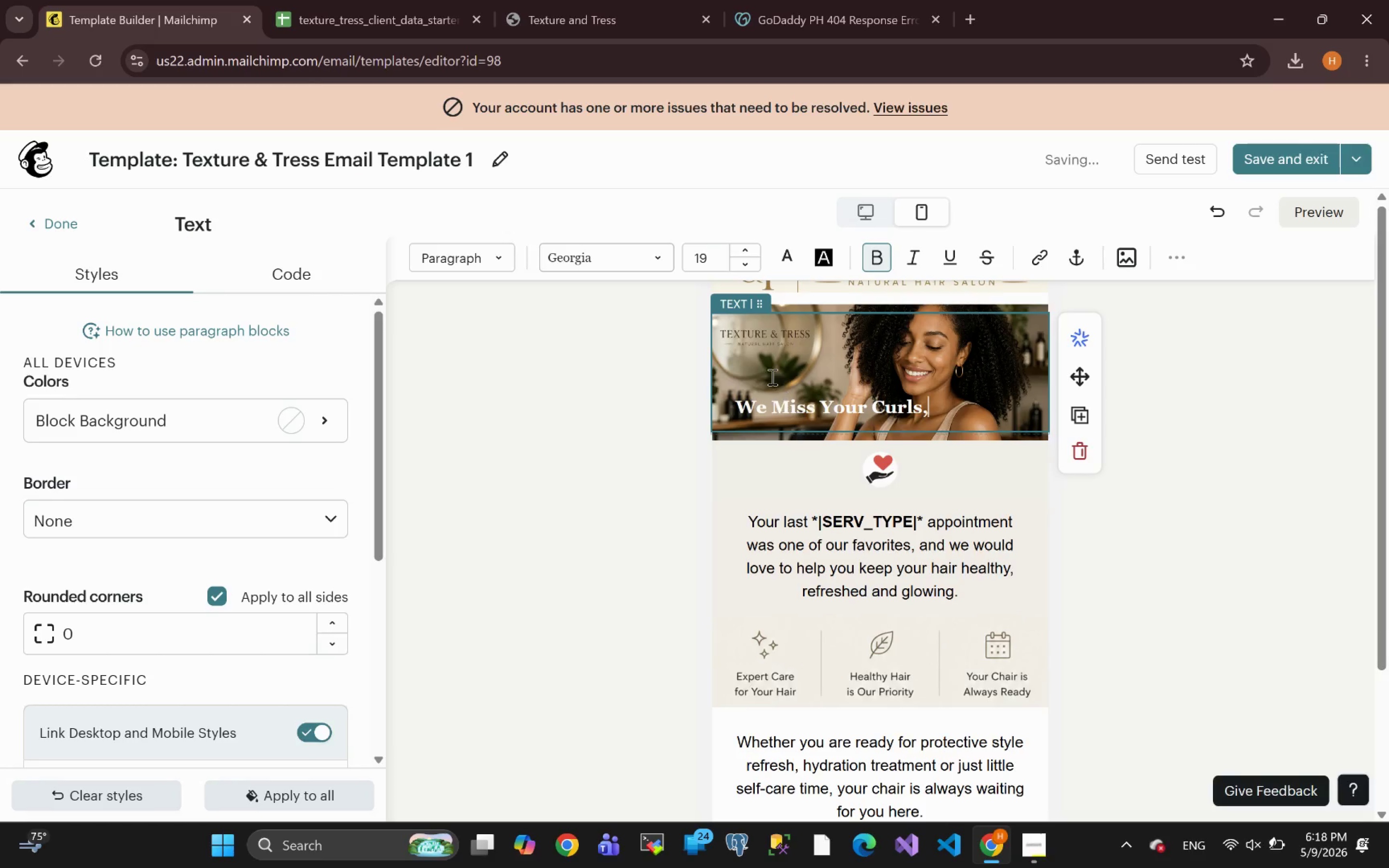 
left_click([768, 374])
 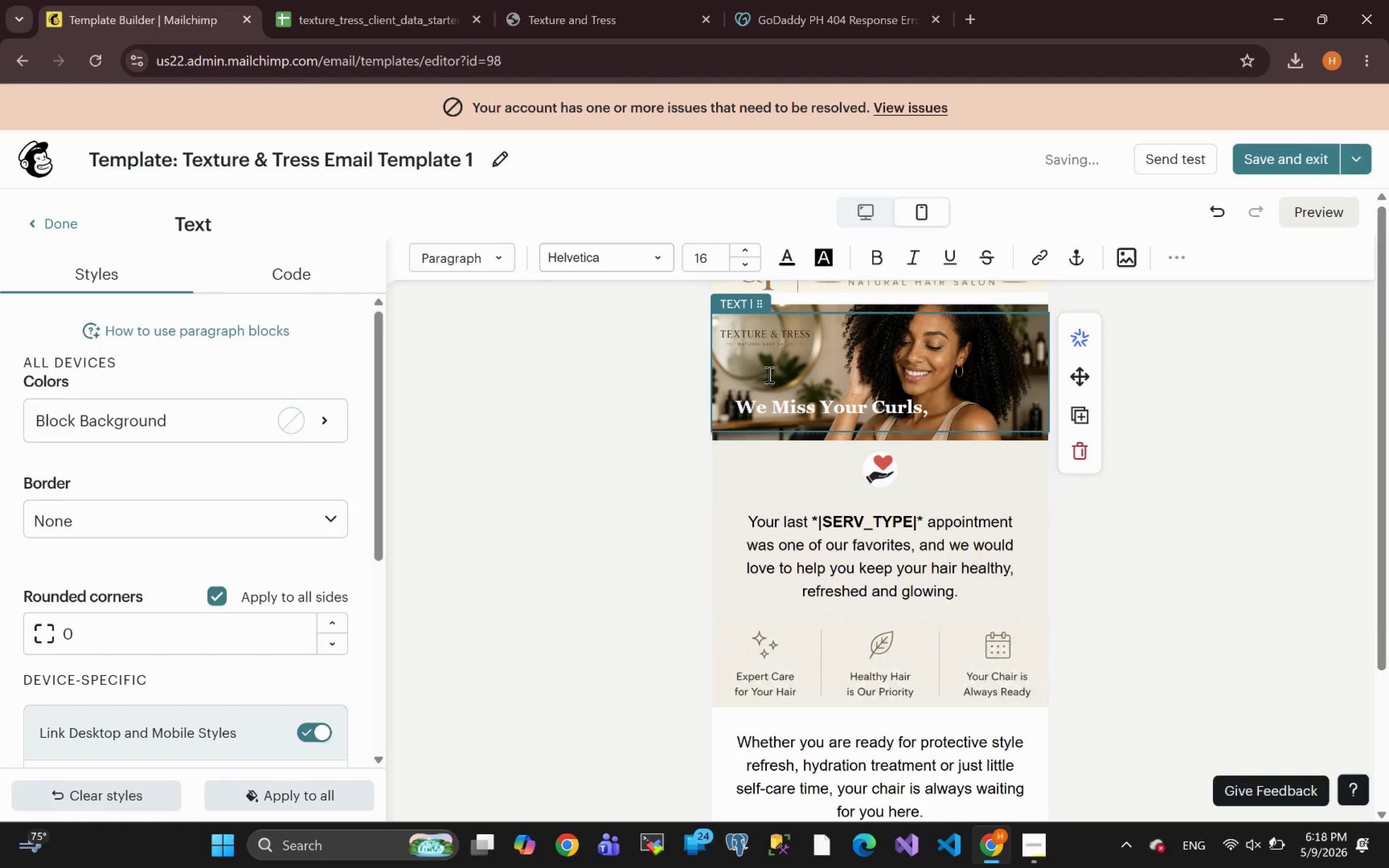 
key(Enter)
 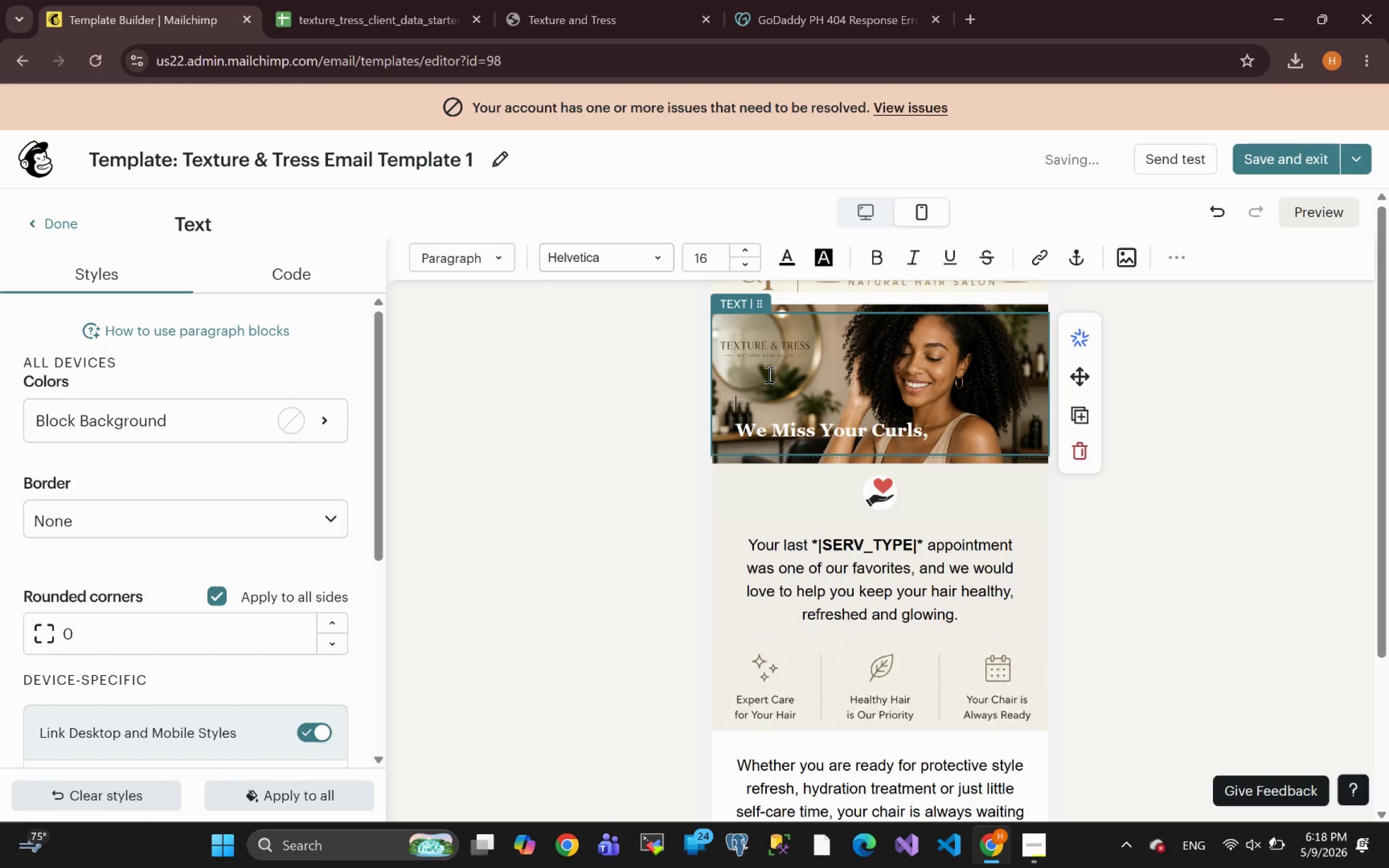 
key(Enter)
 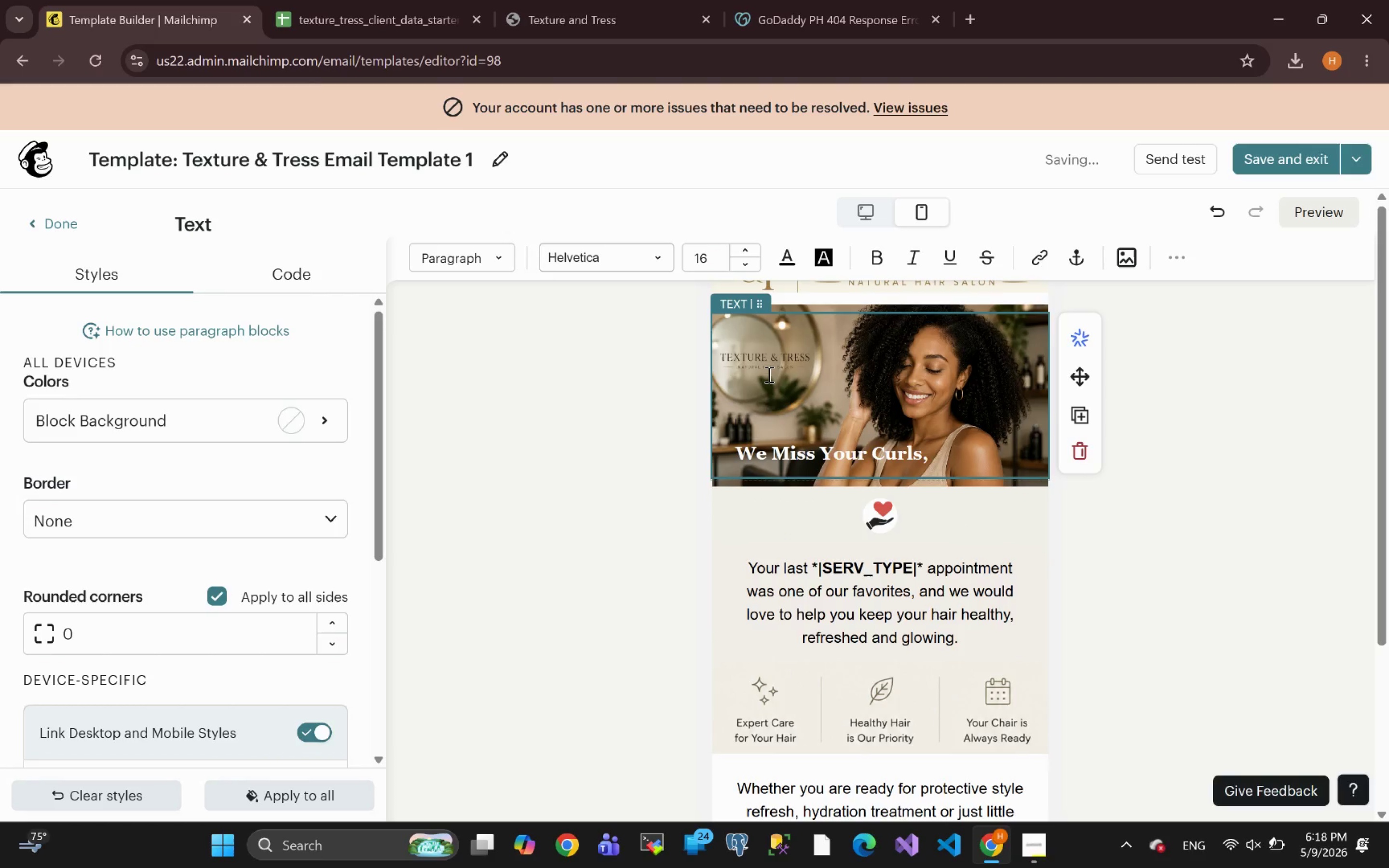 
key(Enter)
 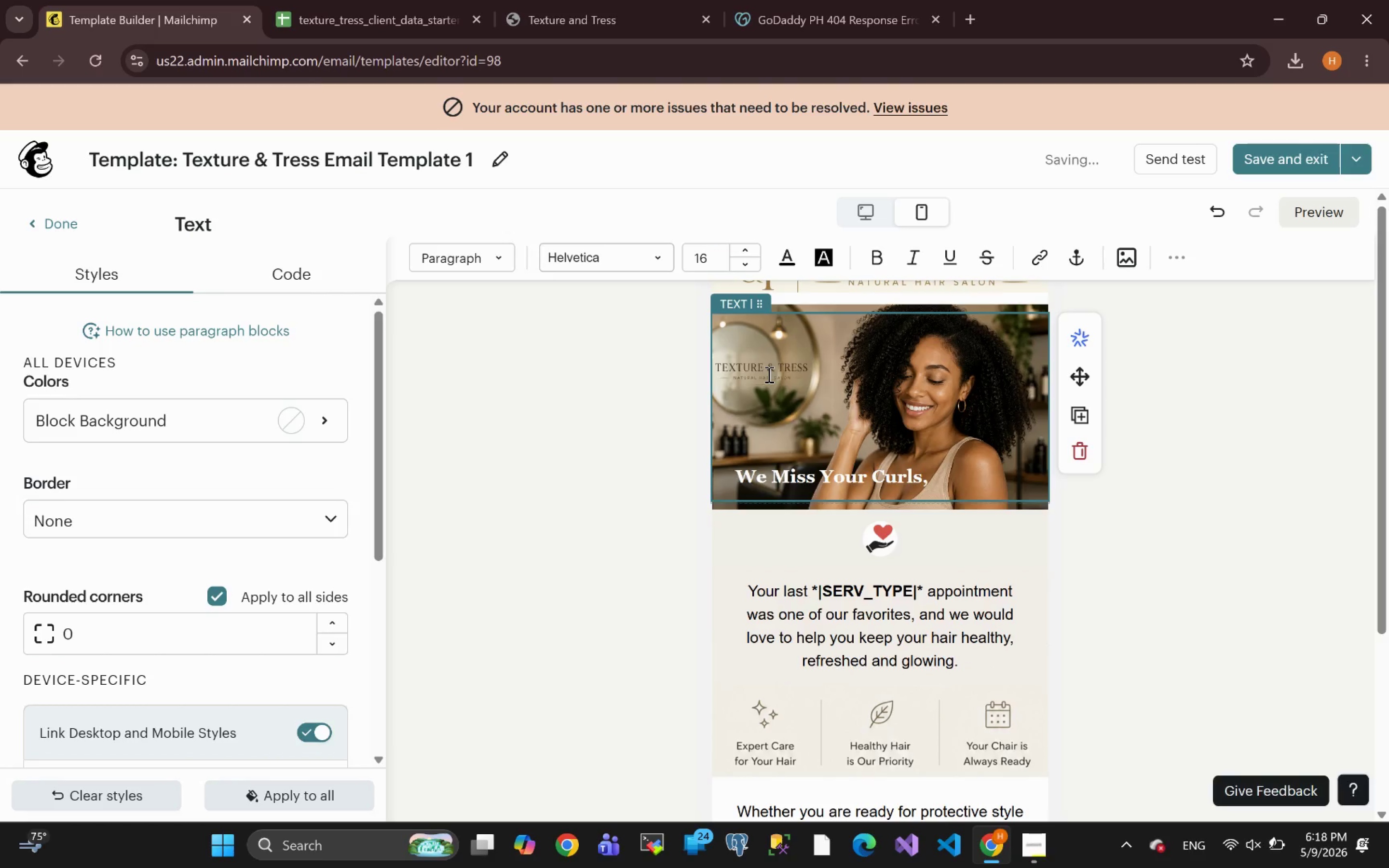 
key(Enter)
 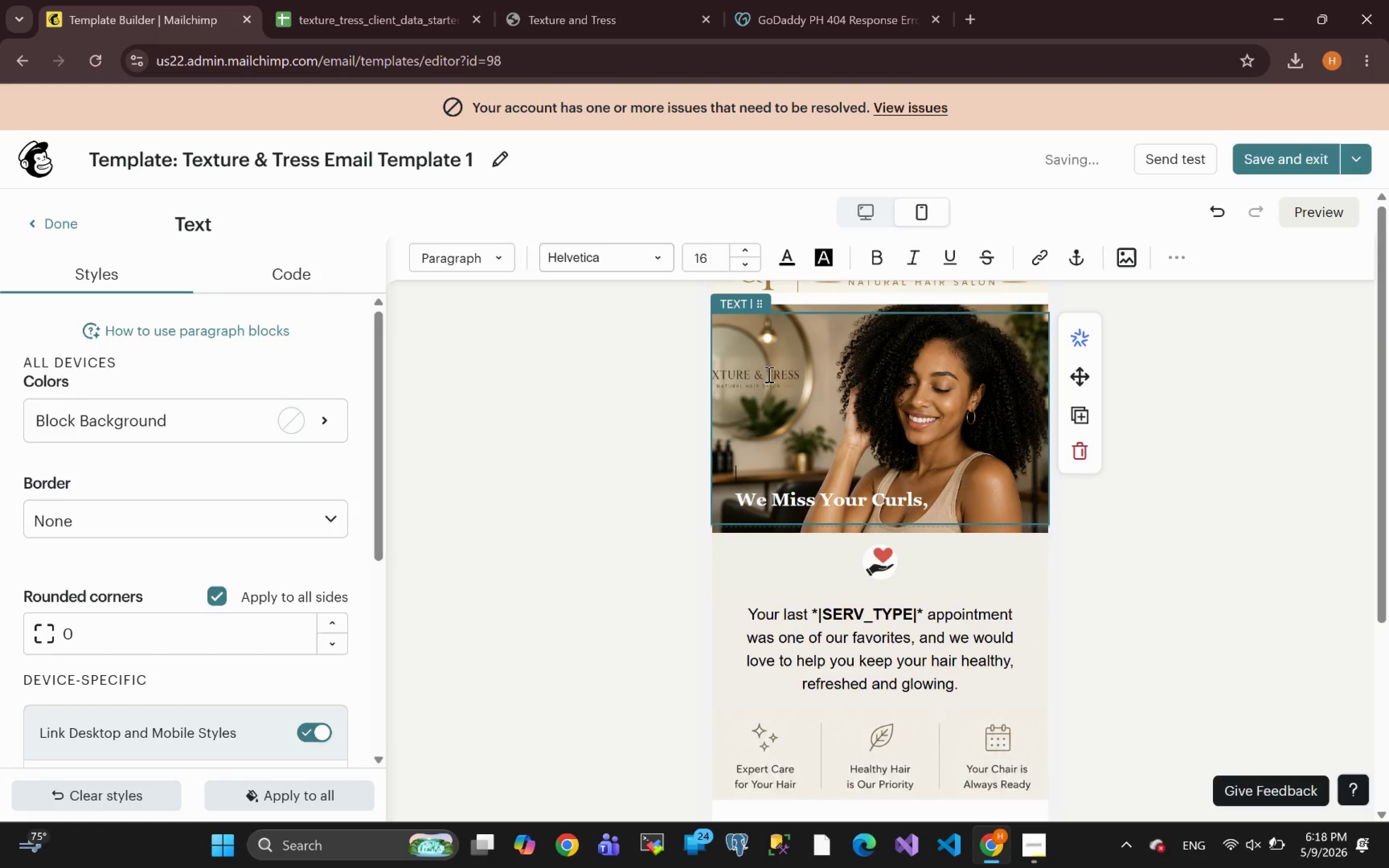 
key(Backspace)
 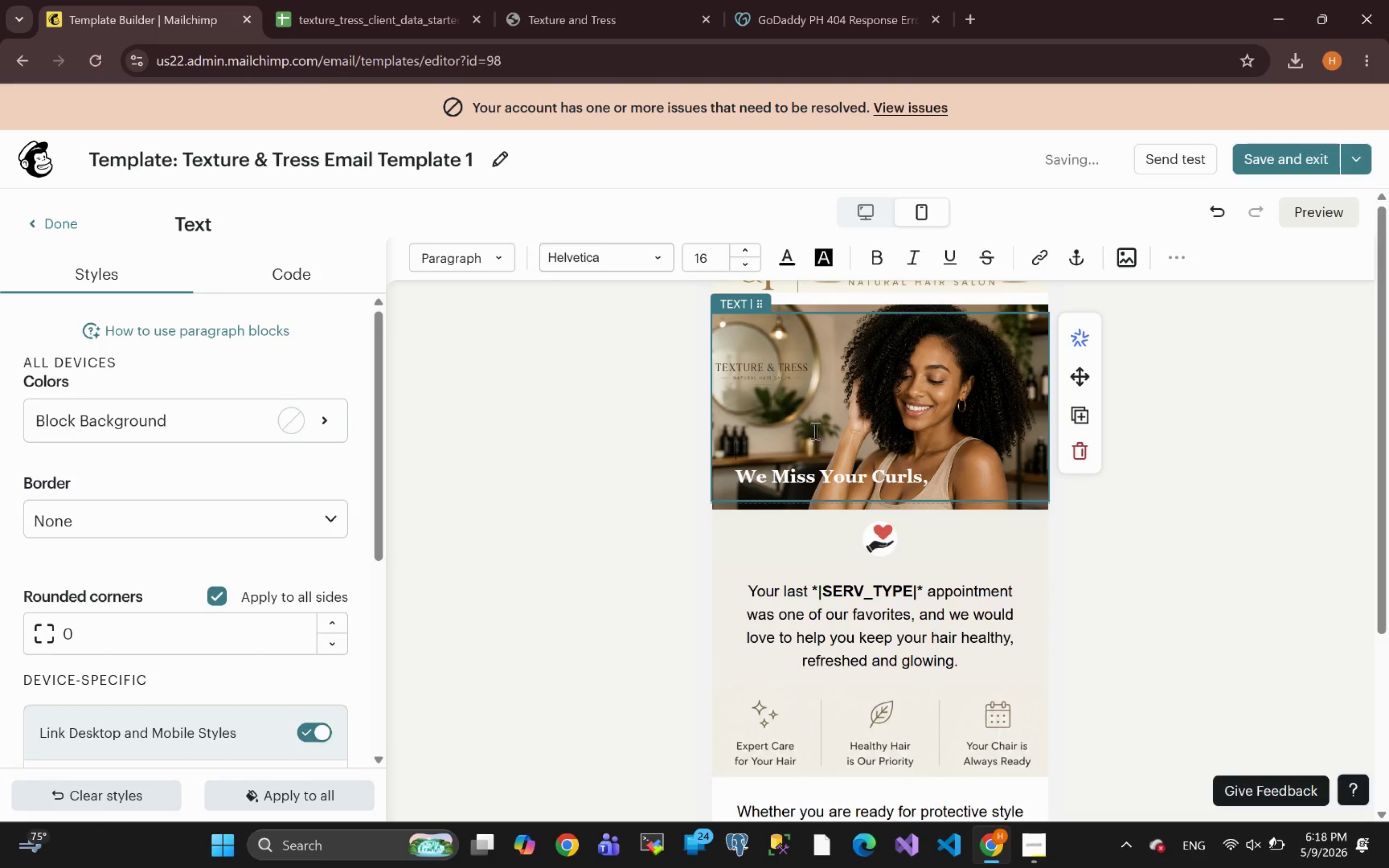 
left_click([750, 447])
 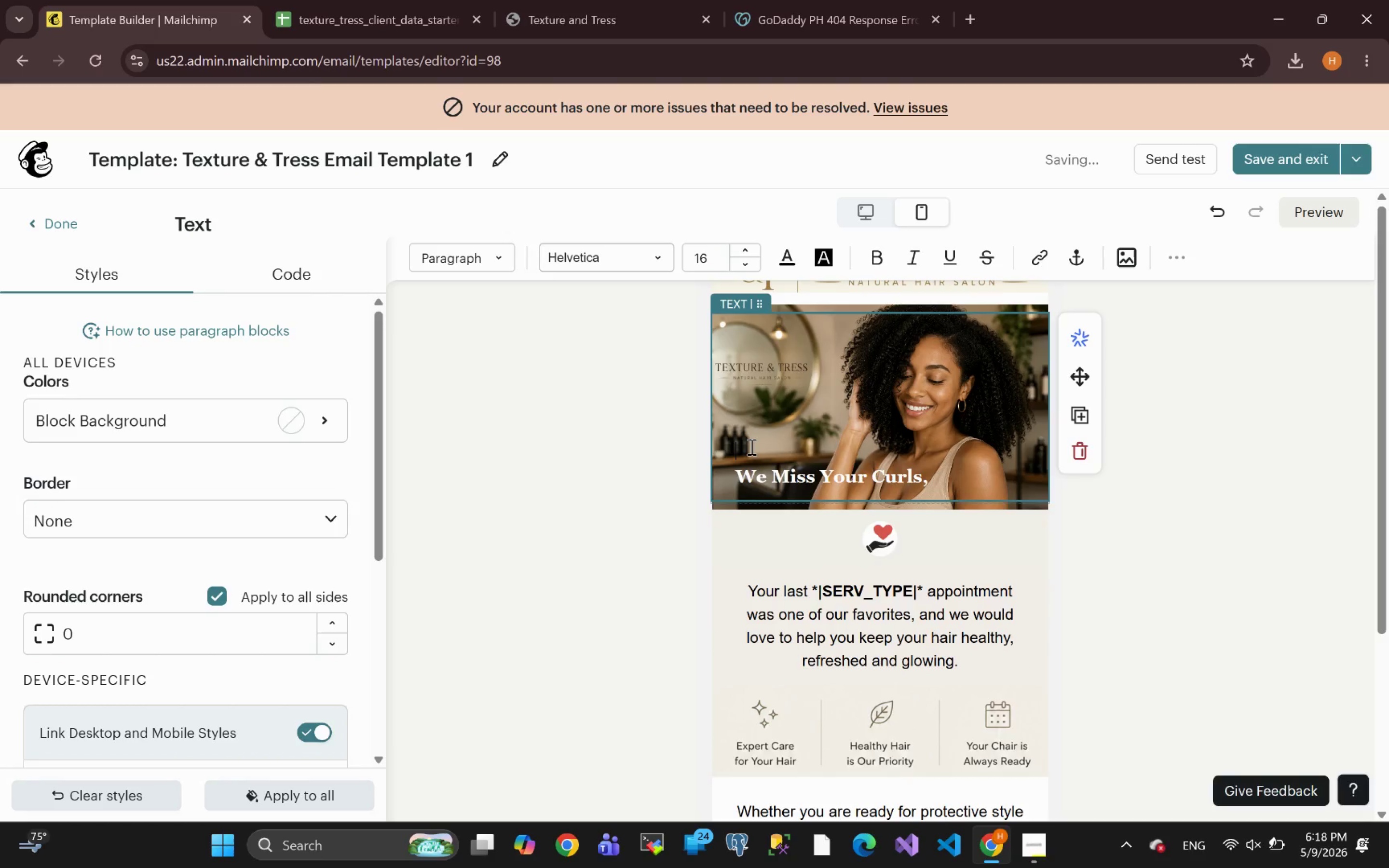 
key(Delete)
 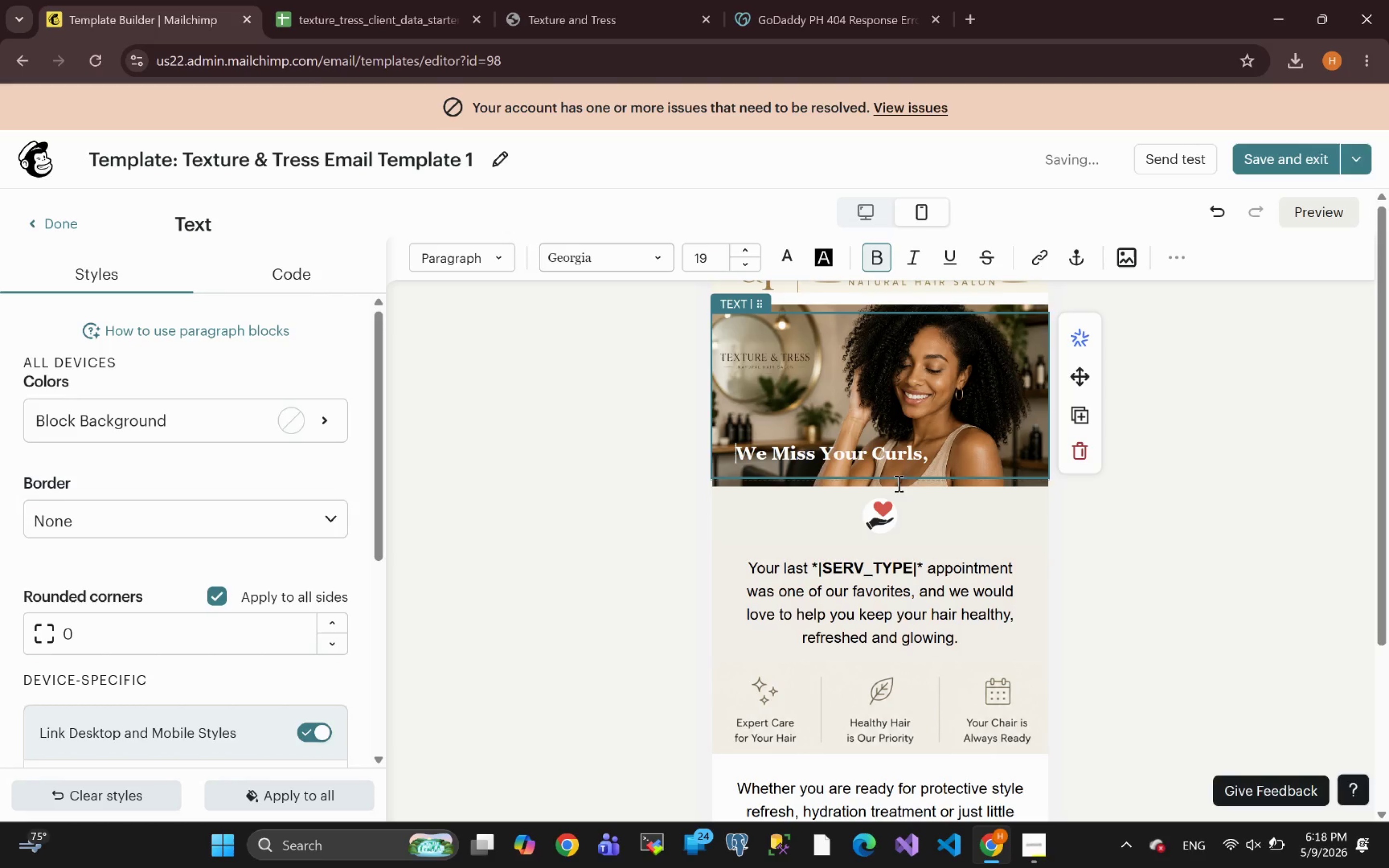 
left_click([1159, 604])
 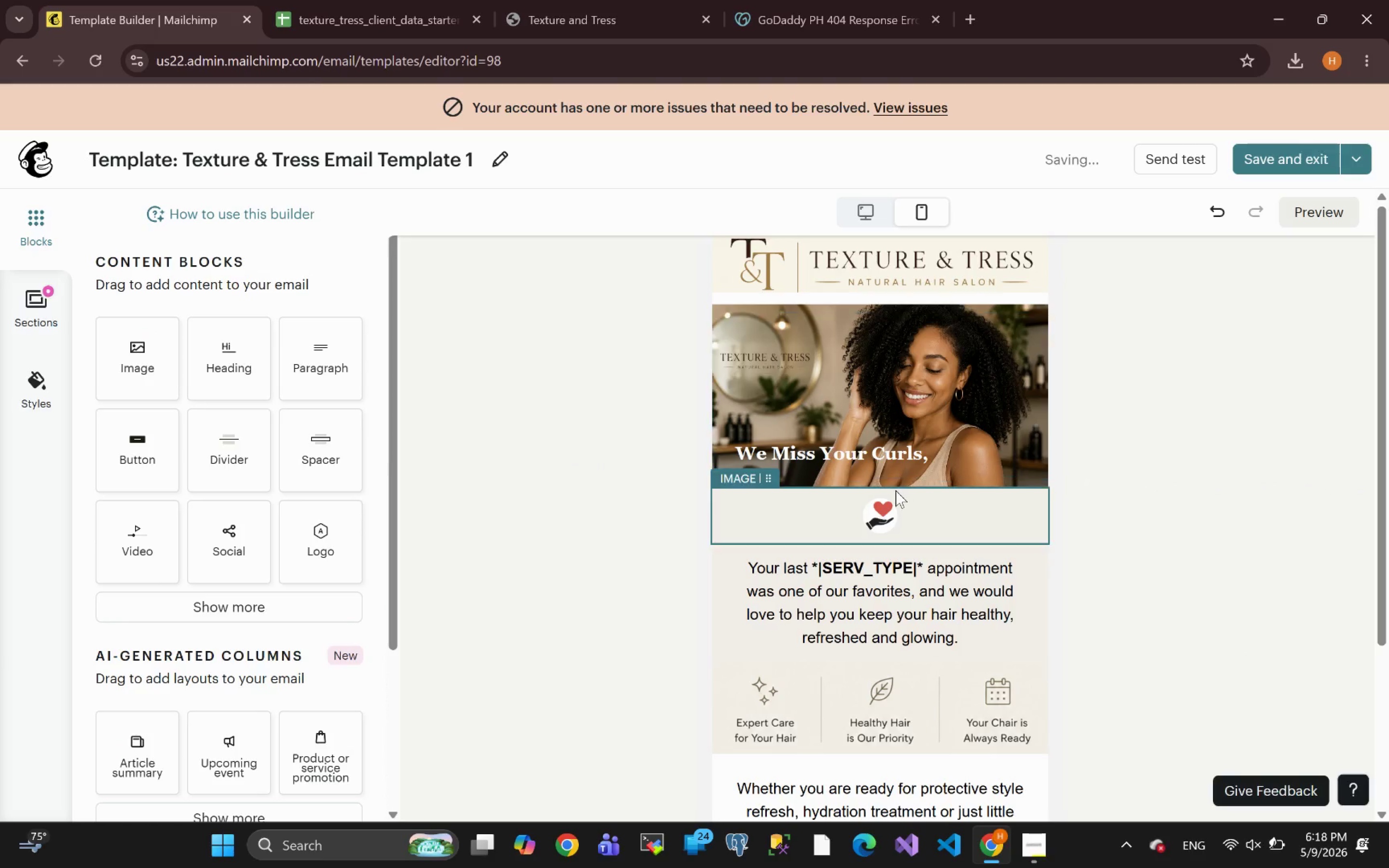 
wait(9.58)
 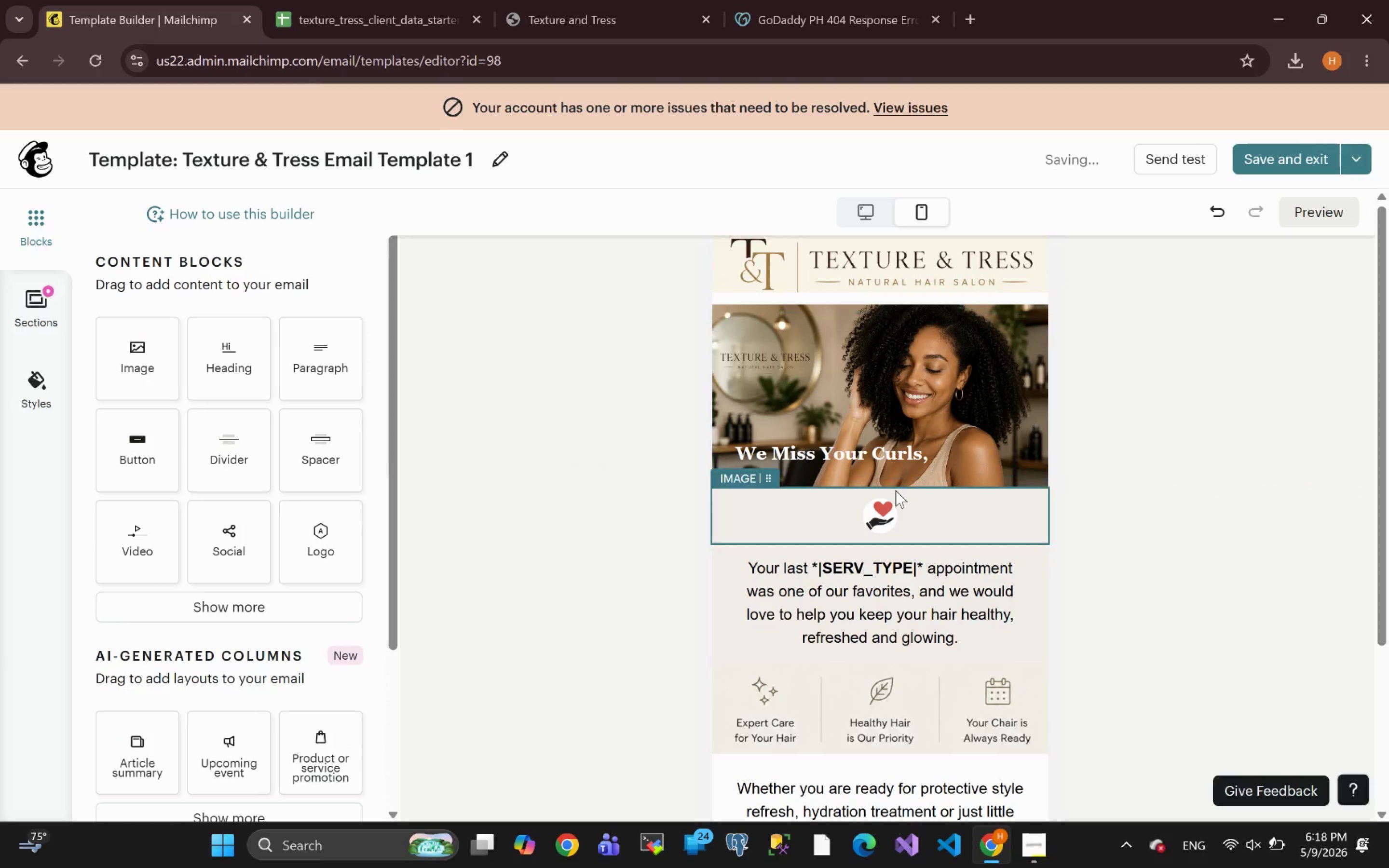 
left_click_drag(start_coordinate=[326, 368], to_coordinate=[853, 507])
 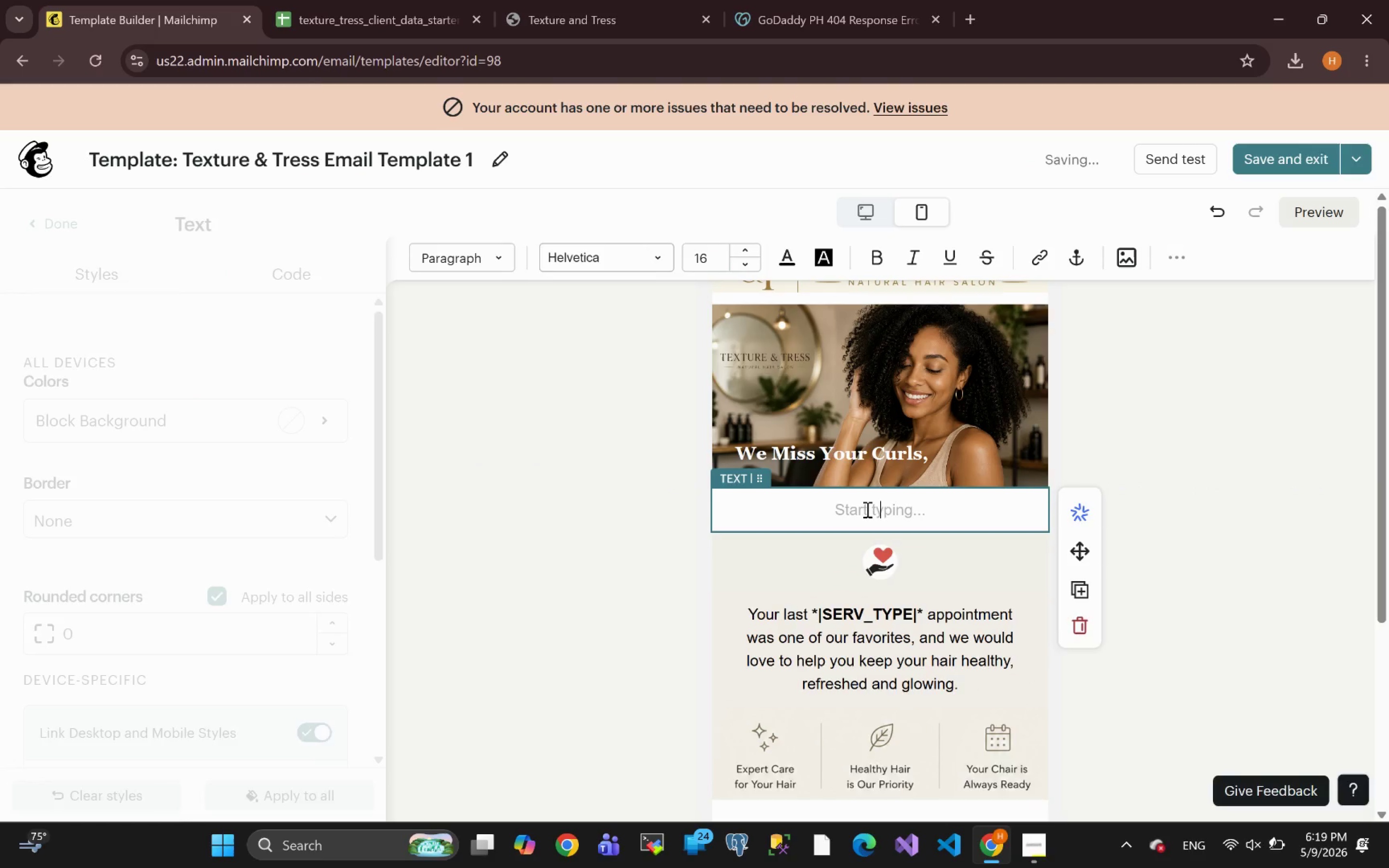 
key(Control+V)
 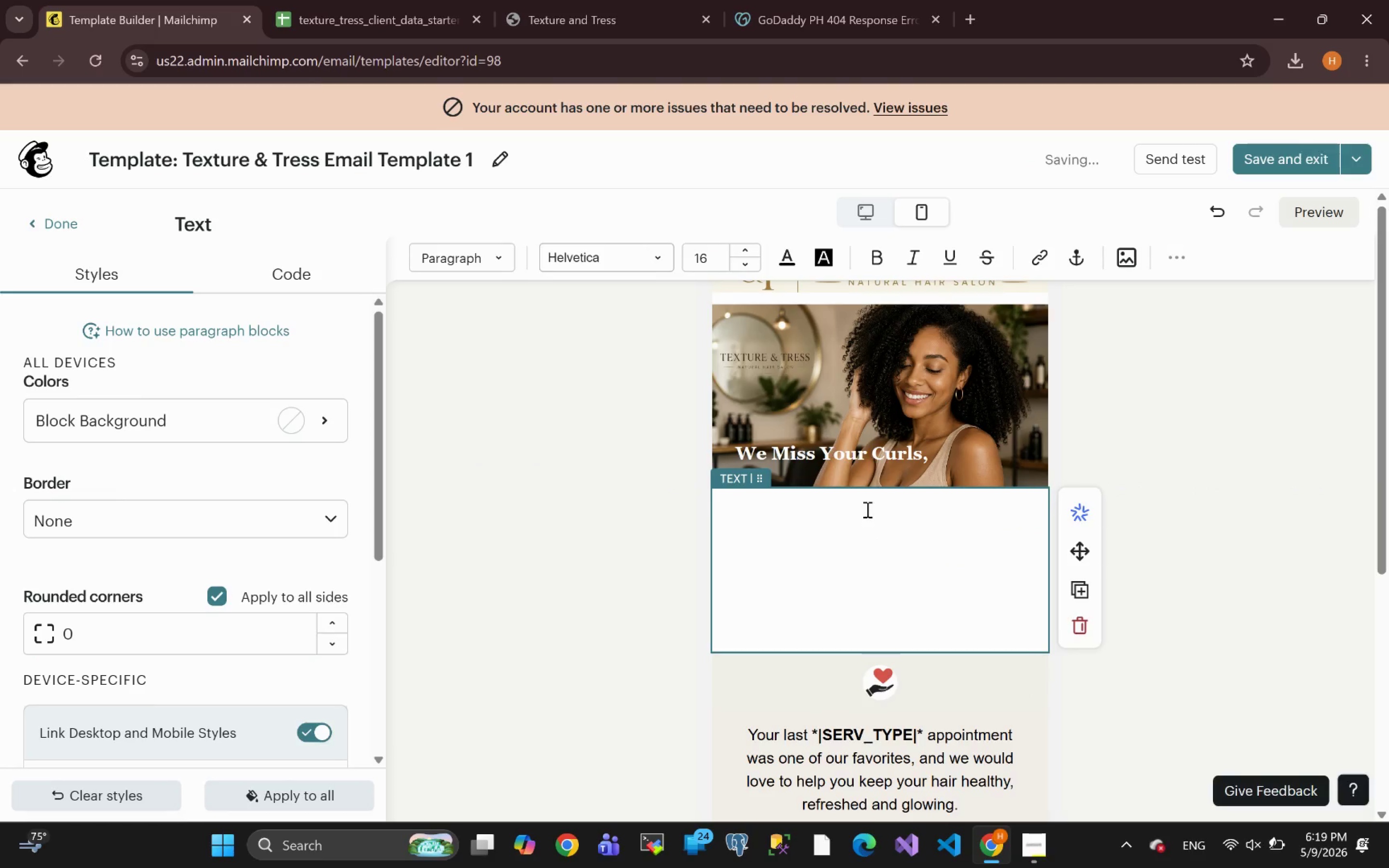 
key(Control+A)
 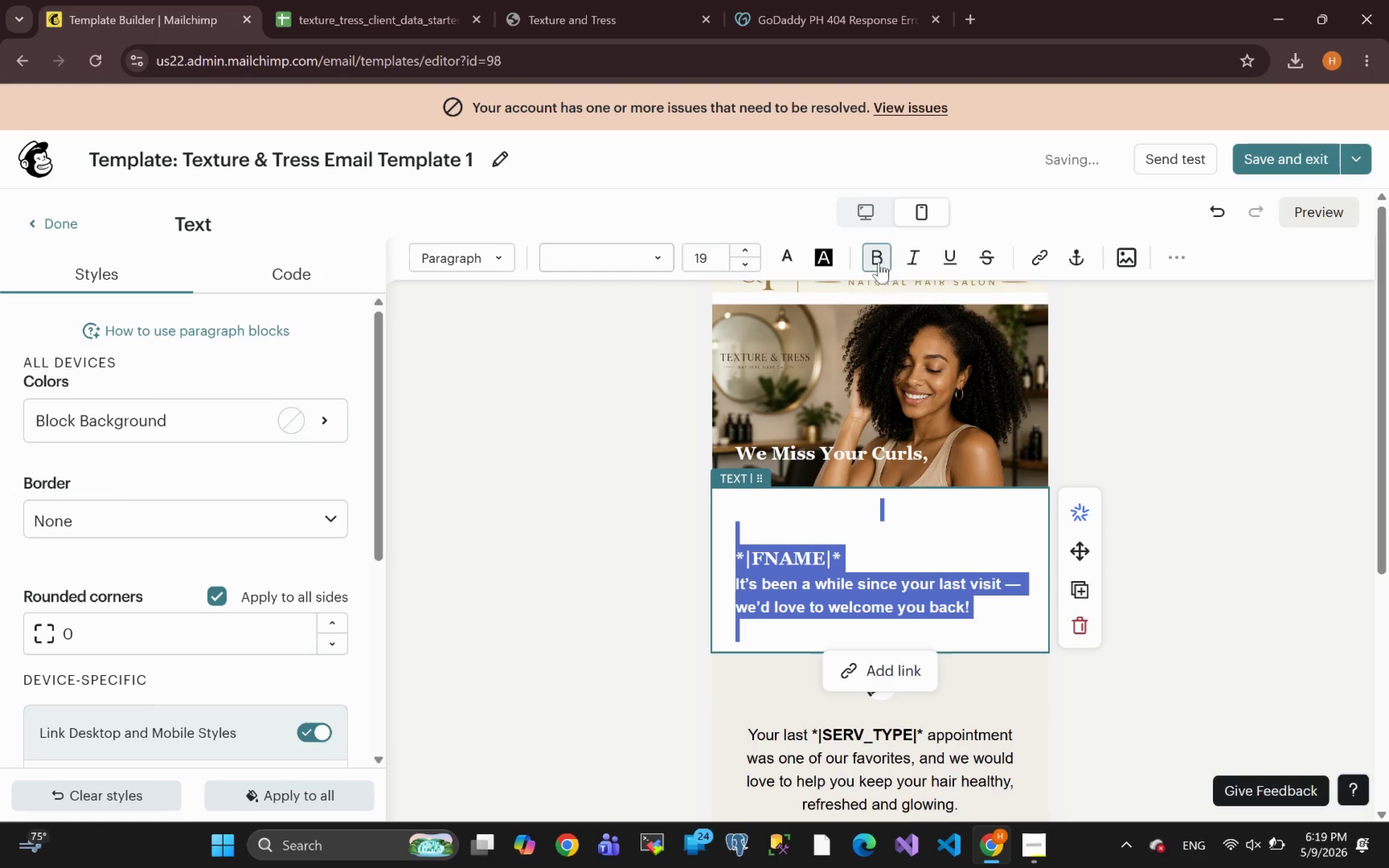 
left_click([793, 262])
 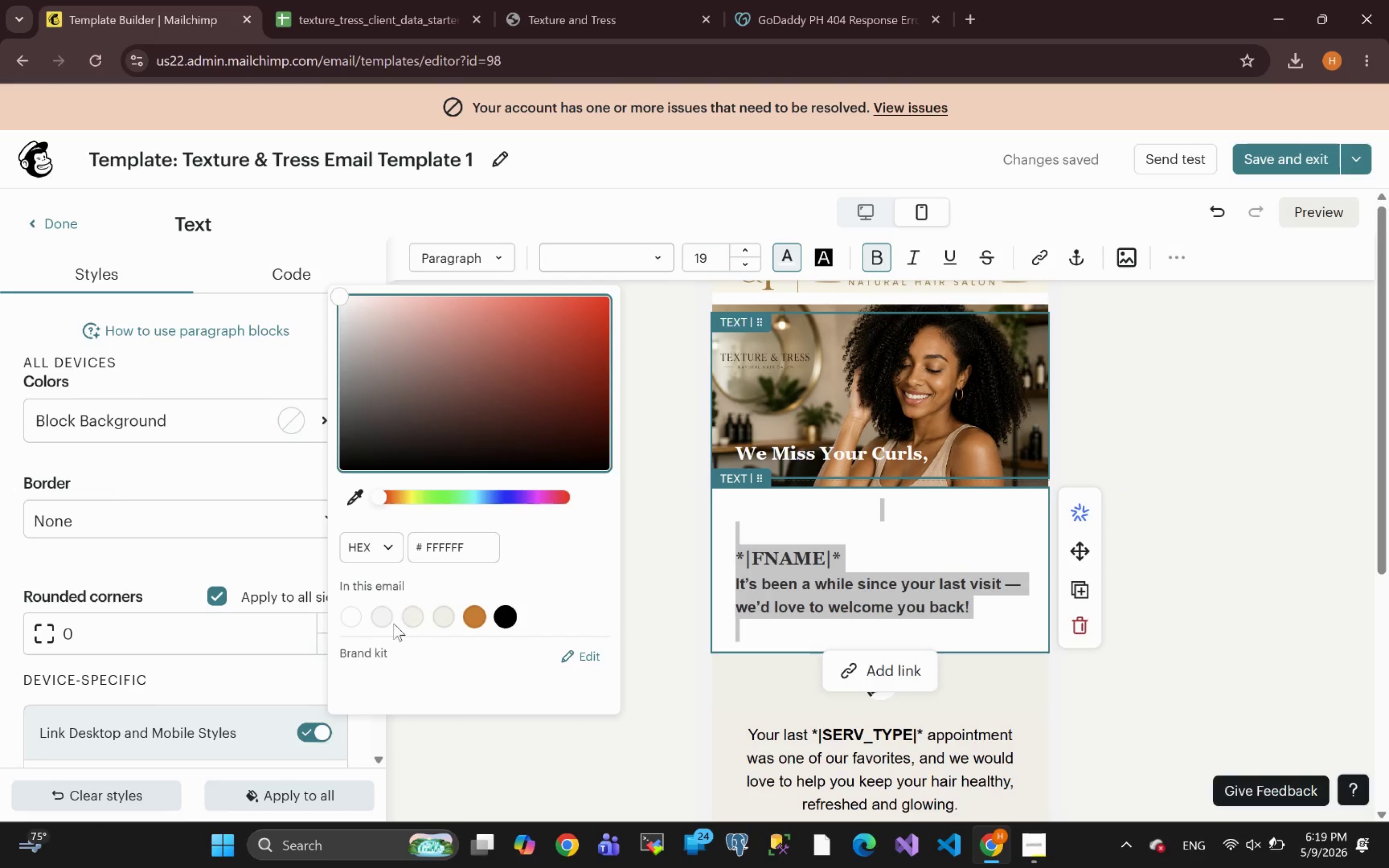 
left_click([351, 620])
 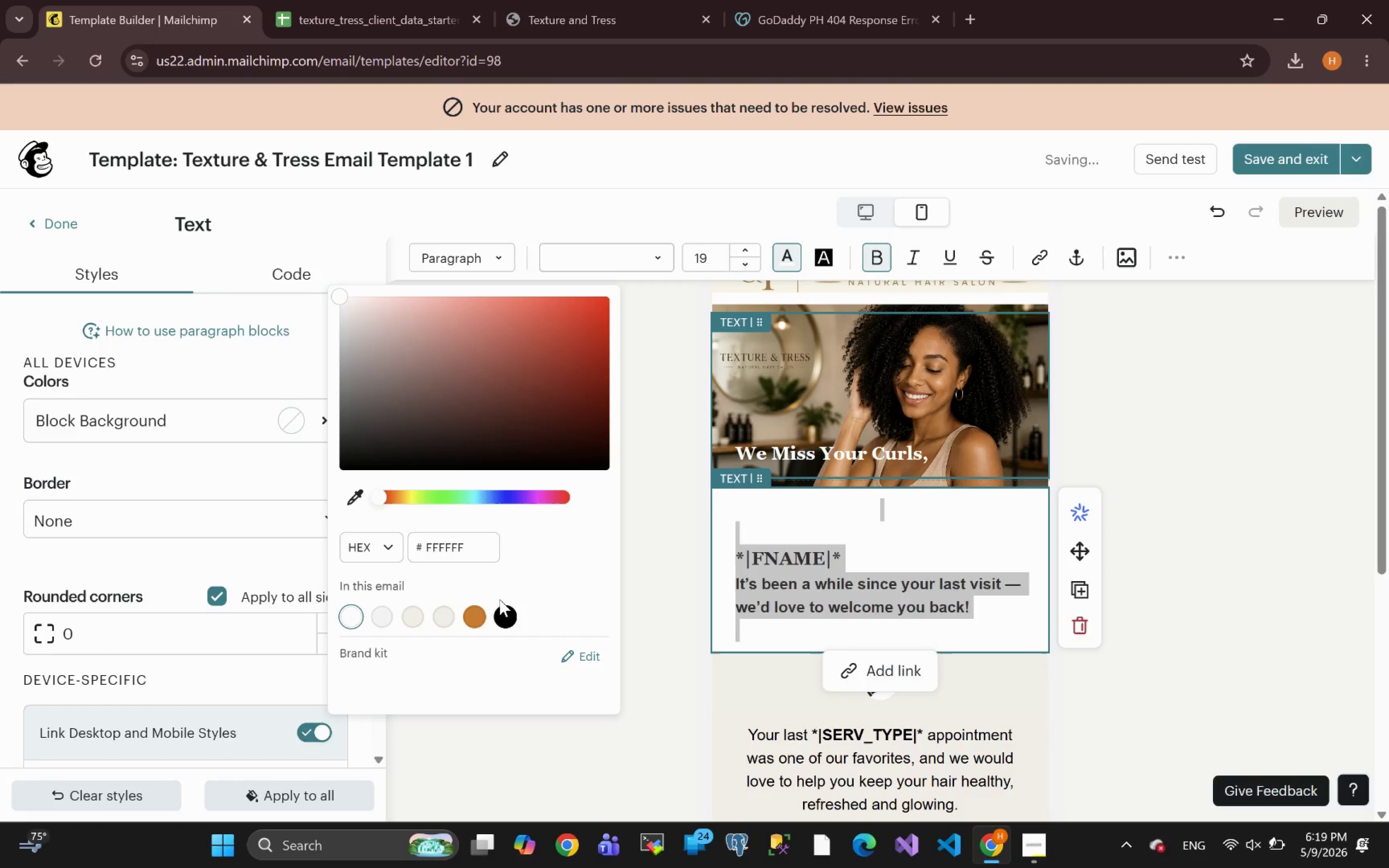 
left_click([504, 610])
 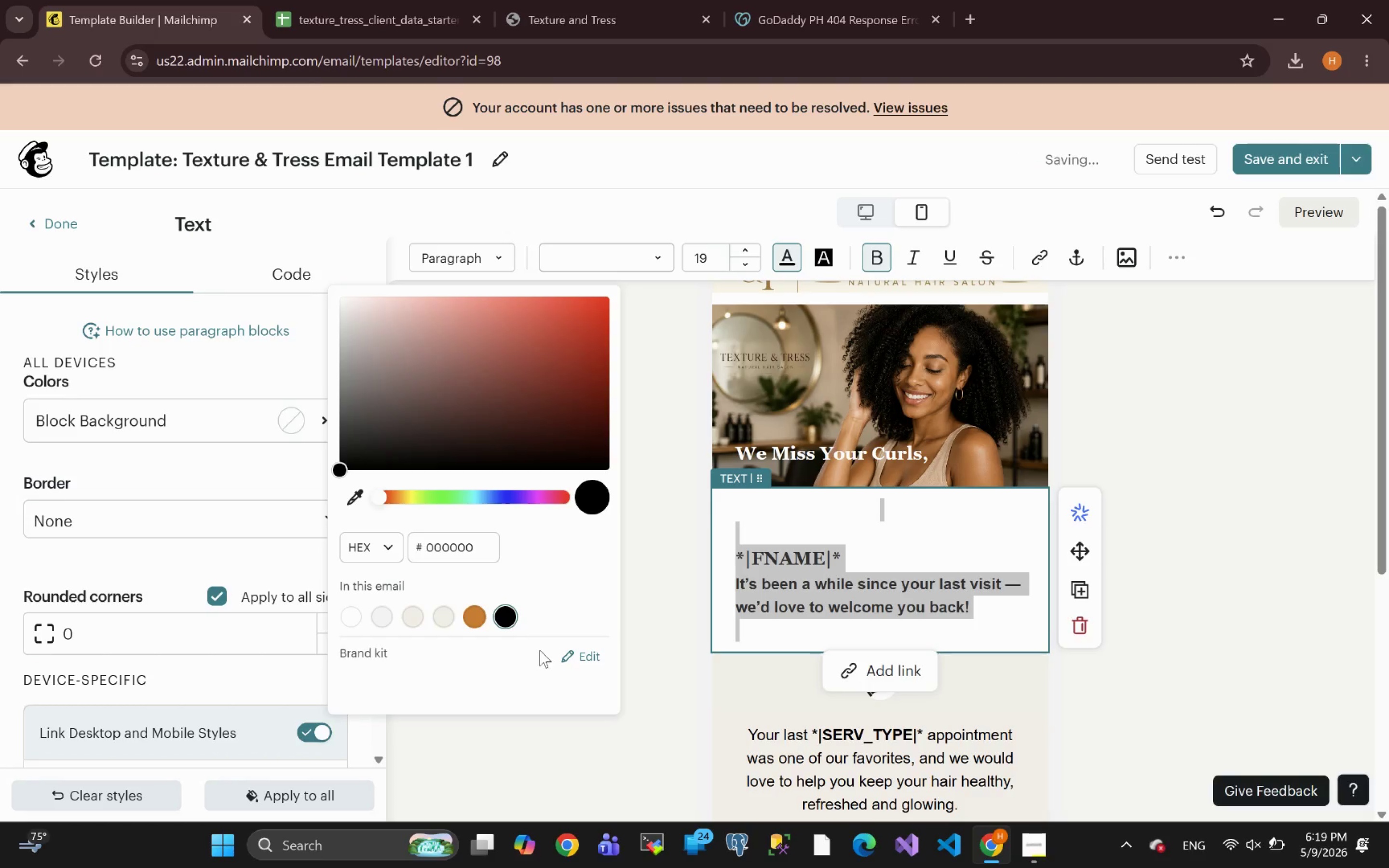 
left_click([503, 620])
 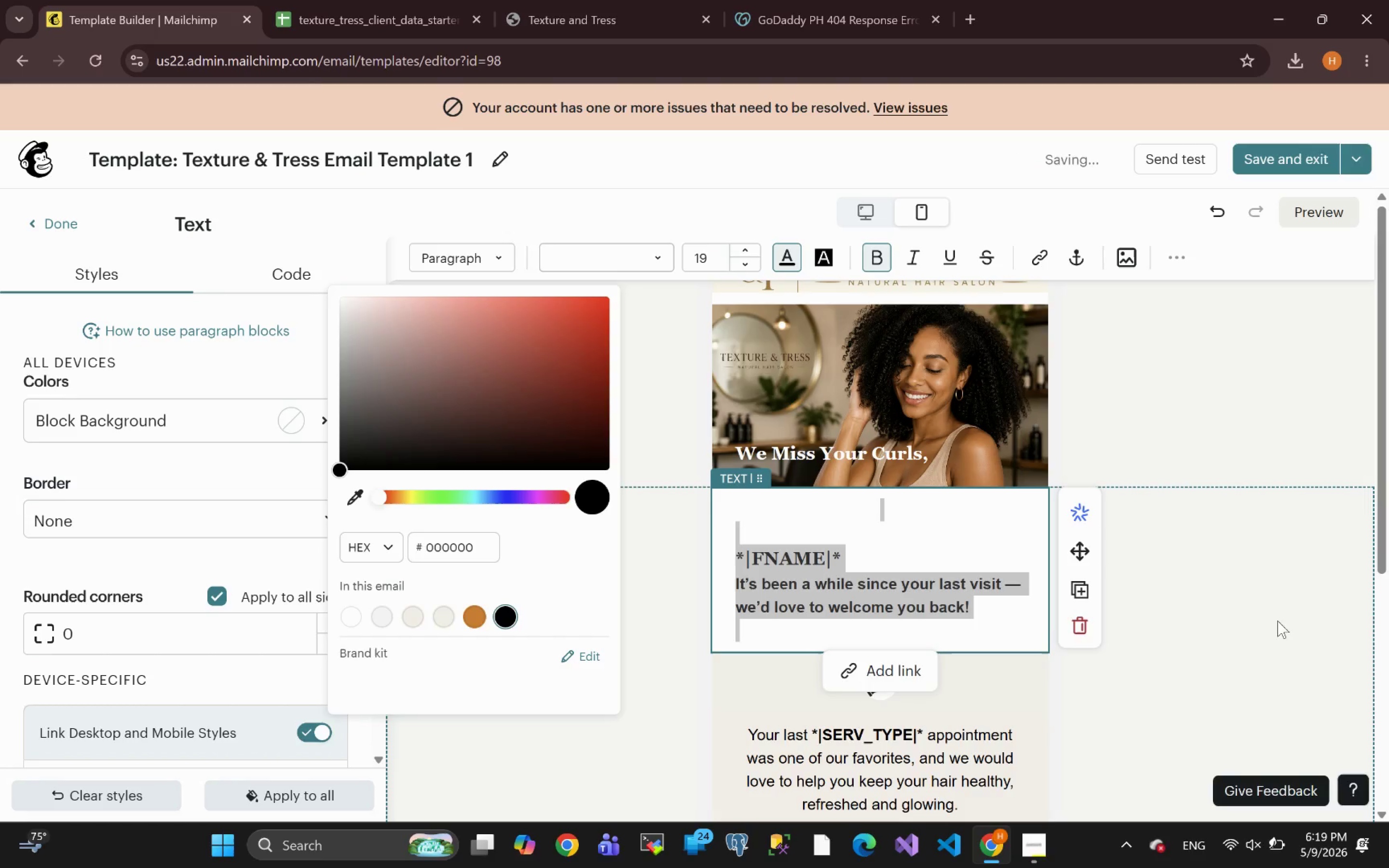 
left_click([1252, 610])
 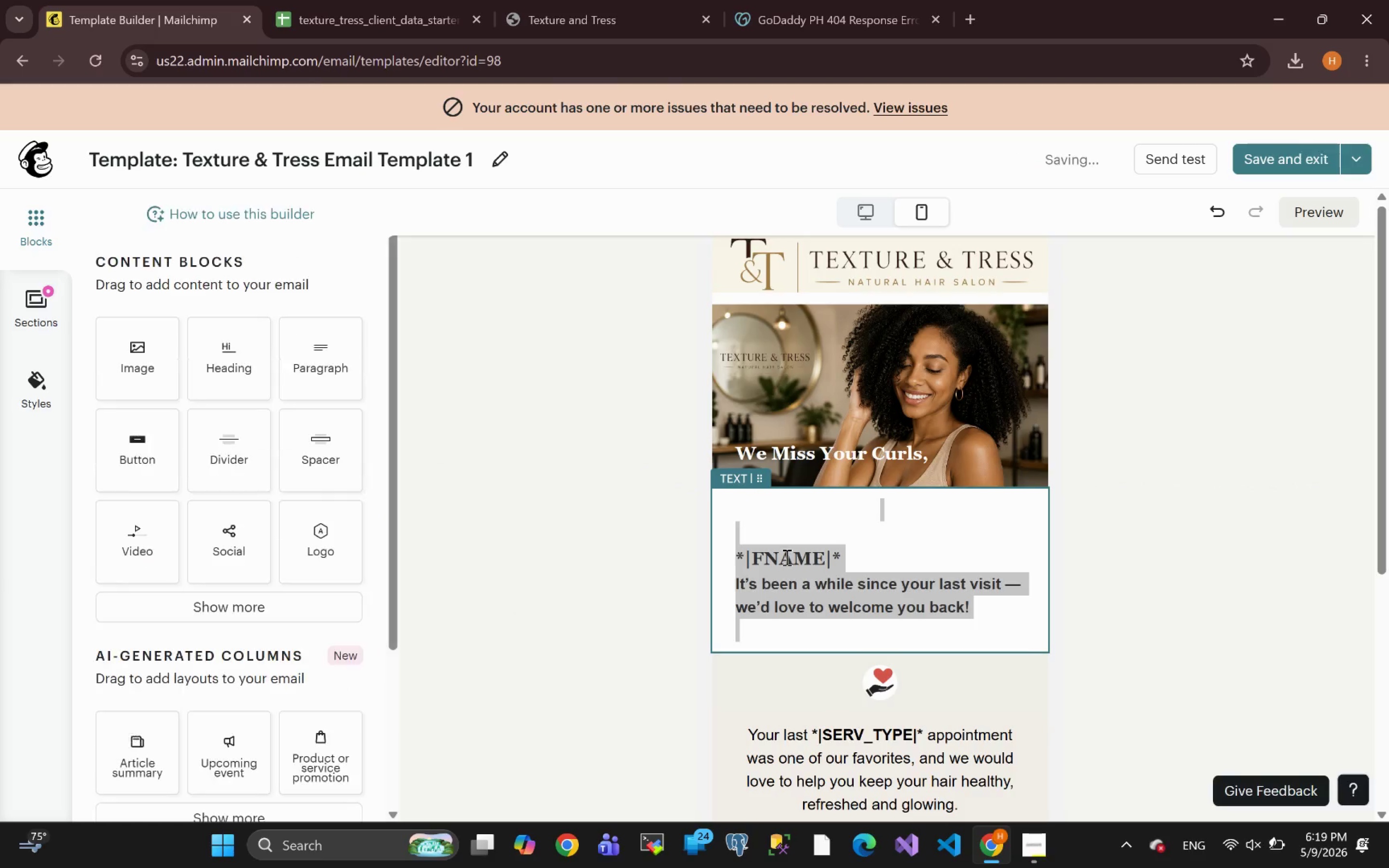 
left_click([762, 537])
 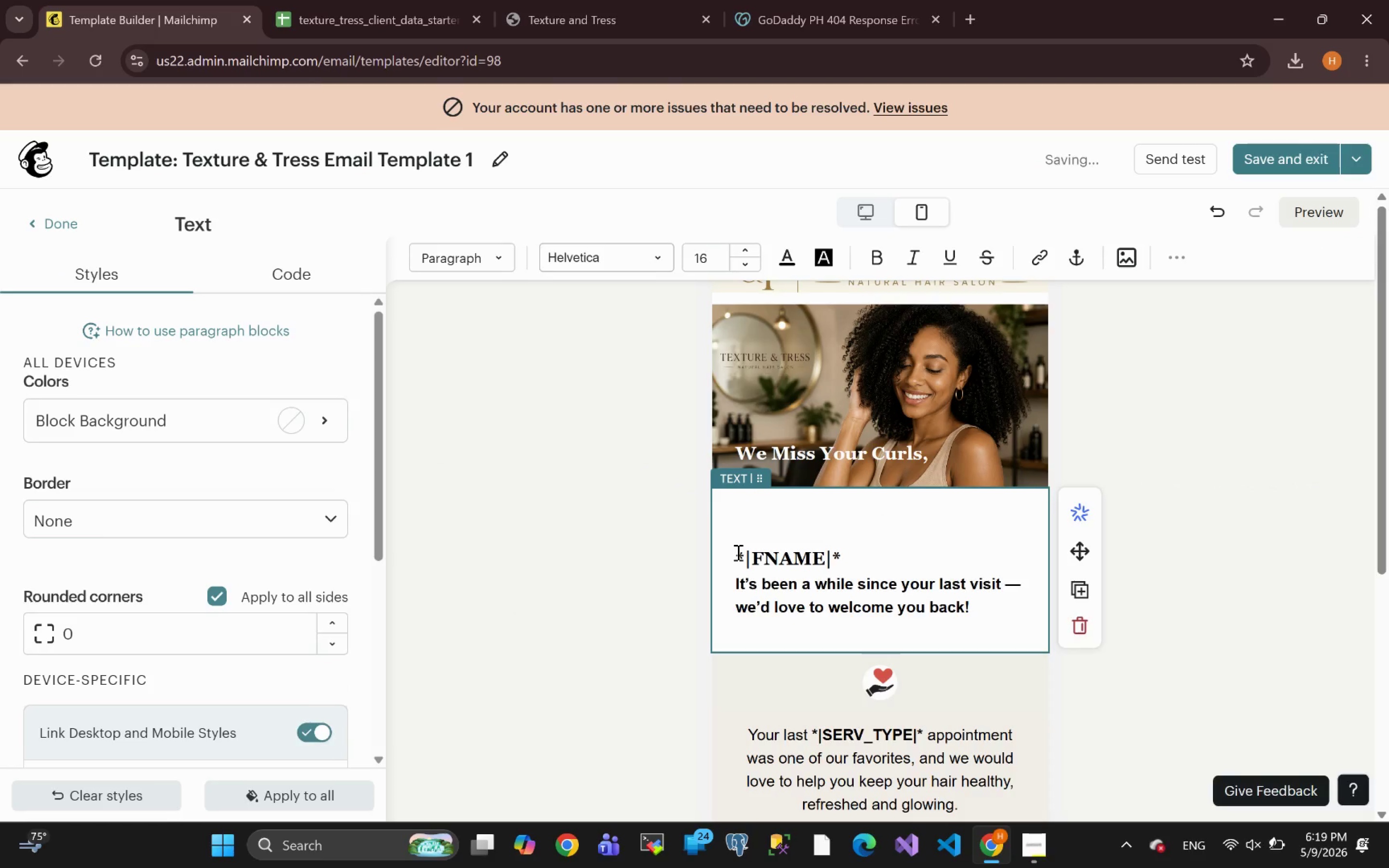 
key(Delete)
 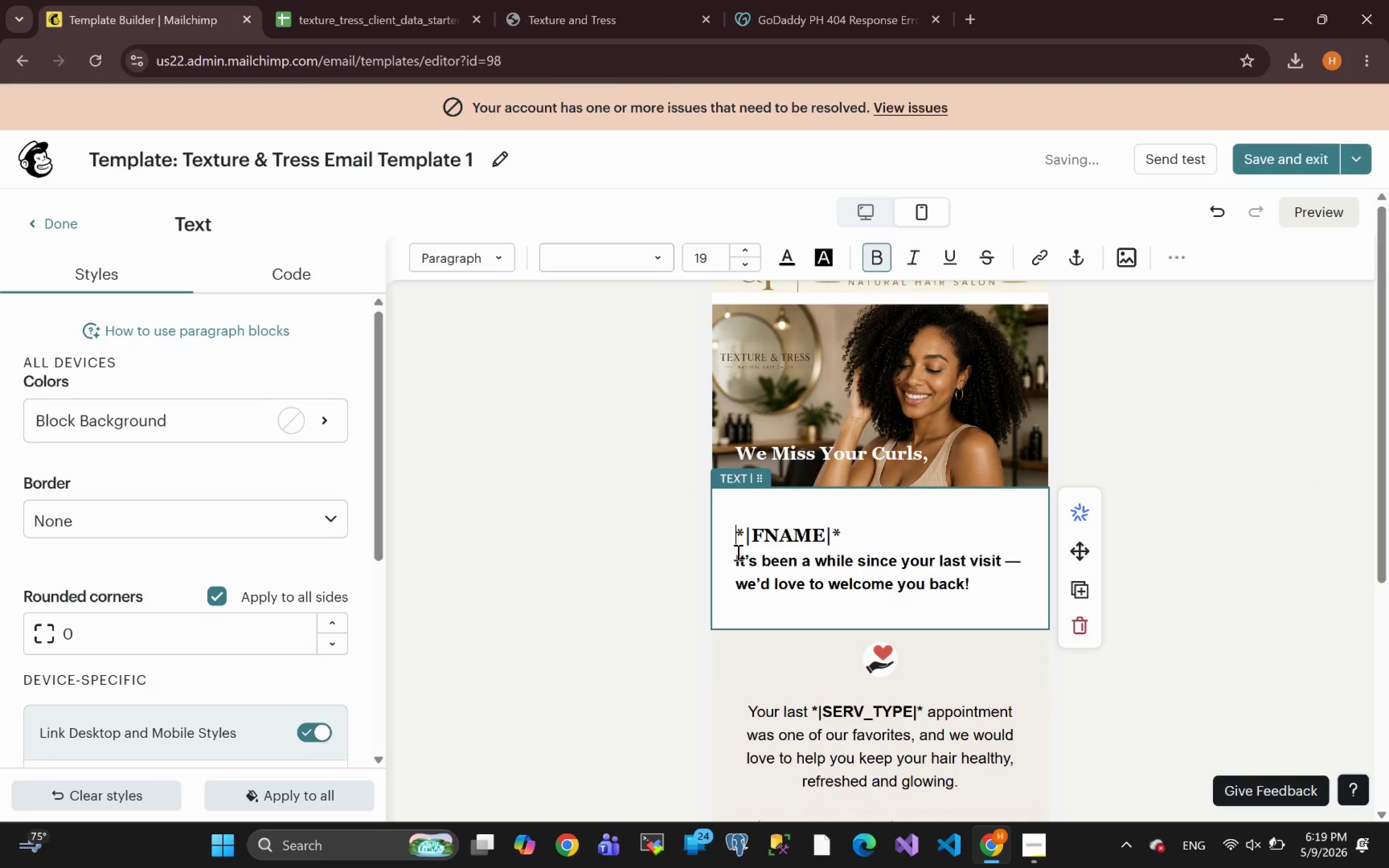 
key(Backspace)
 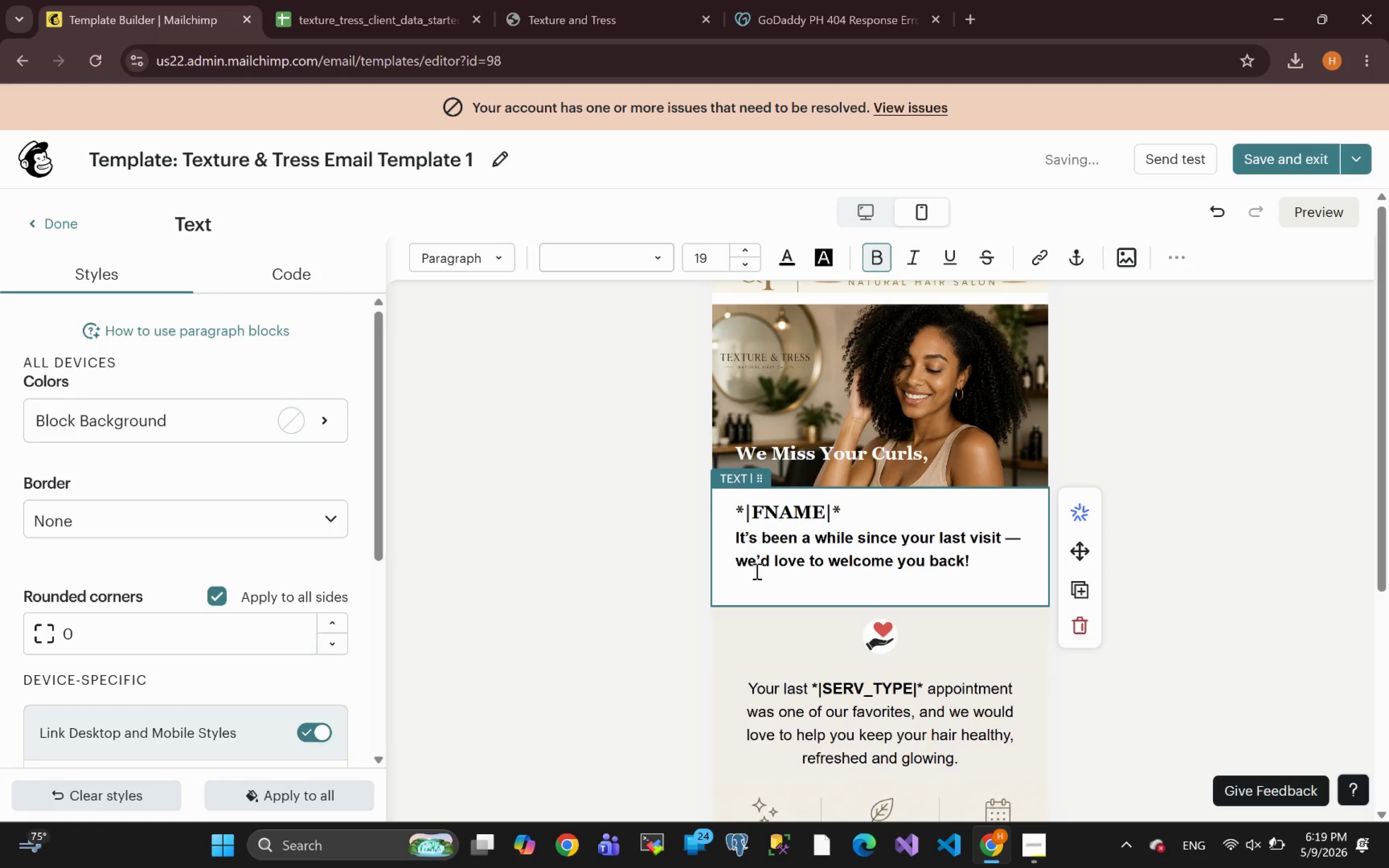 
left_click([768, 583])
 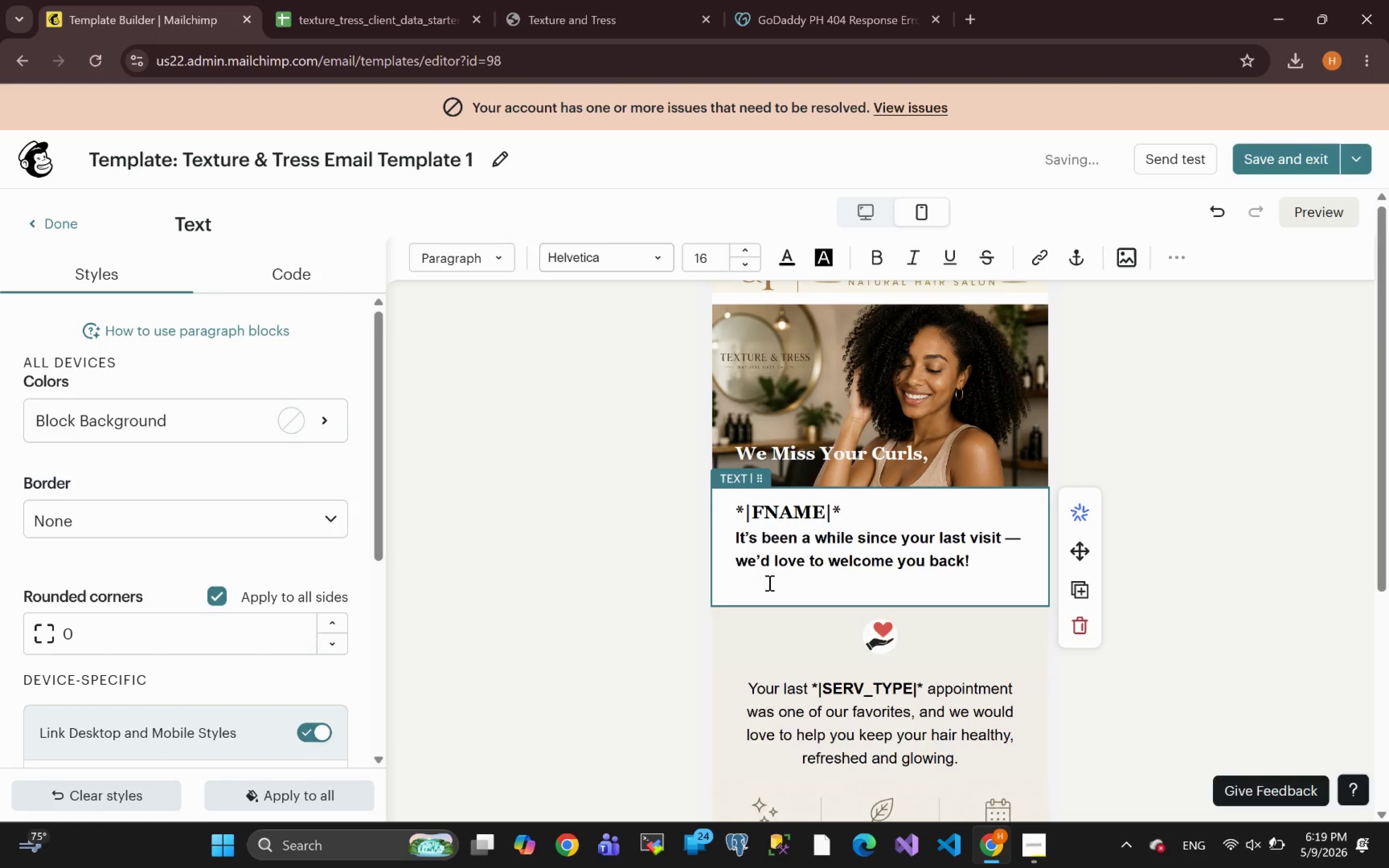 
key(Backspace)
 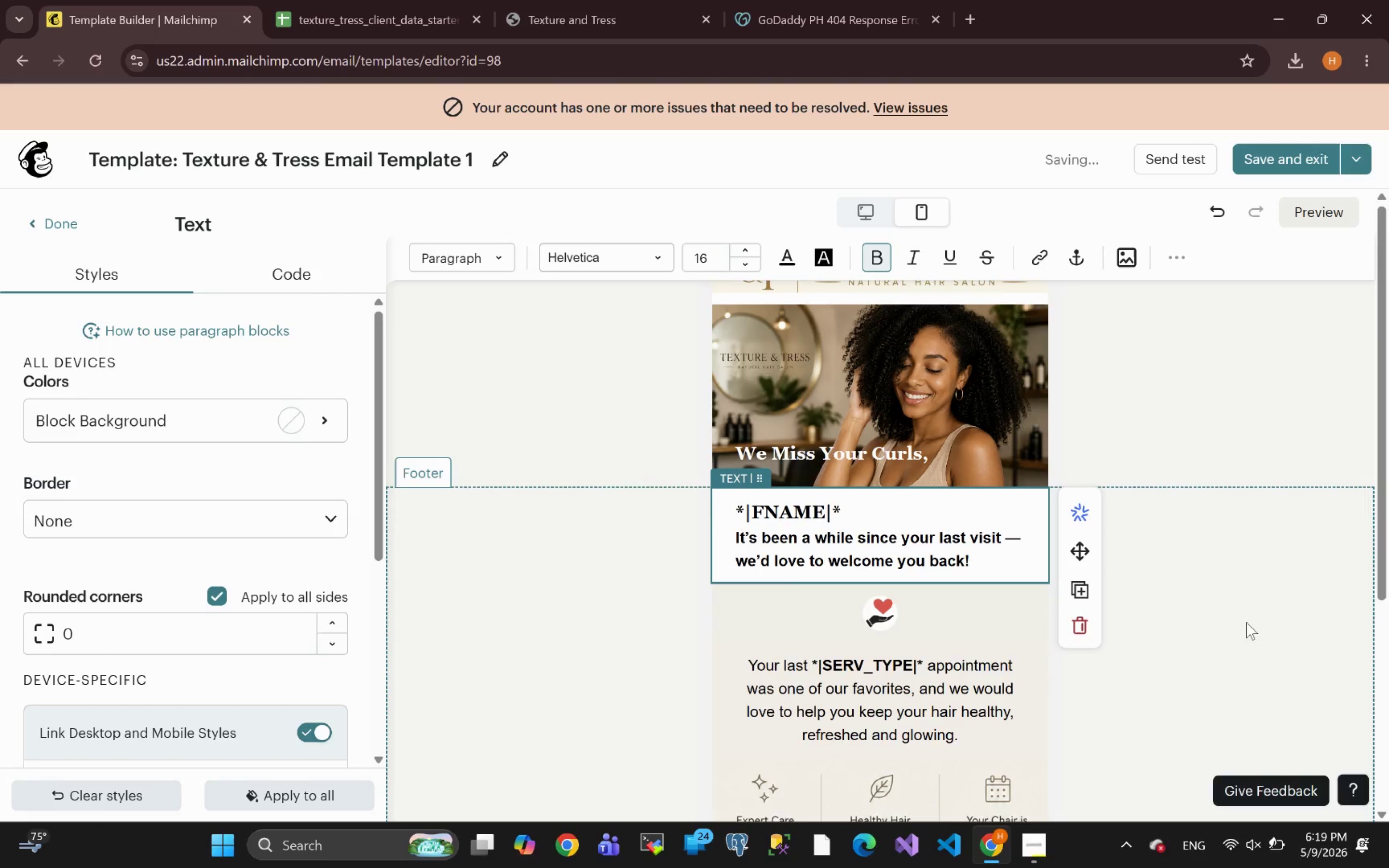 
left_click([1231, 652])
 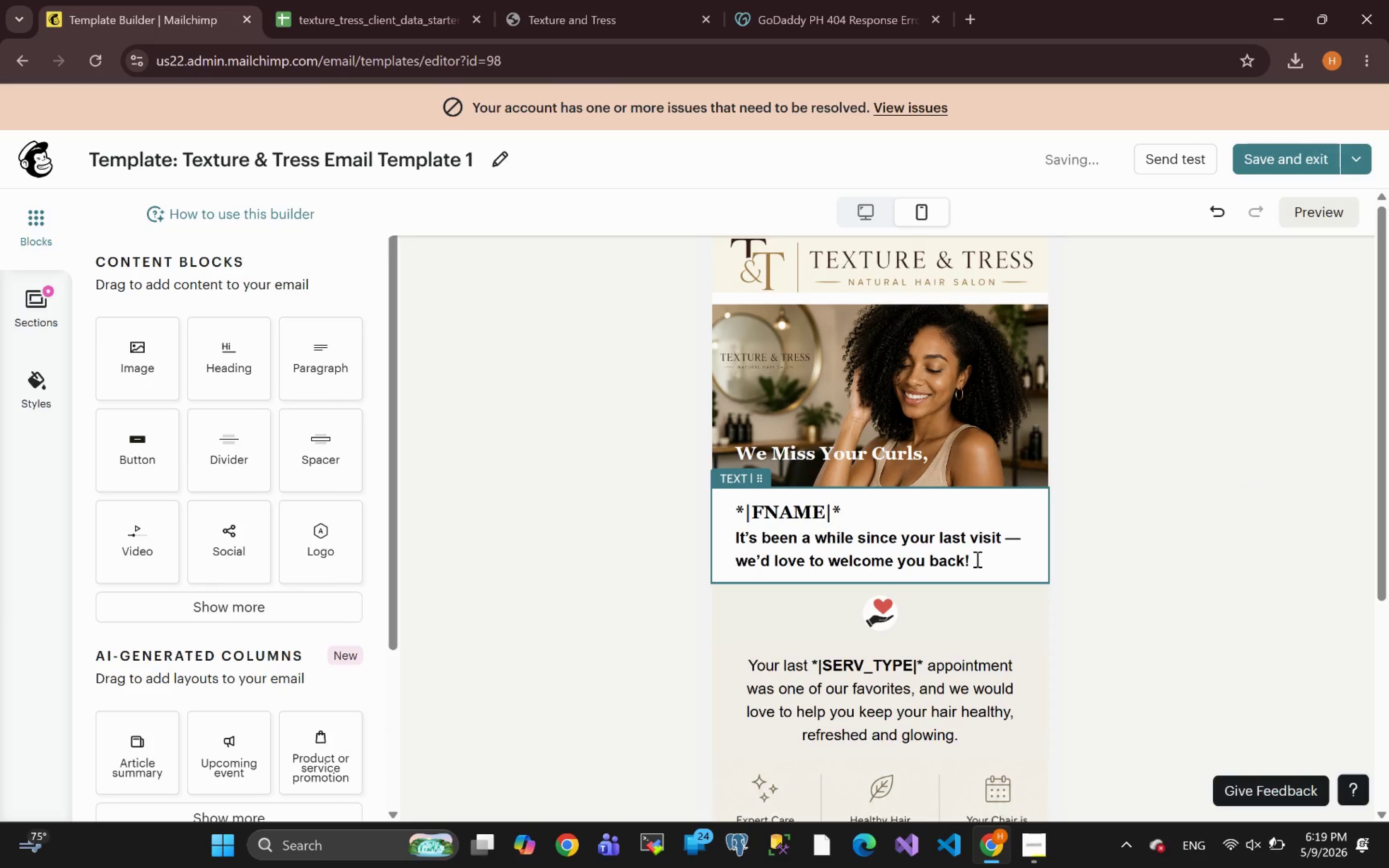 
left_click([850, 516])
 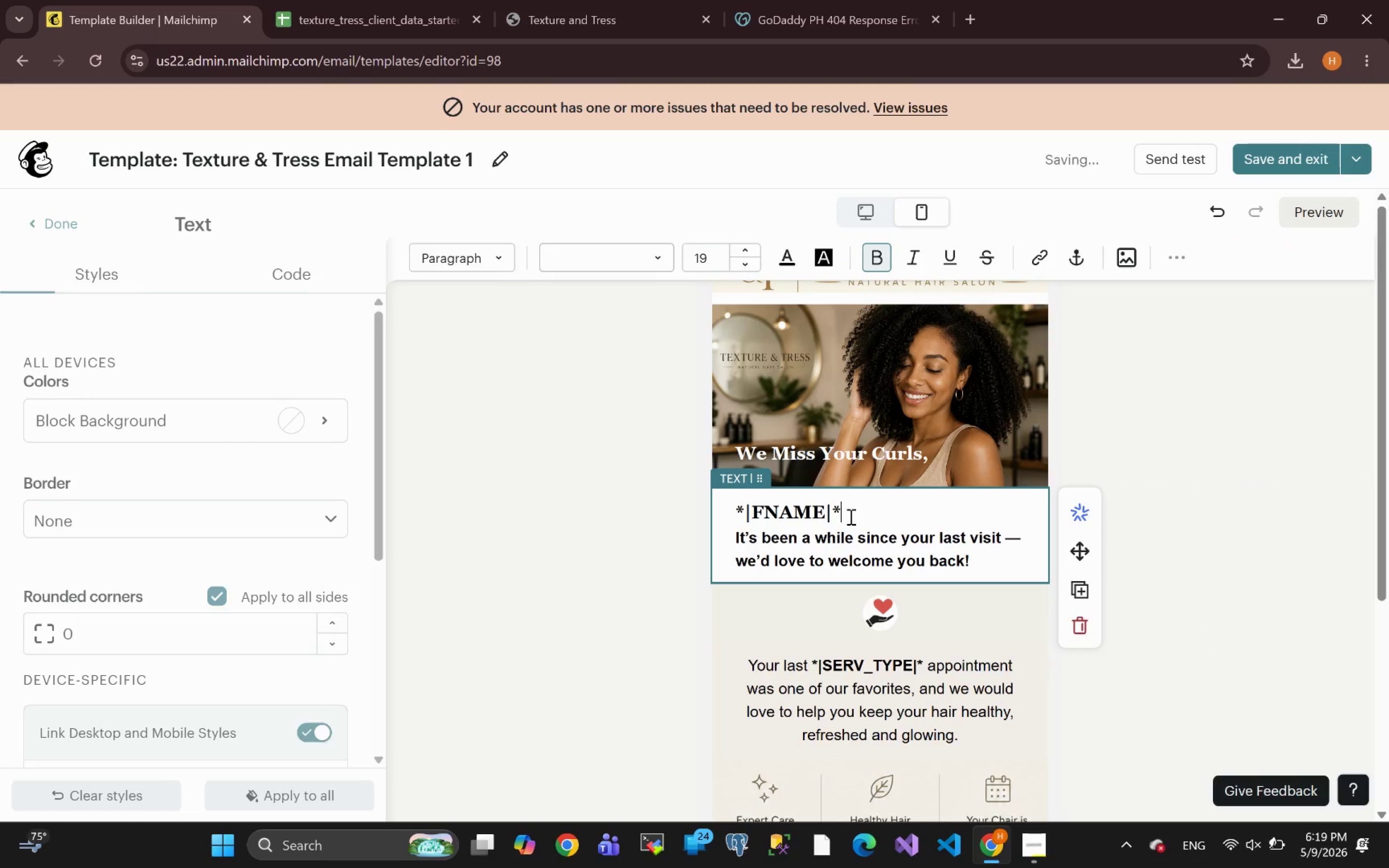 
key(Enter)
 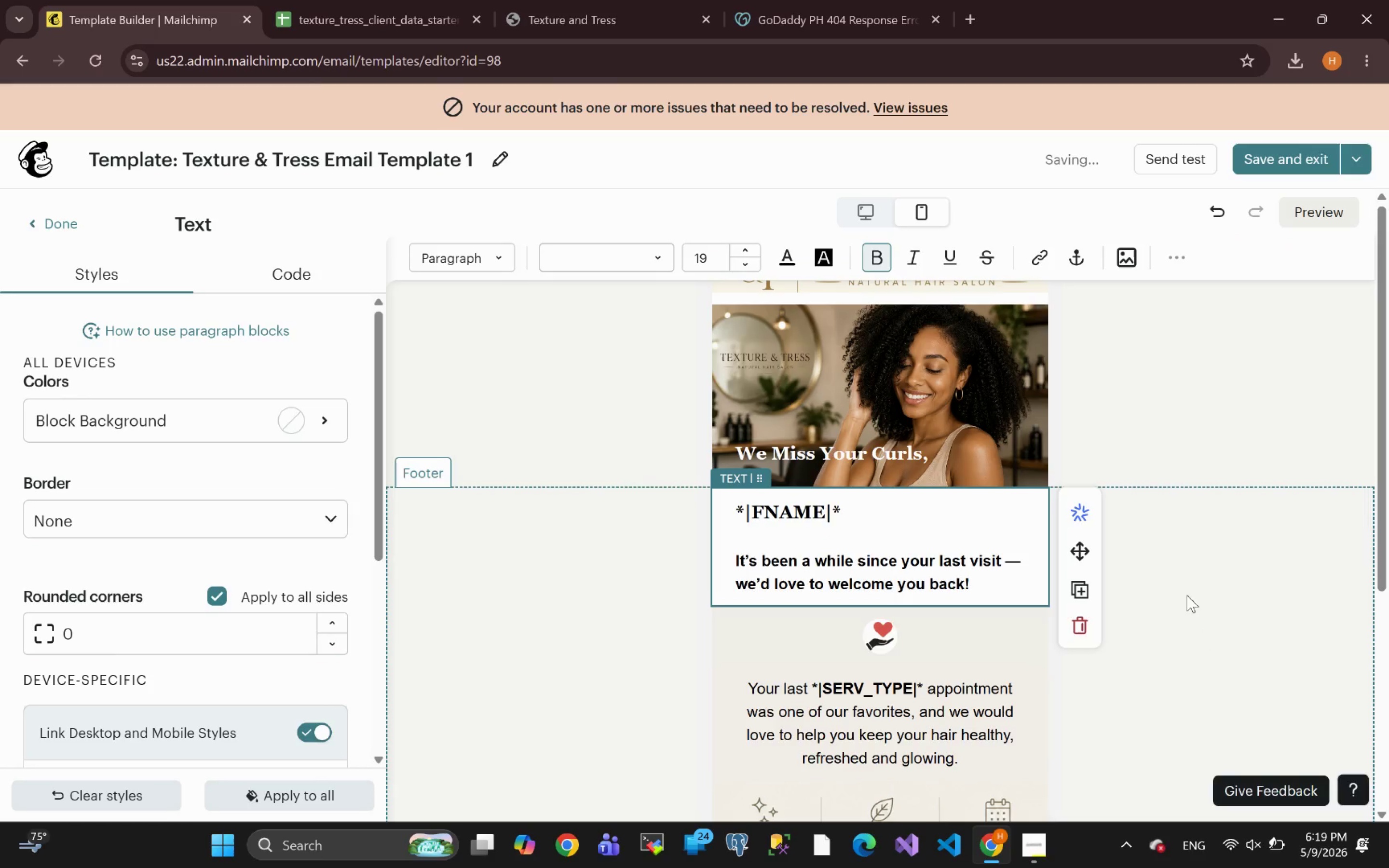 
left_click([1265, 626])
 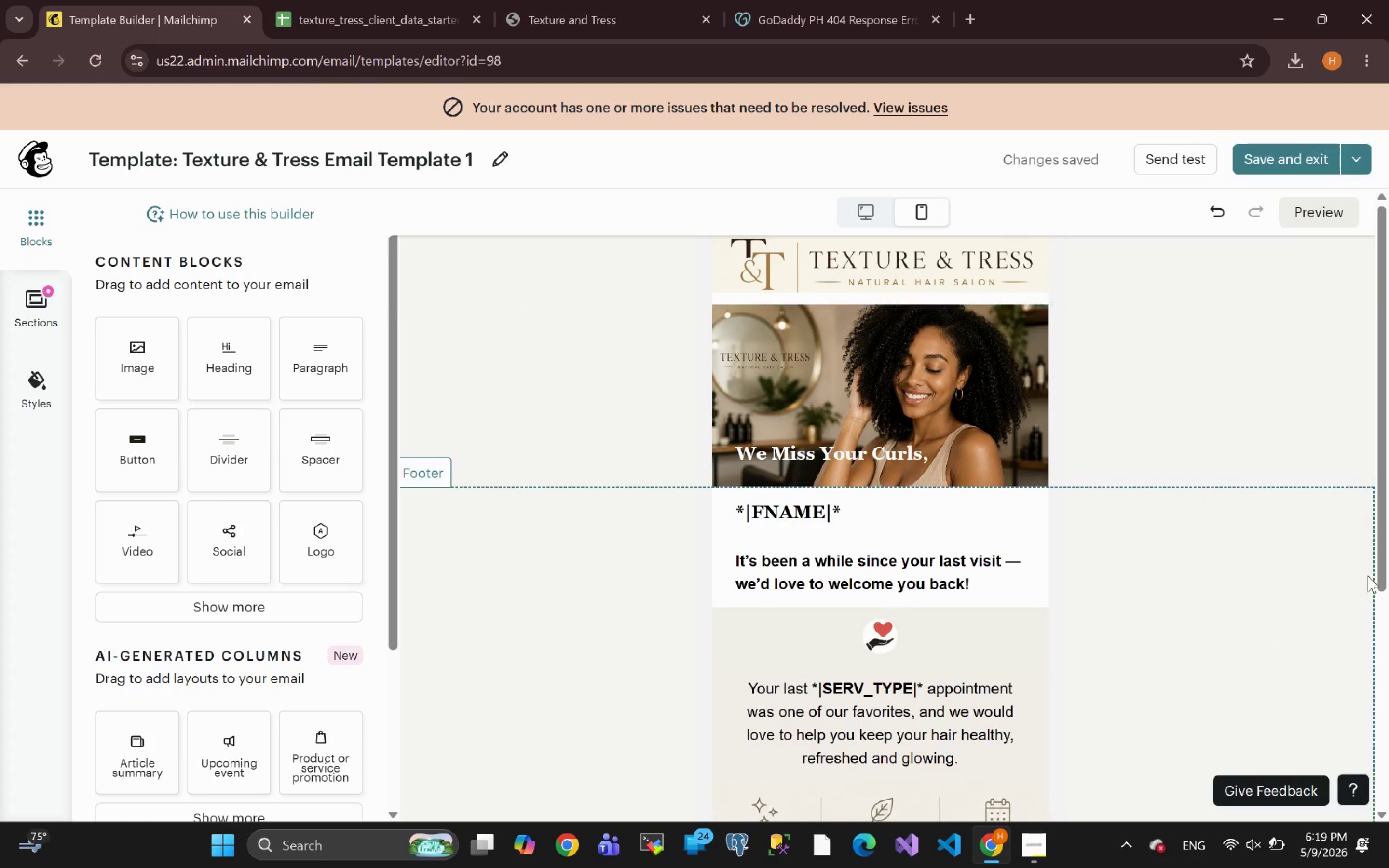 
wait(12.04)
 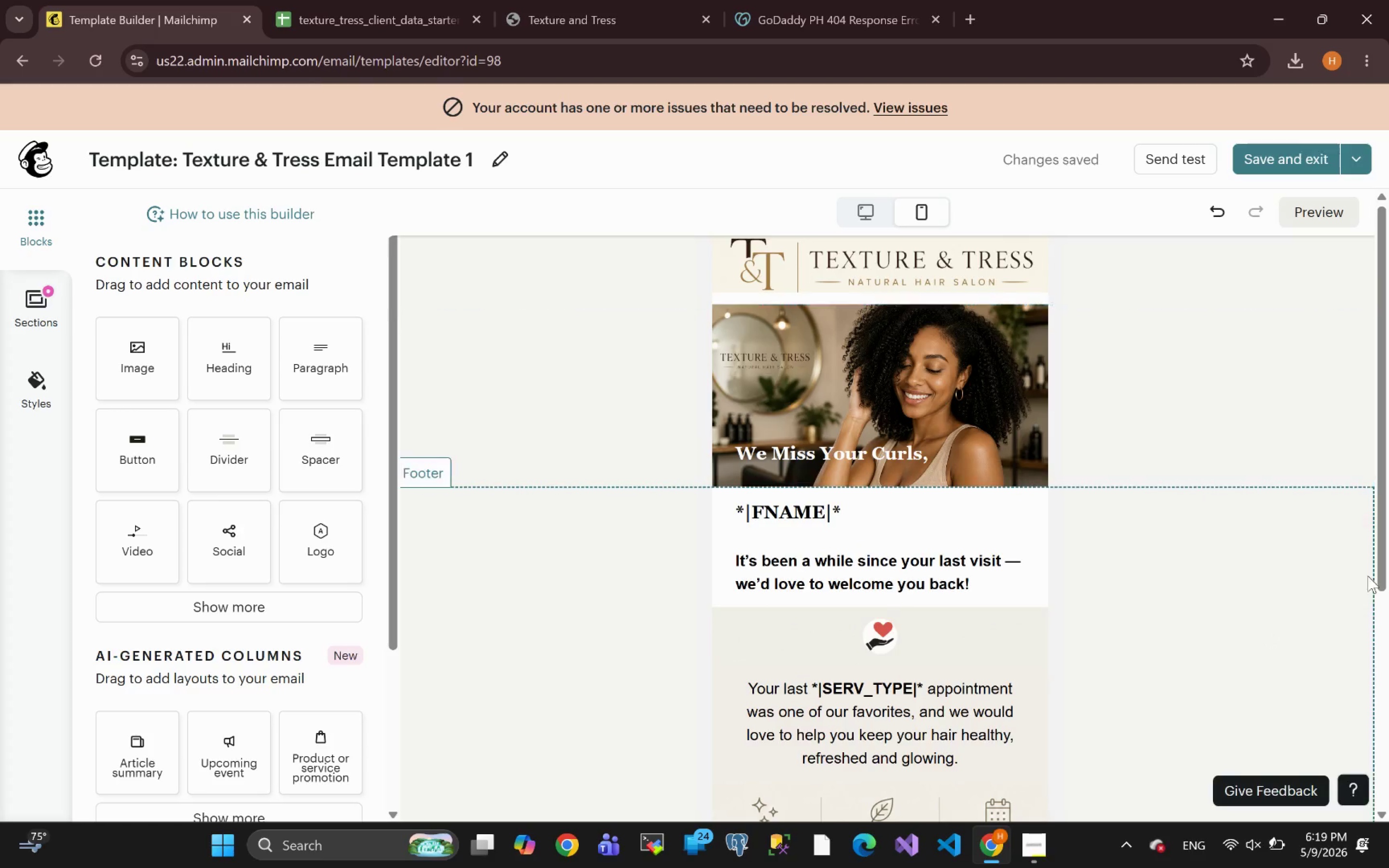 
left_click([1329, 219])
 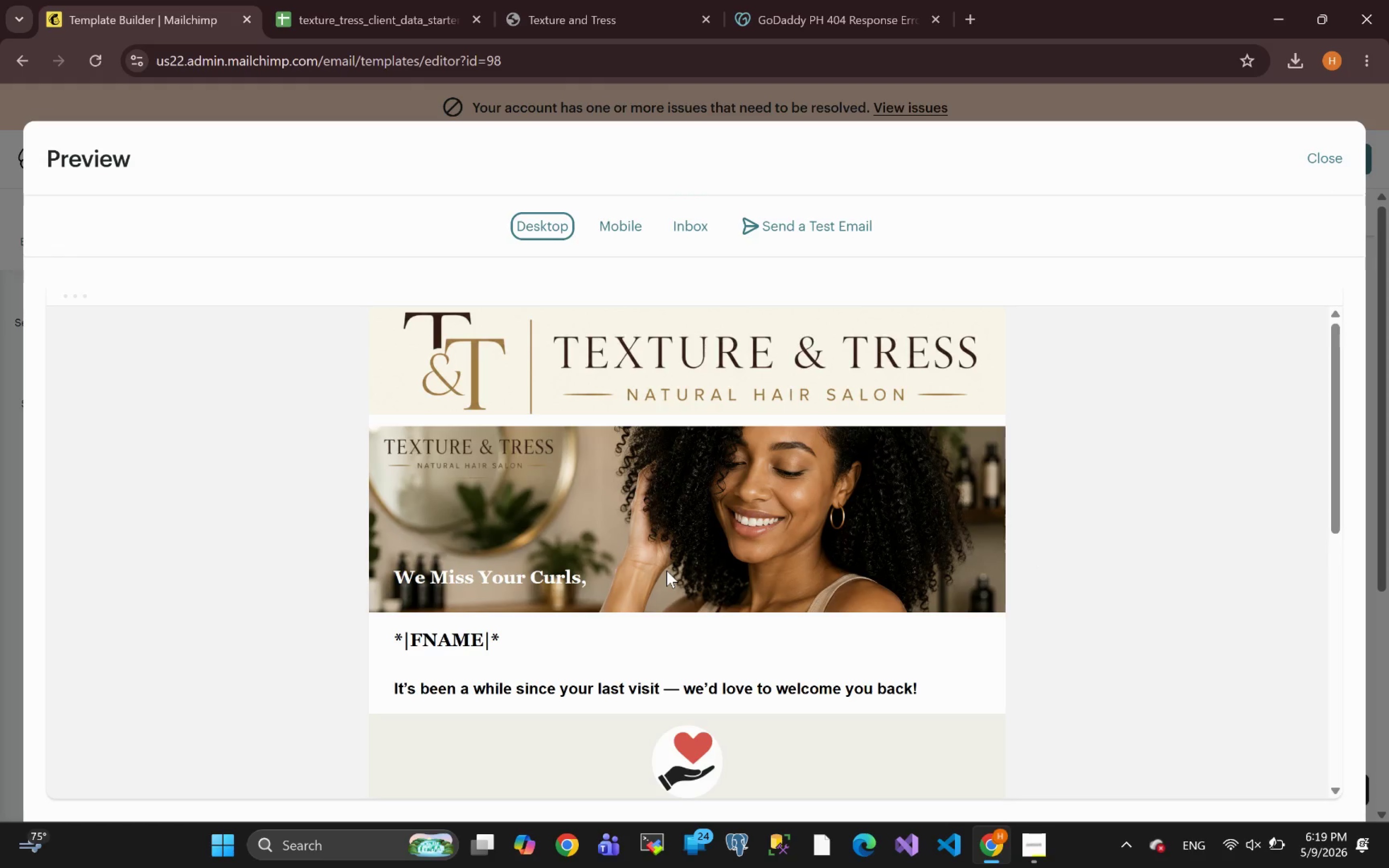 
wait(8.35)
 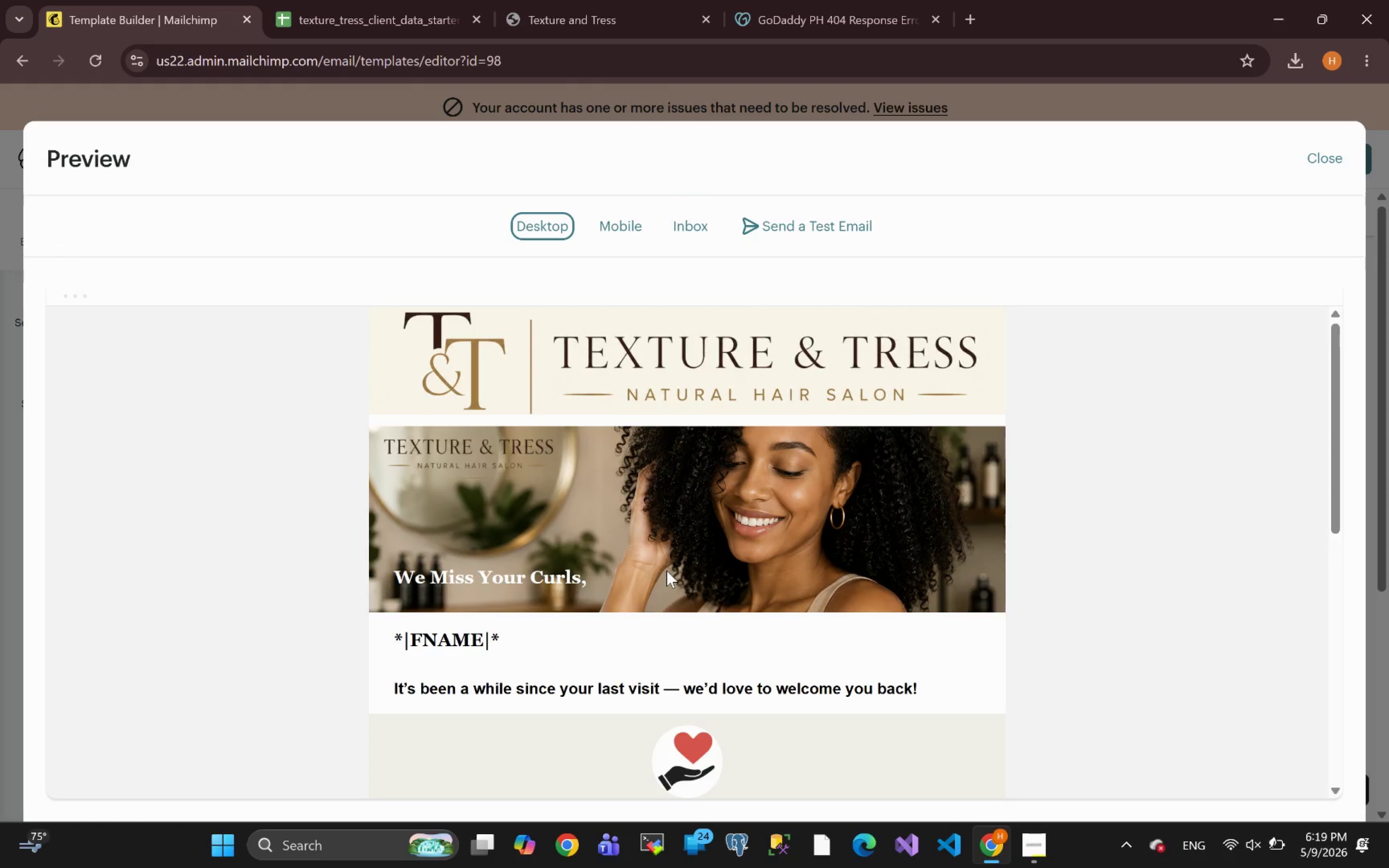 
left_click([620, 242])
 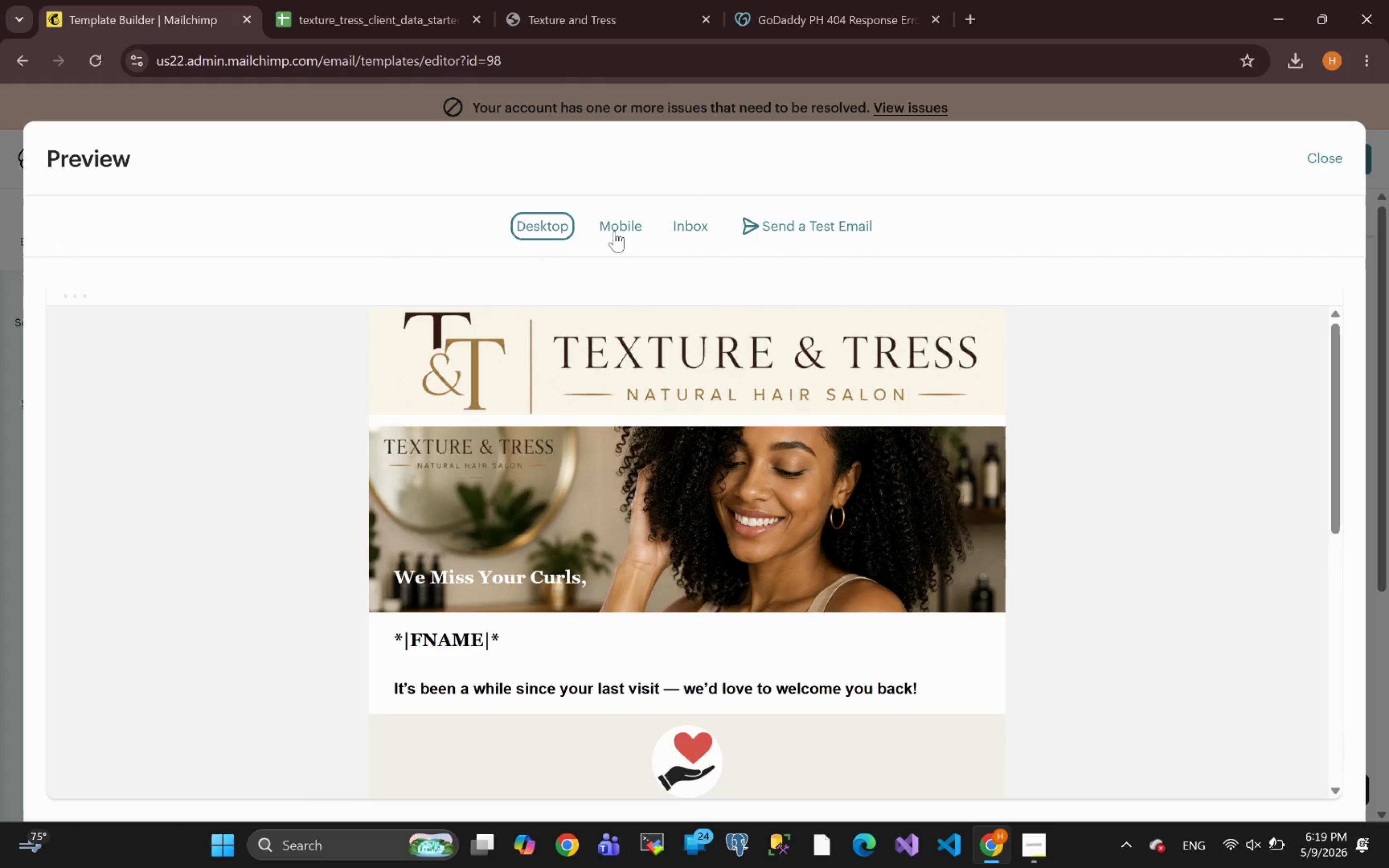 
left_click([611, 222])
 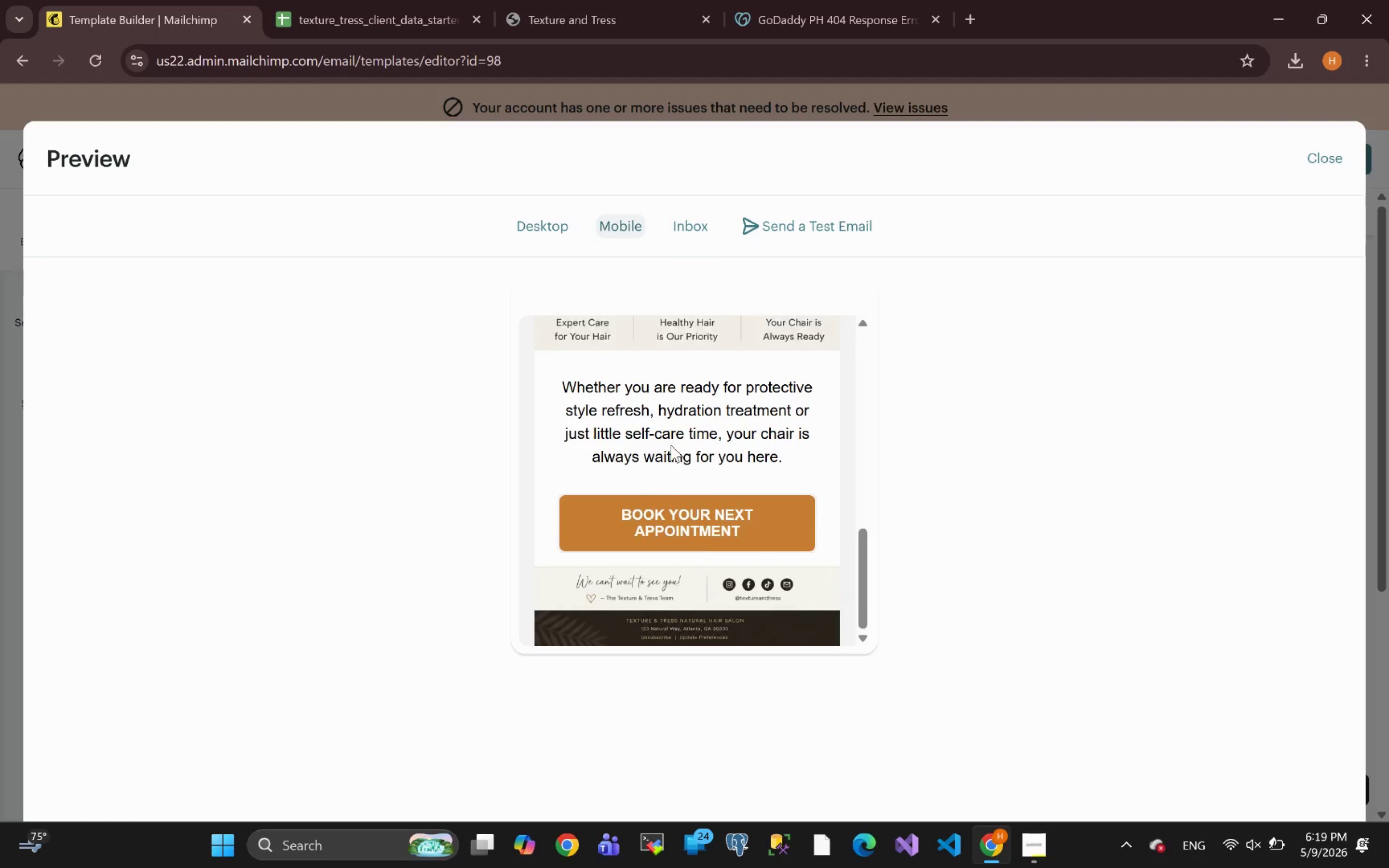 
wait(6.54)
 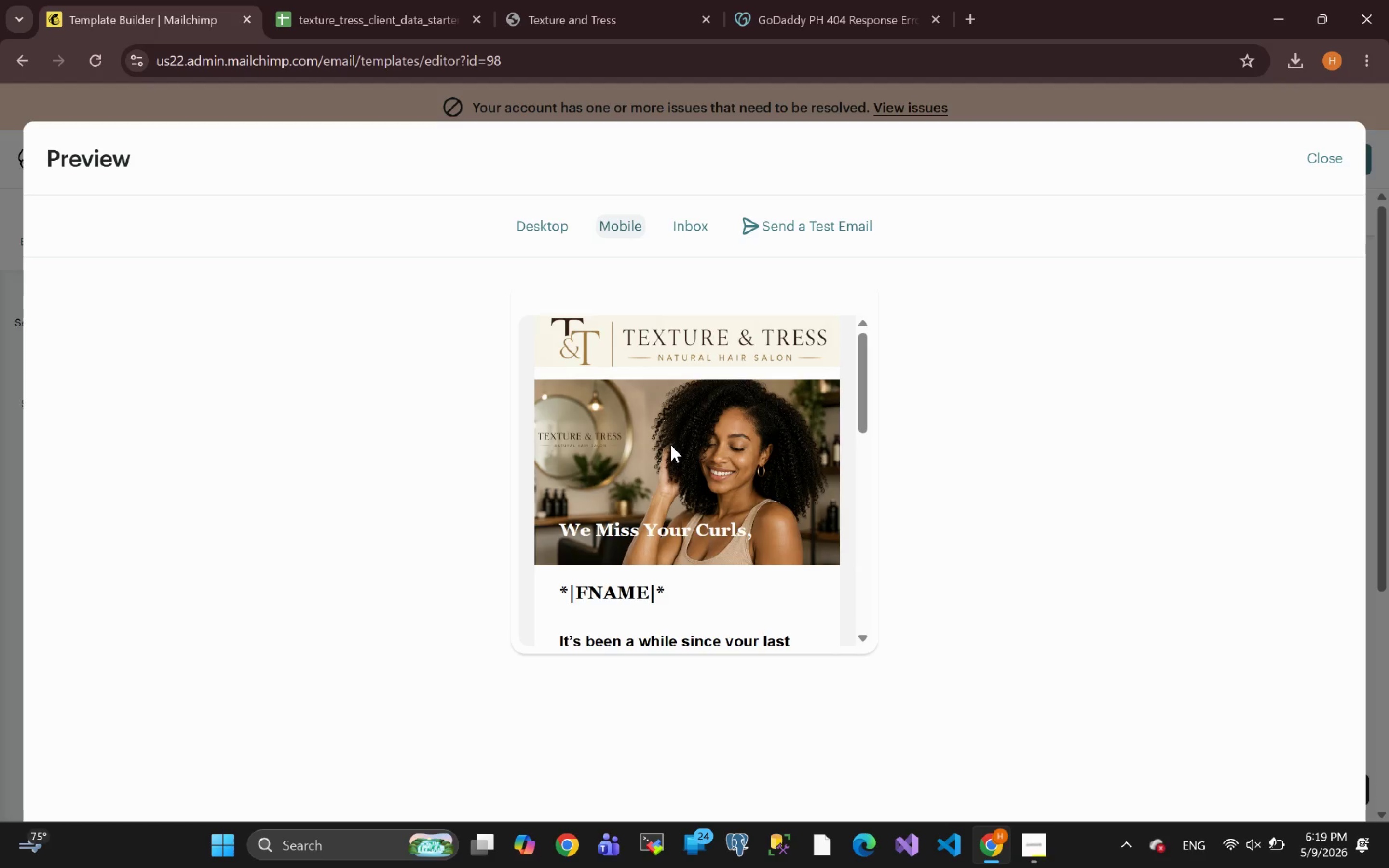 
left_click([1335, 154])
 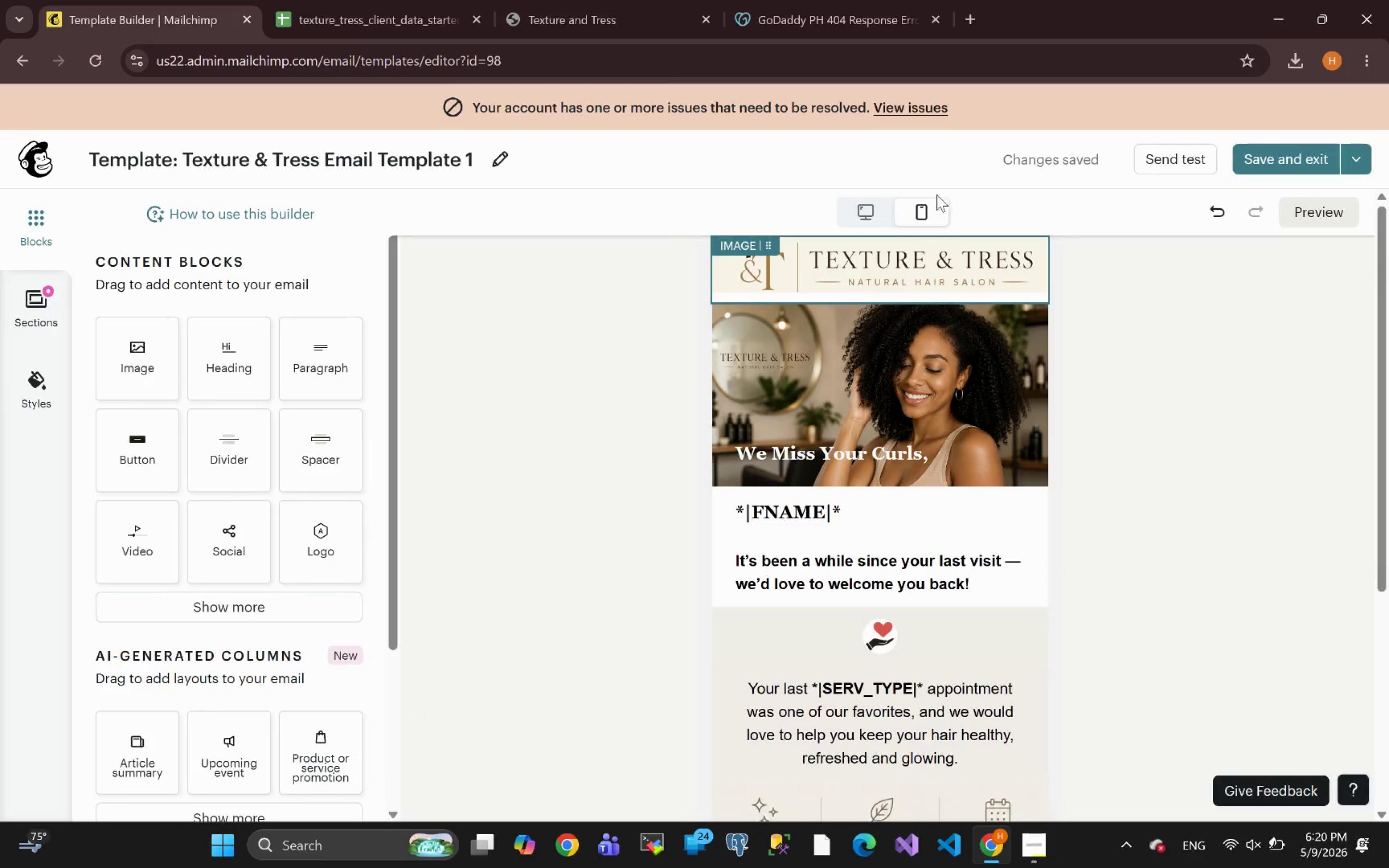 
left_click([925, 210])
 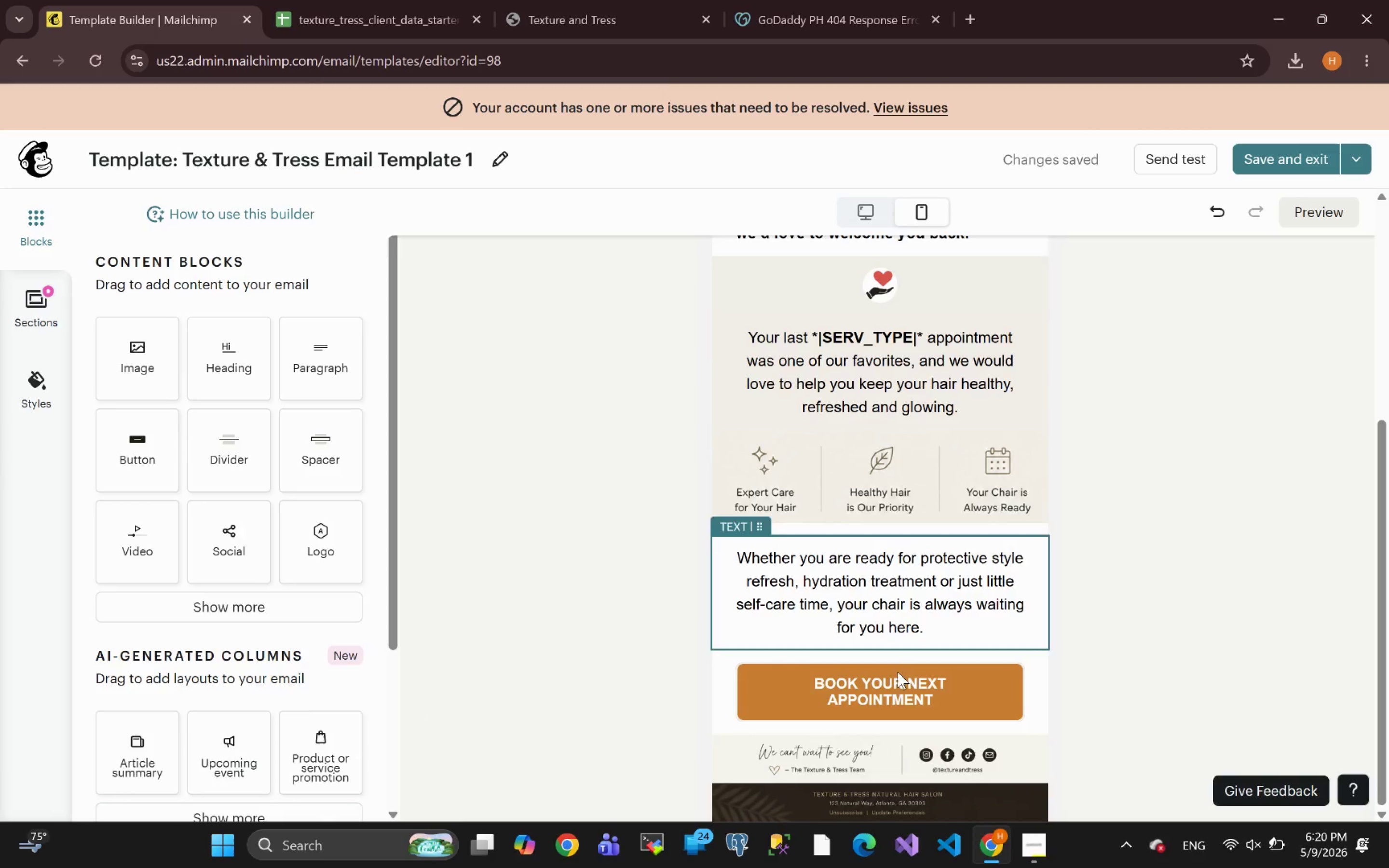 
double_click([889, 699])
 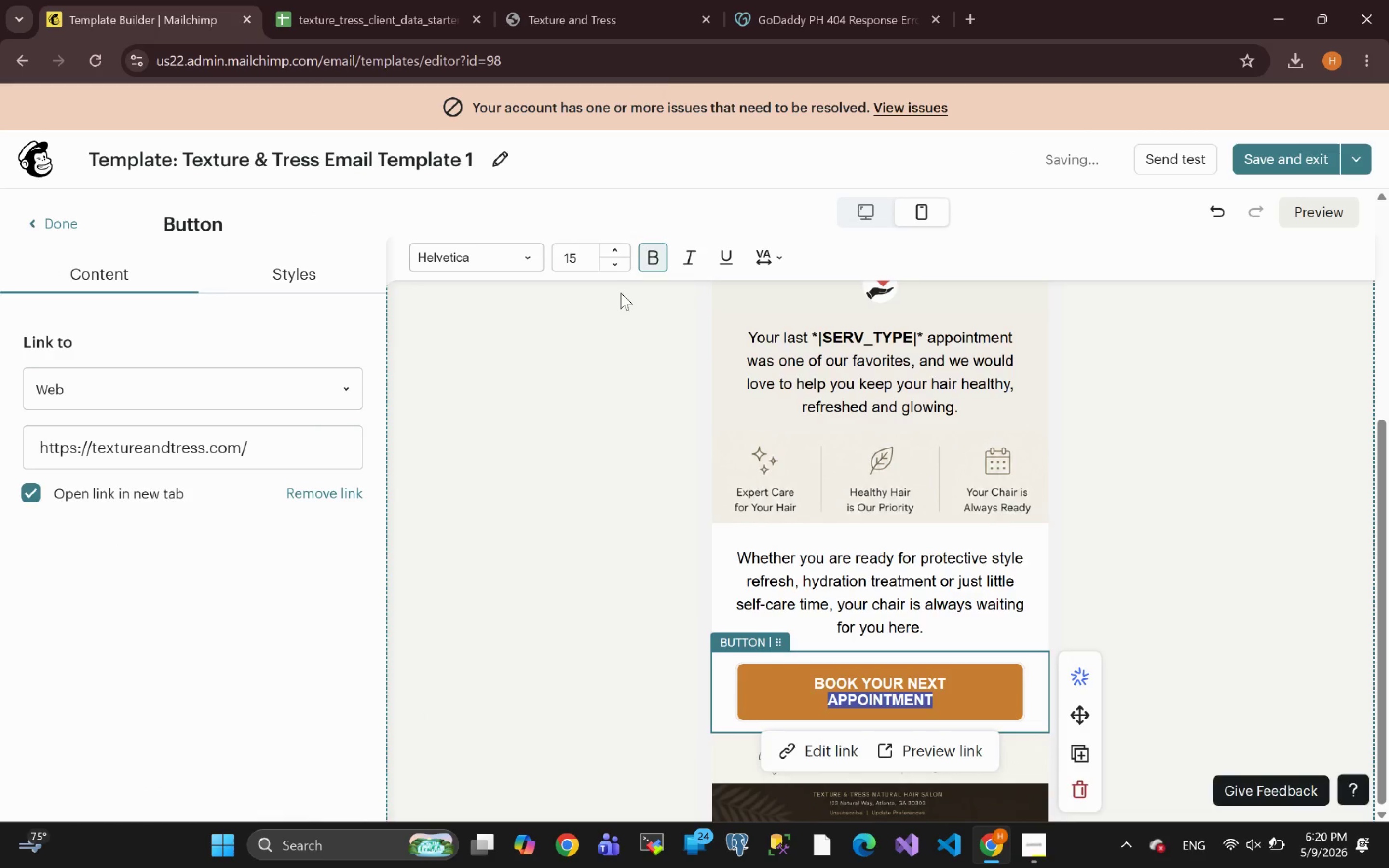 
key(Control+A)
 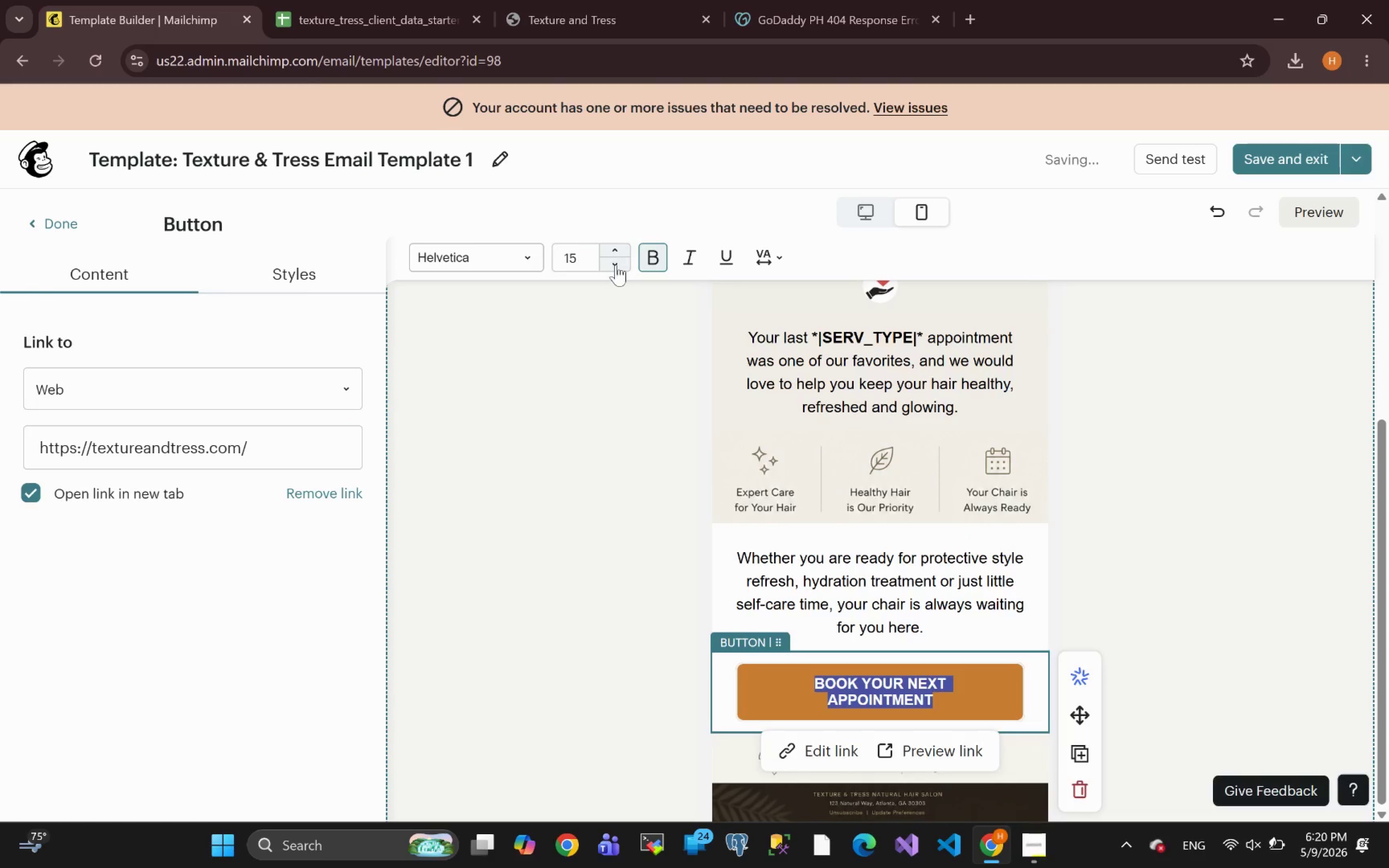 
left_click([620, 268])
 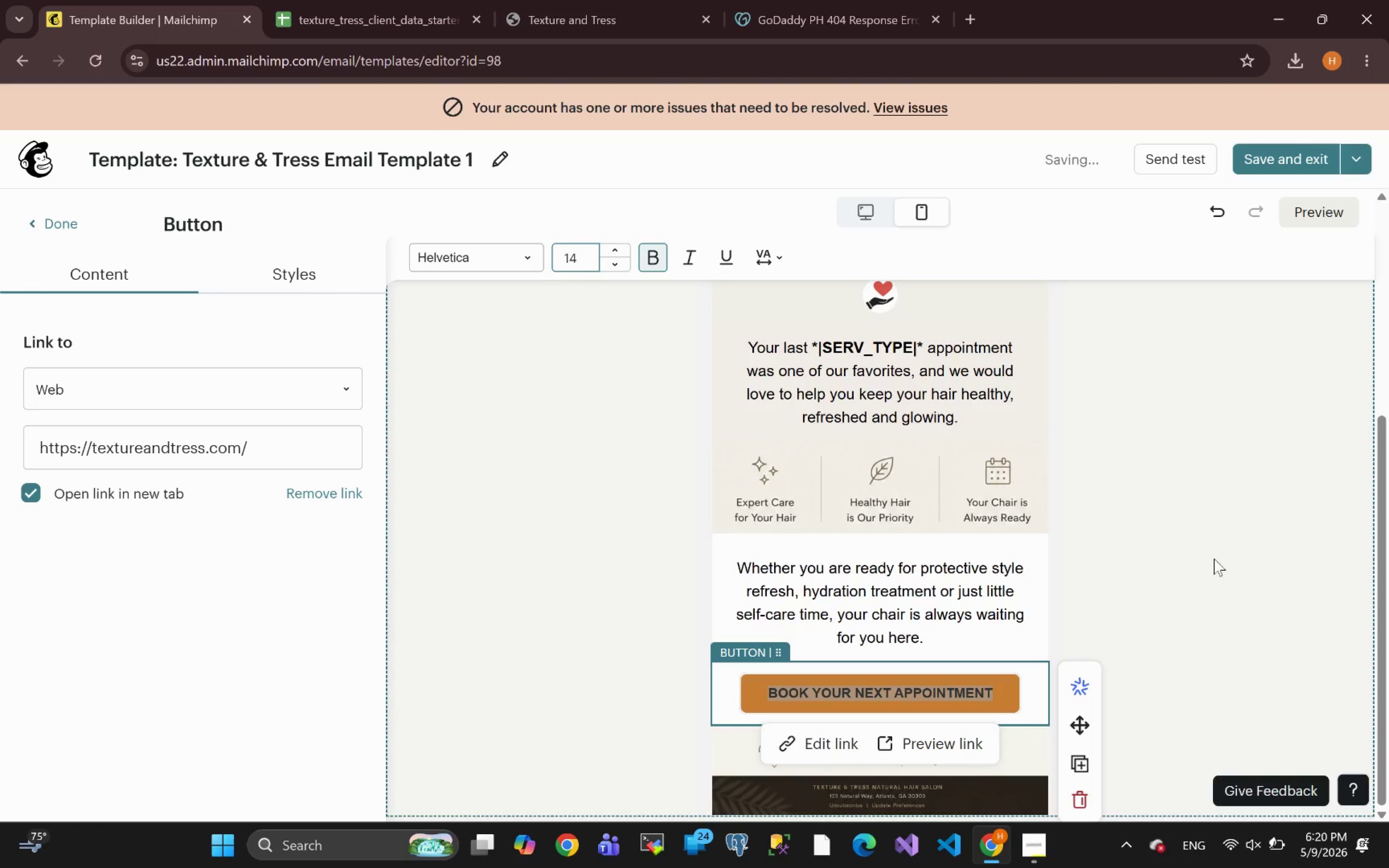 
left_click([1238, 614])
 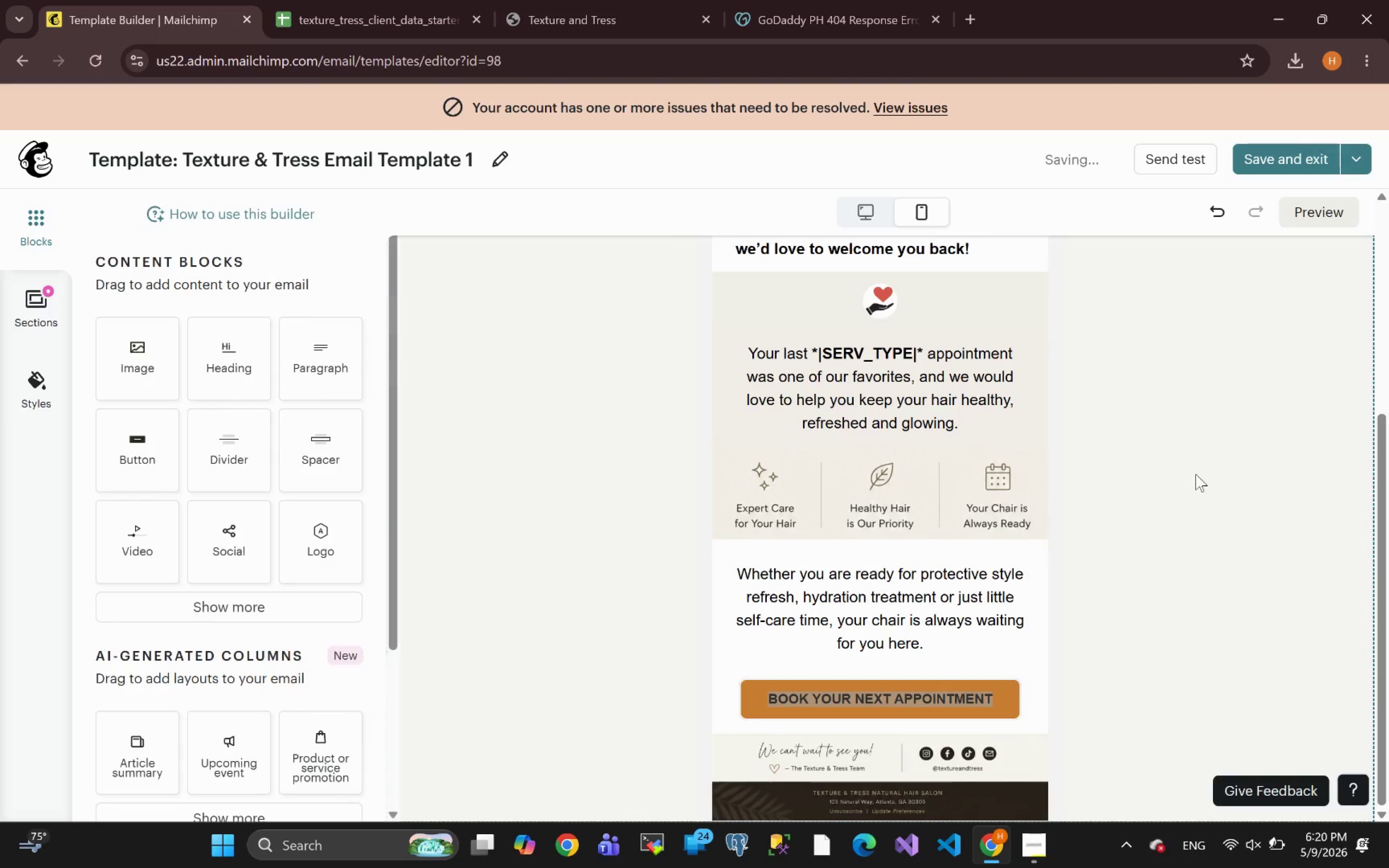 
left_click([1181, 601])
 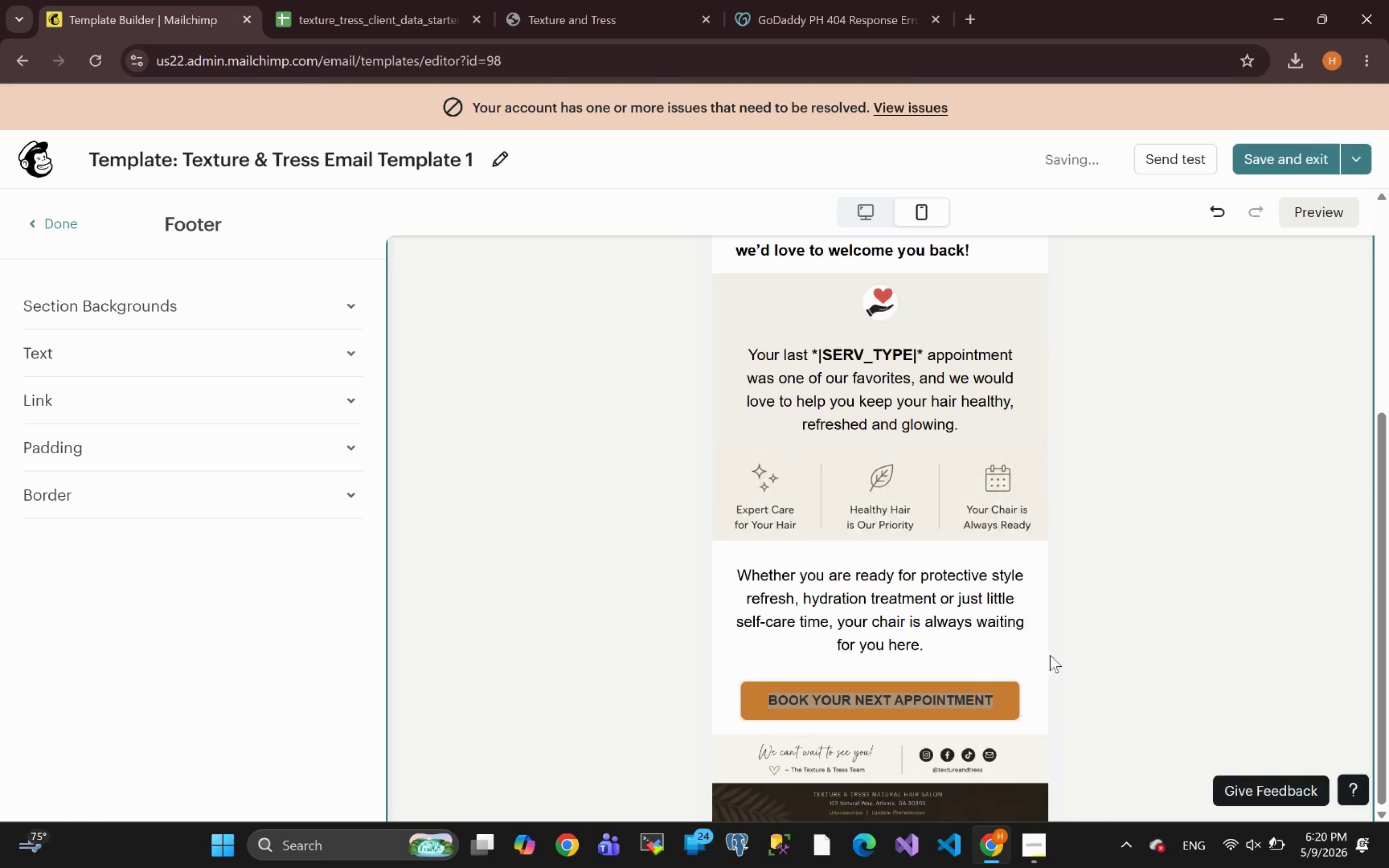 
left_click([1008, 653])
 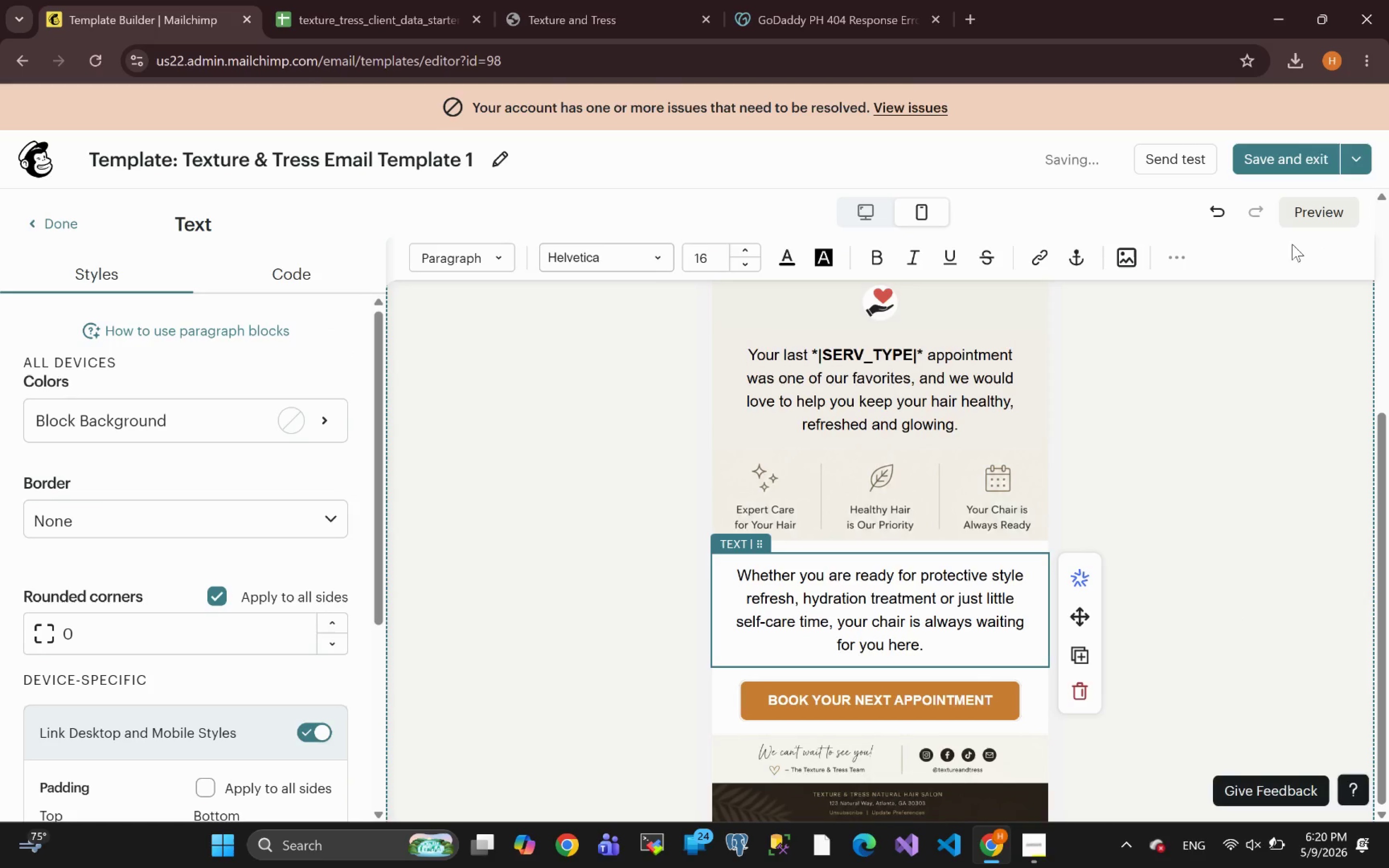 
left_click([1305, 217])
 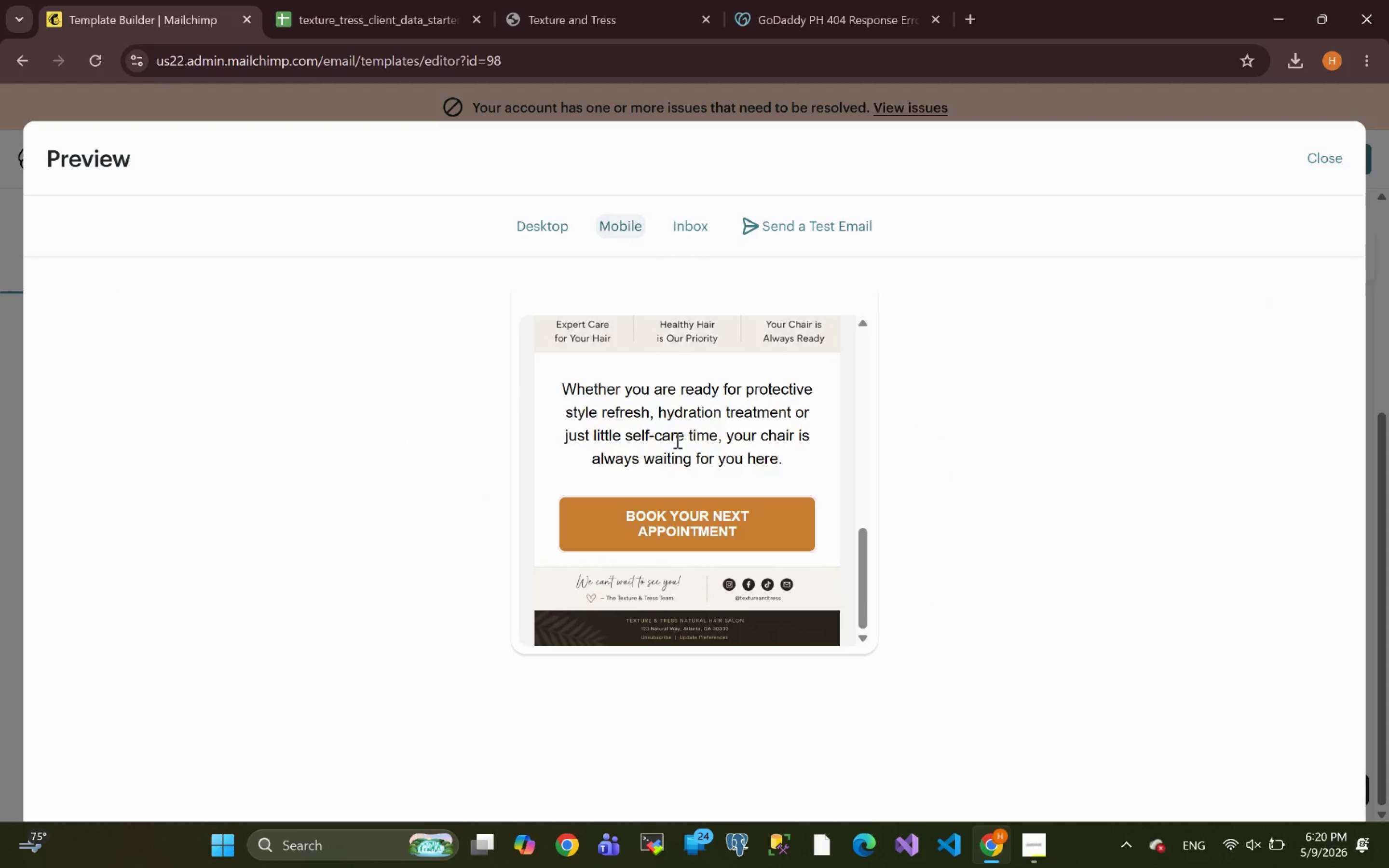 
wait(25.96)
 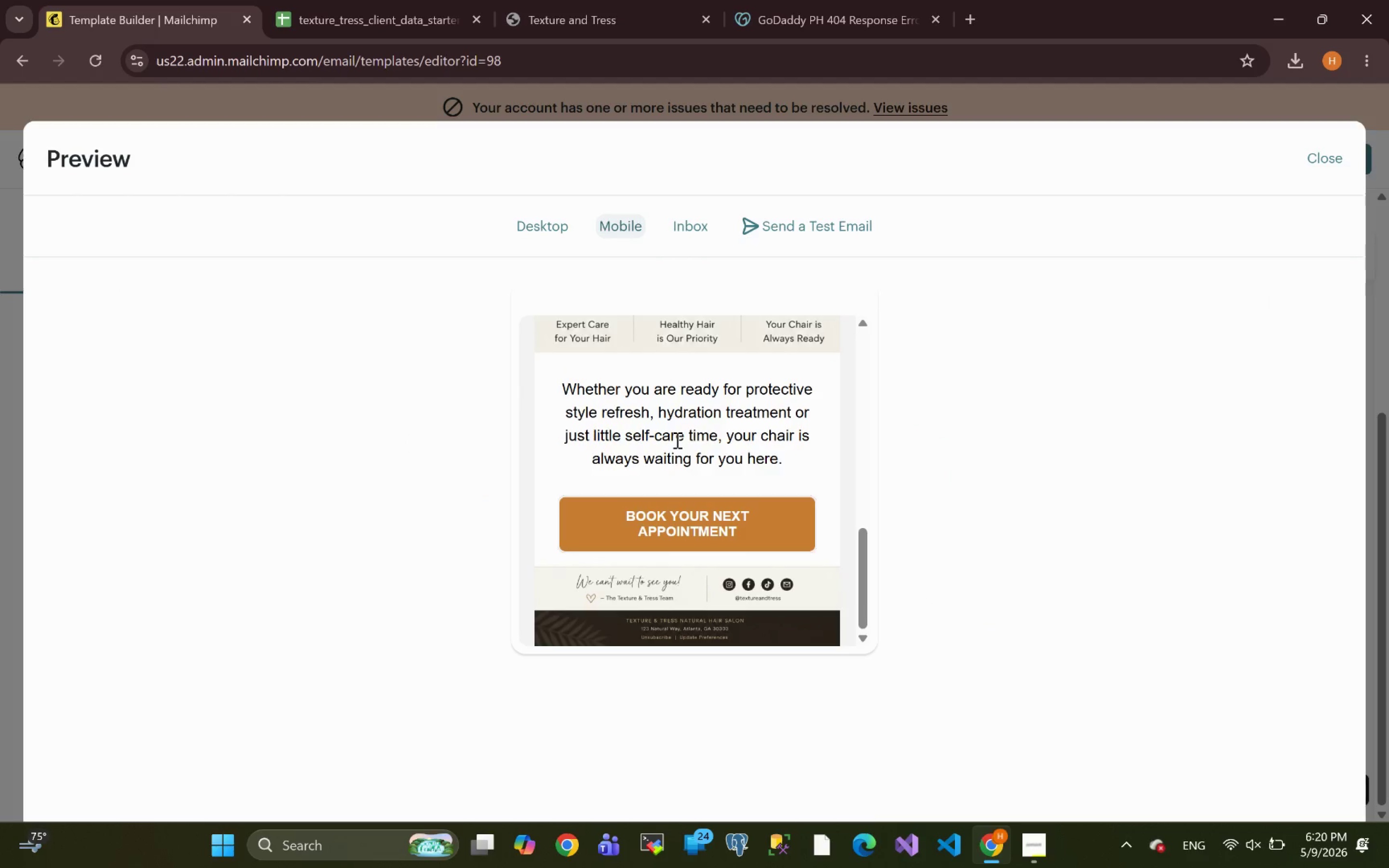 
left_click_drag(start_coordinate=[668, 471], to_coordinate=[577, 479])
 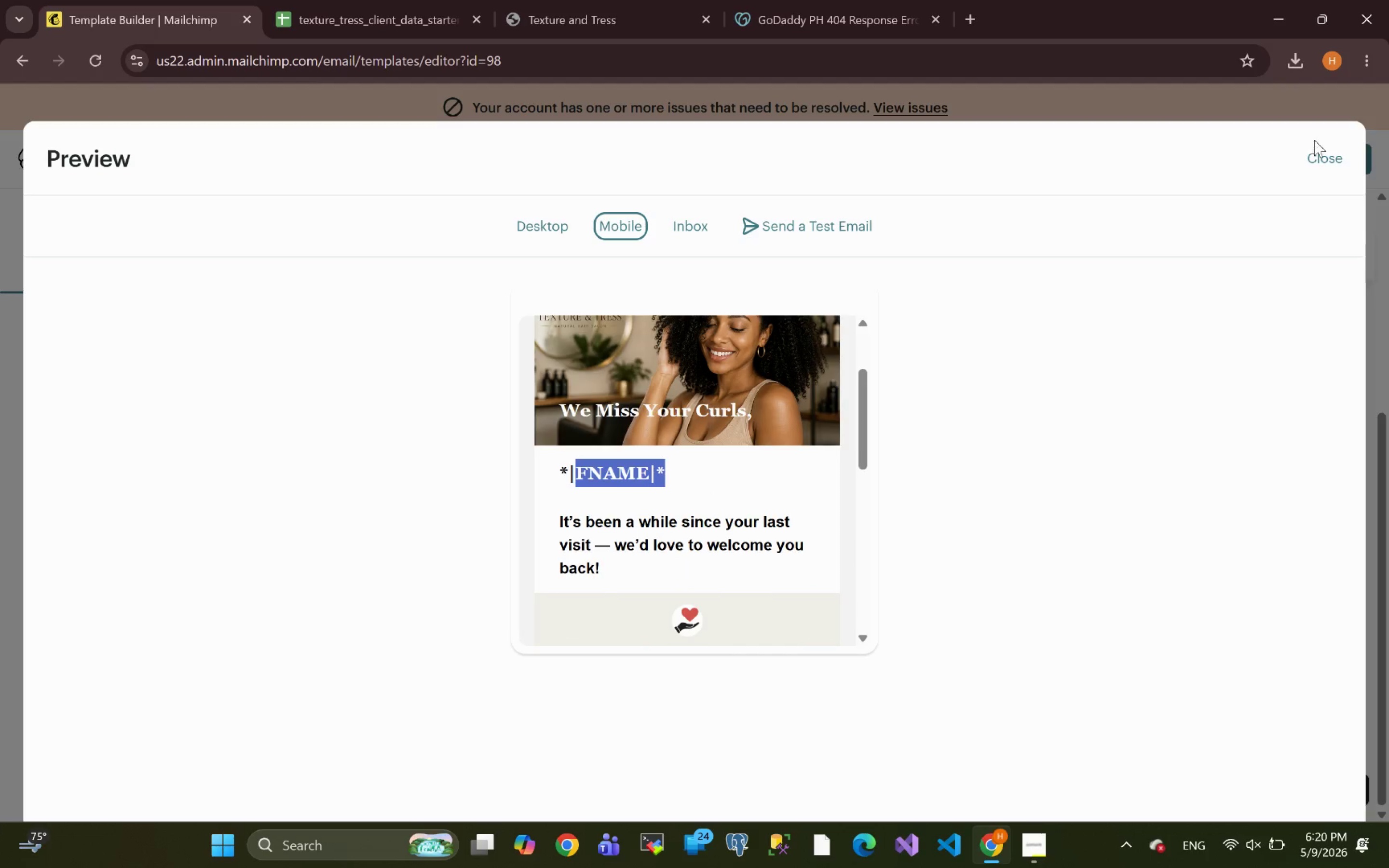 
left_click([1319, 159])
 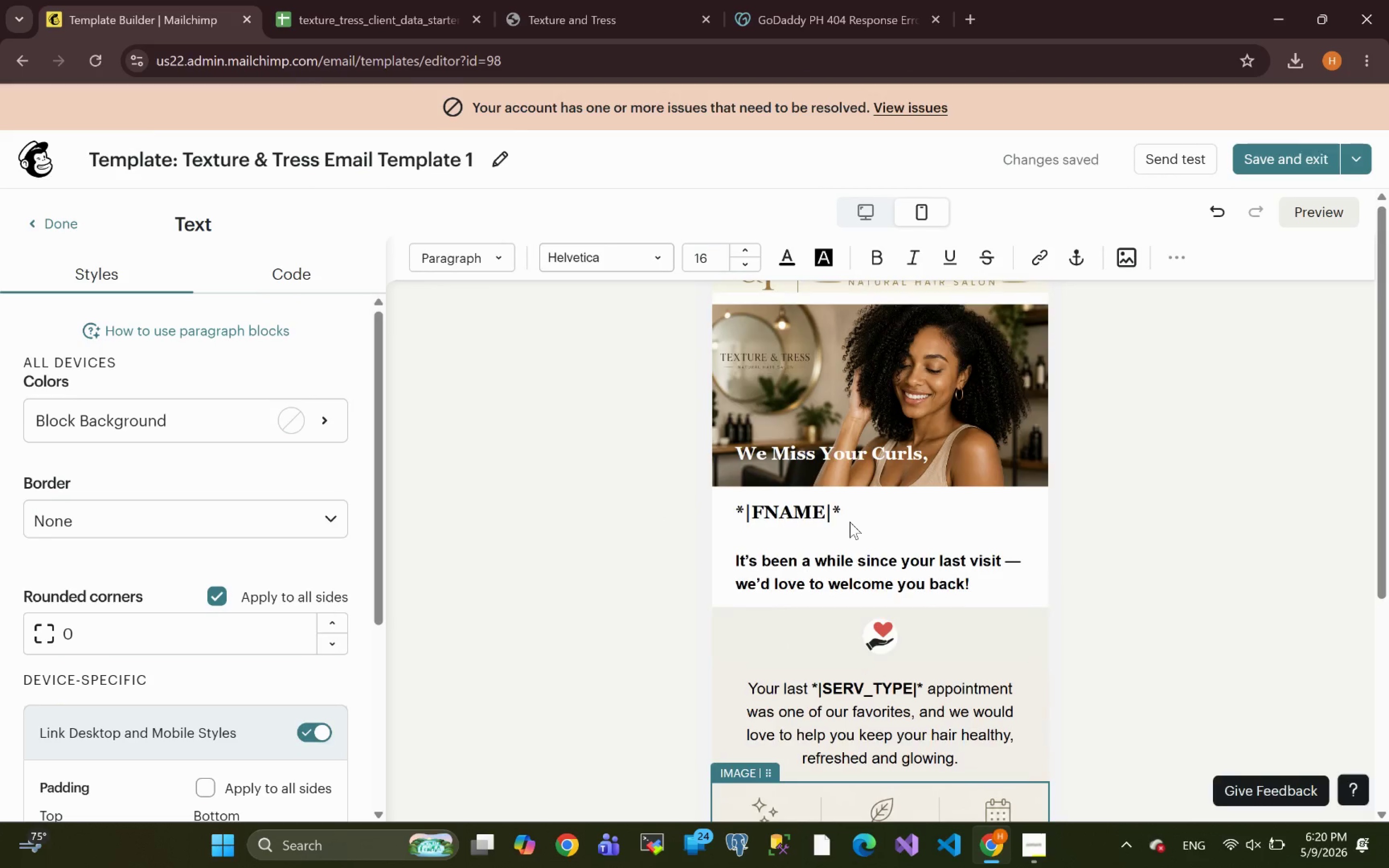 
left_click_drag(start_coordinate=[843, 509], to_coordinate=[740, 508])
 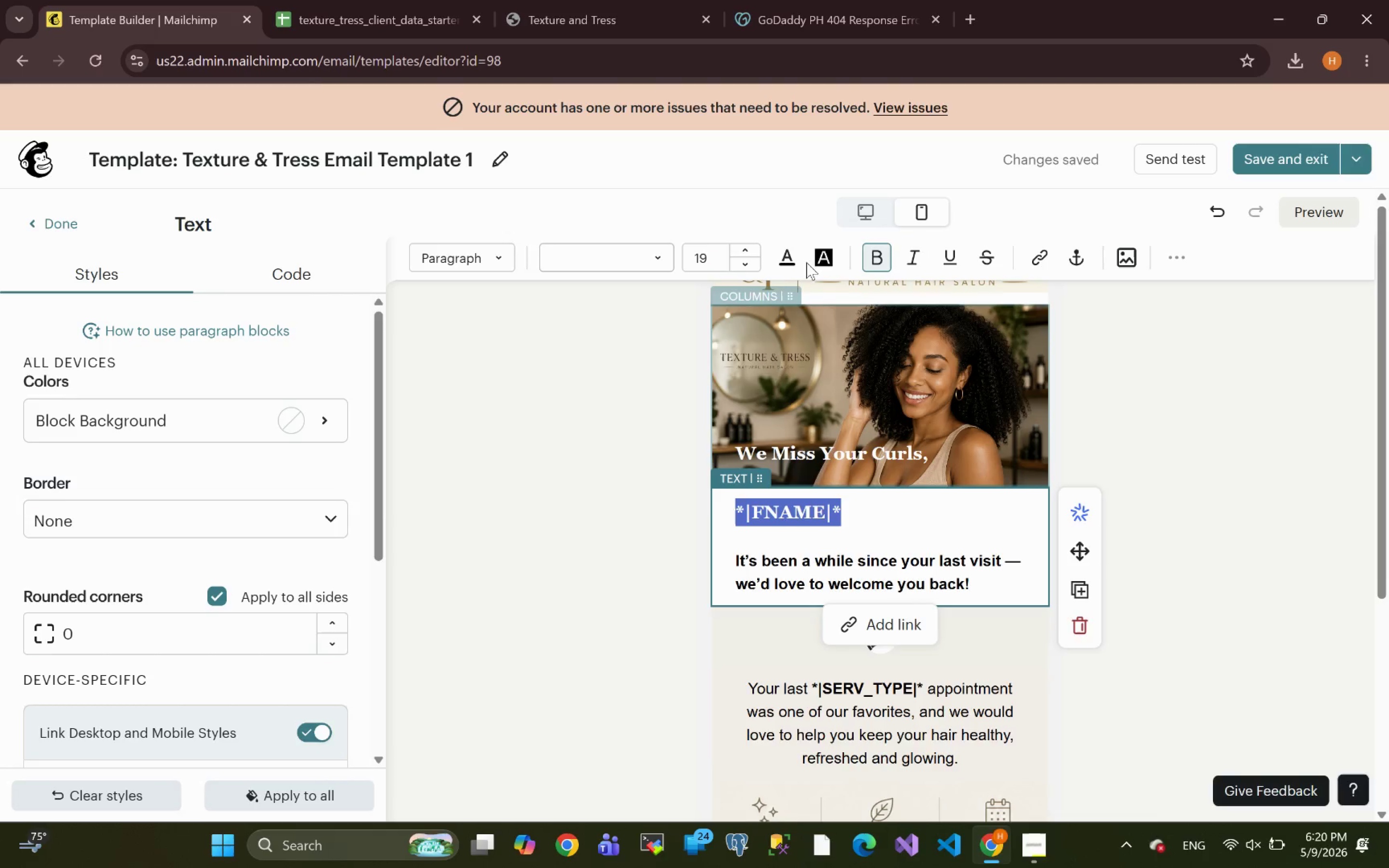 
left_click([794, 259])
 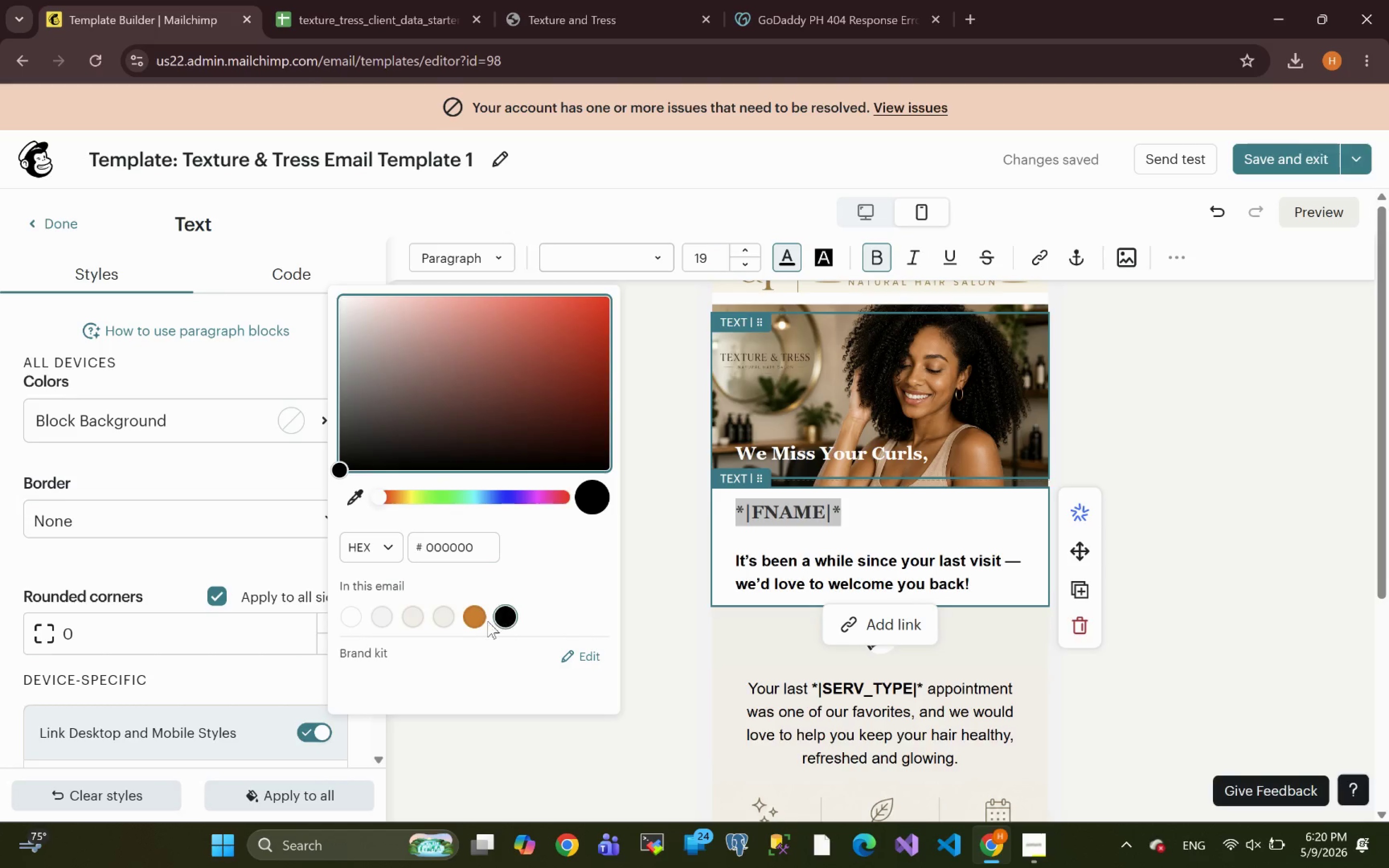 
left_click([465, 620])
 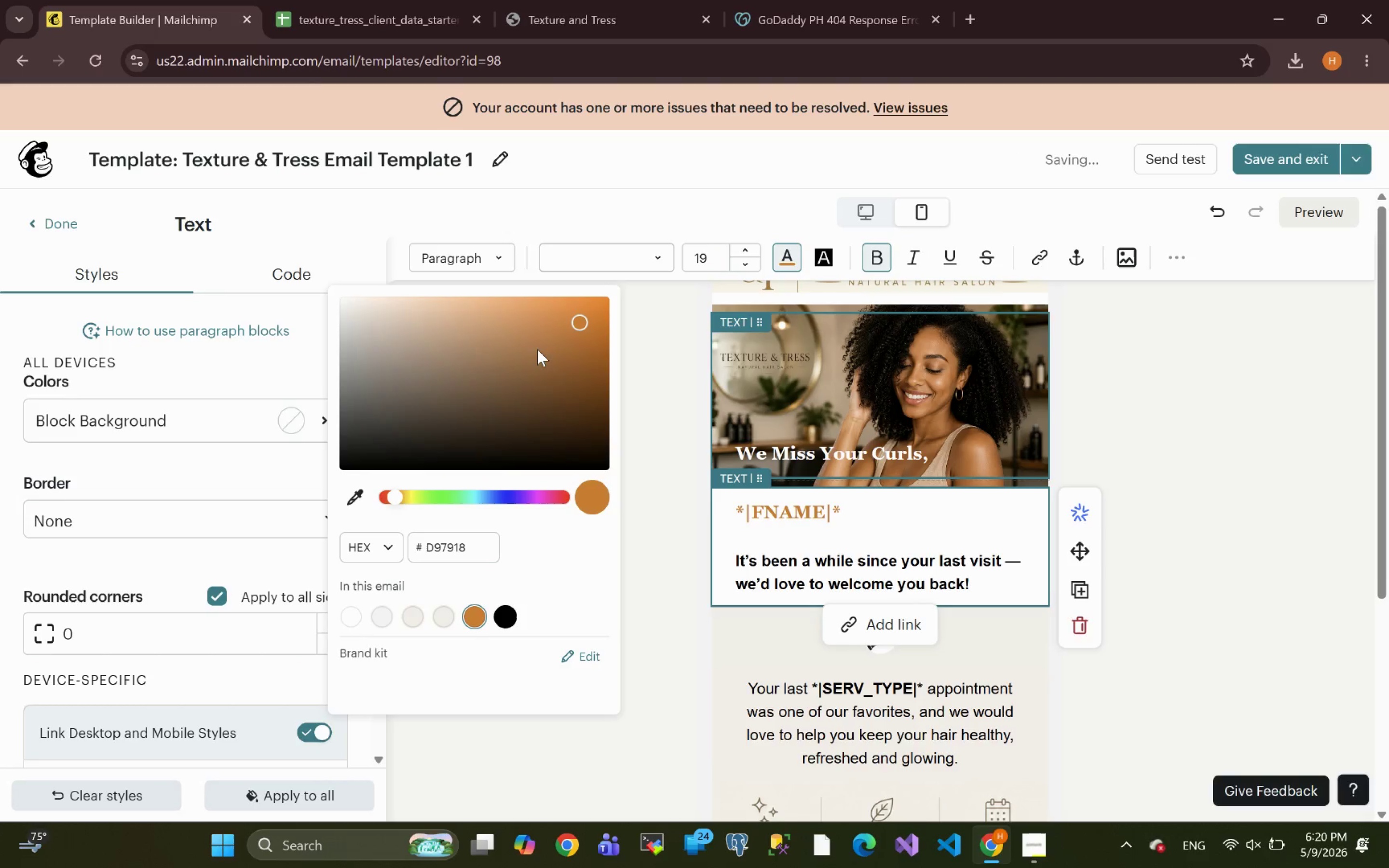 
left_click([530, 356])
 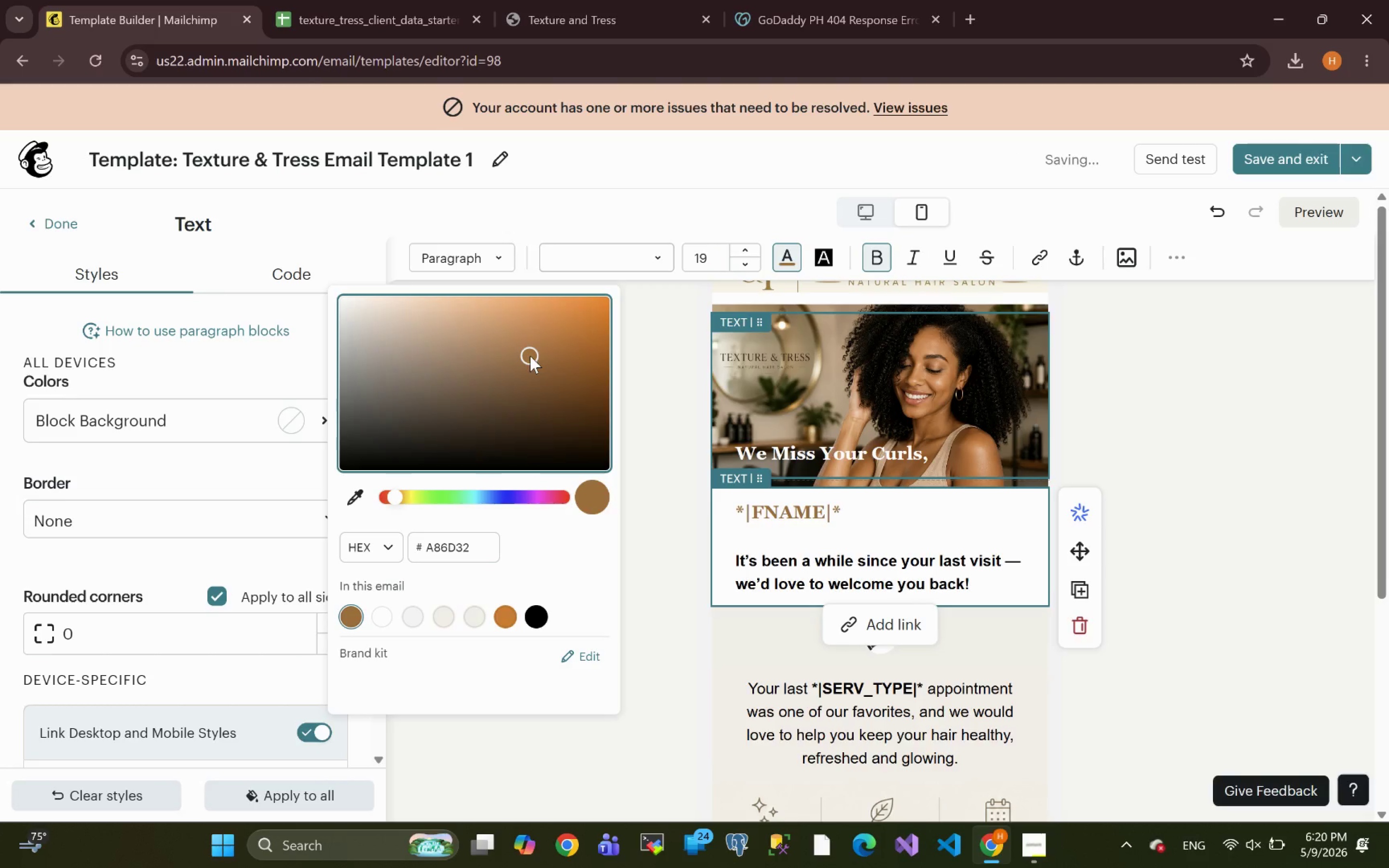 
left_click_drag(start_coordinate=[530, 356], to_coordinate=[499, 376])
 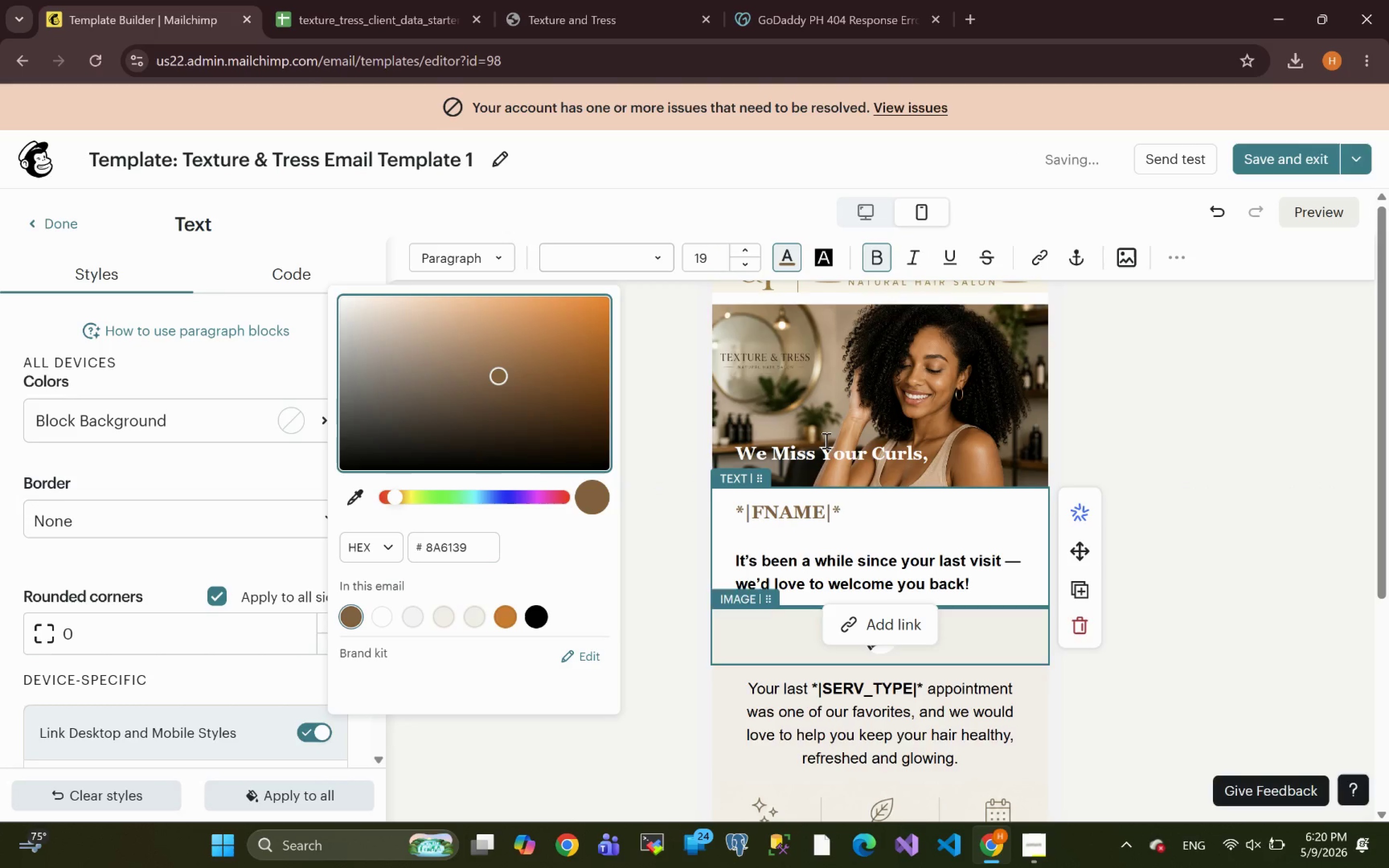 
left_click([1171, 605])
 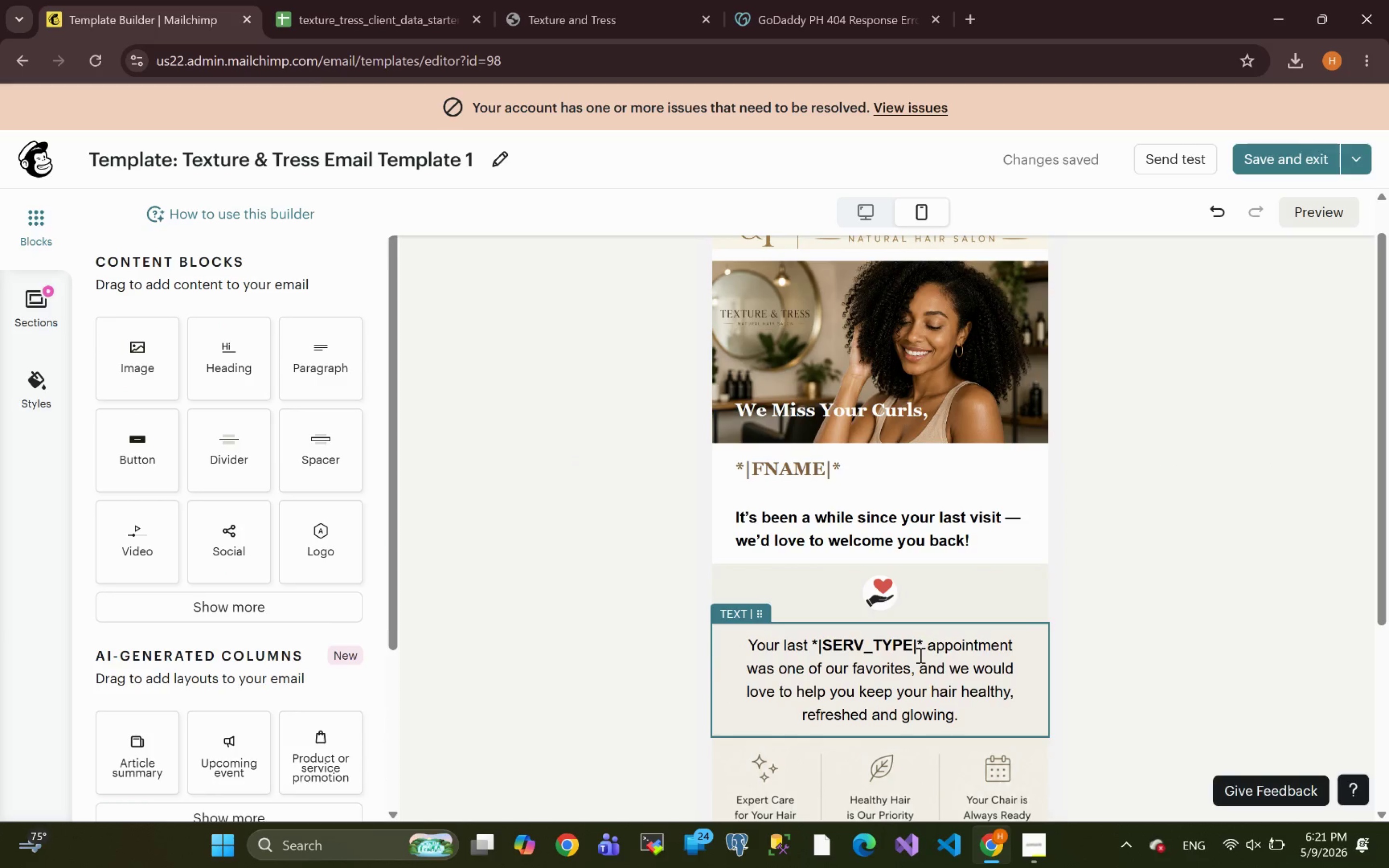 
left_click_drag(start_coordinate=[921, 641], to_coordinate=[812, 646])
 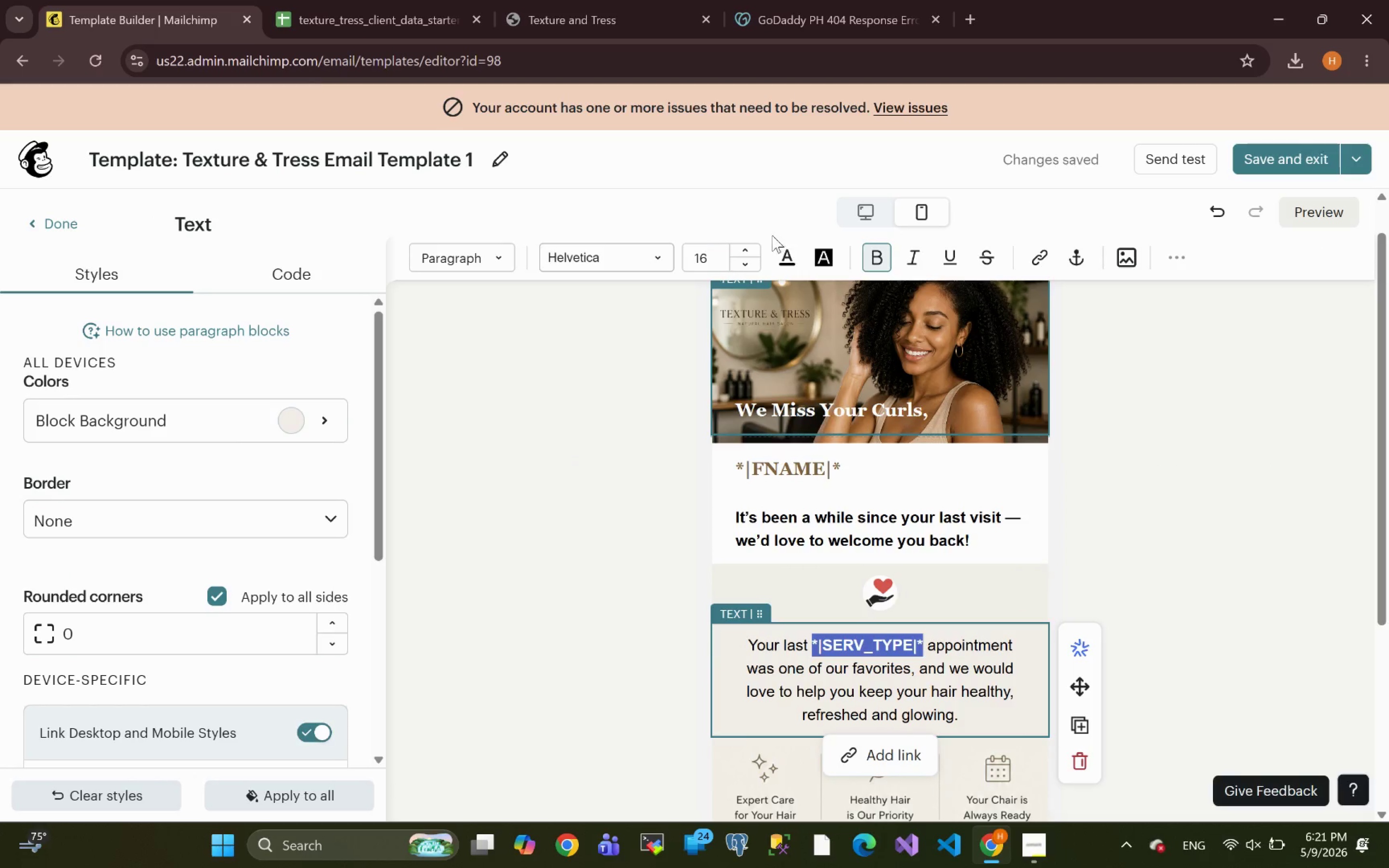 
left_click([780, 246])
 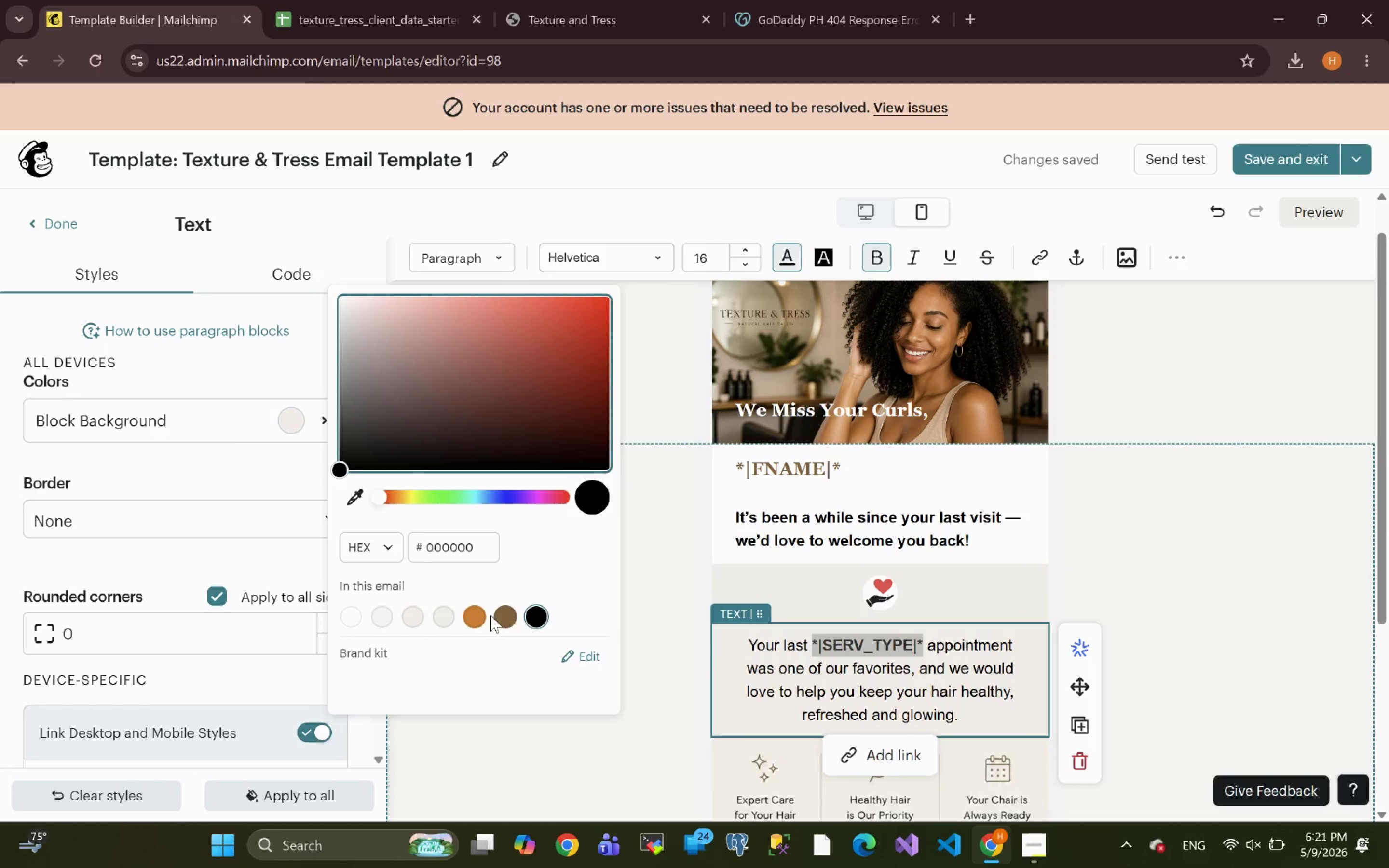 
left_click([501, 612])
 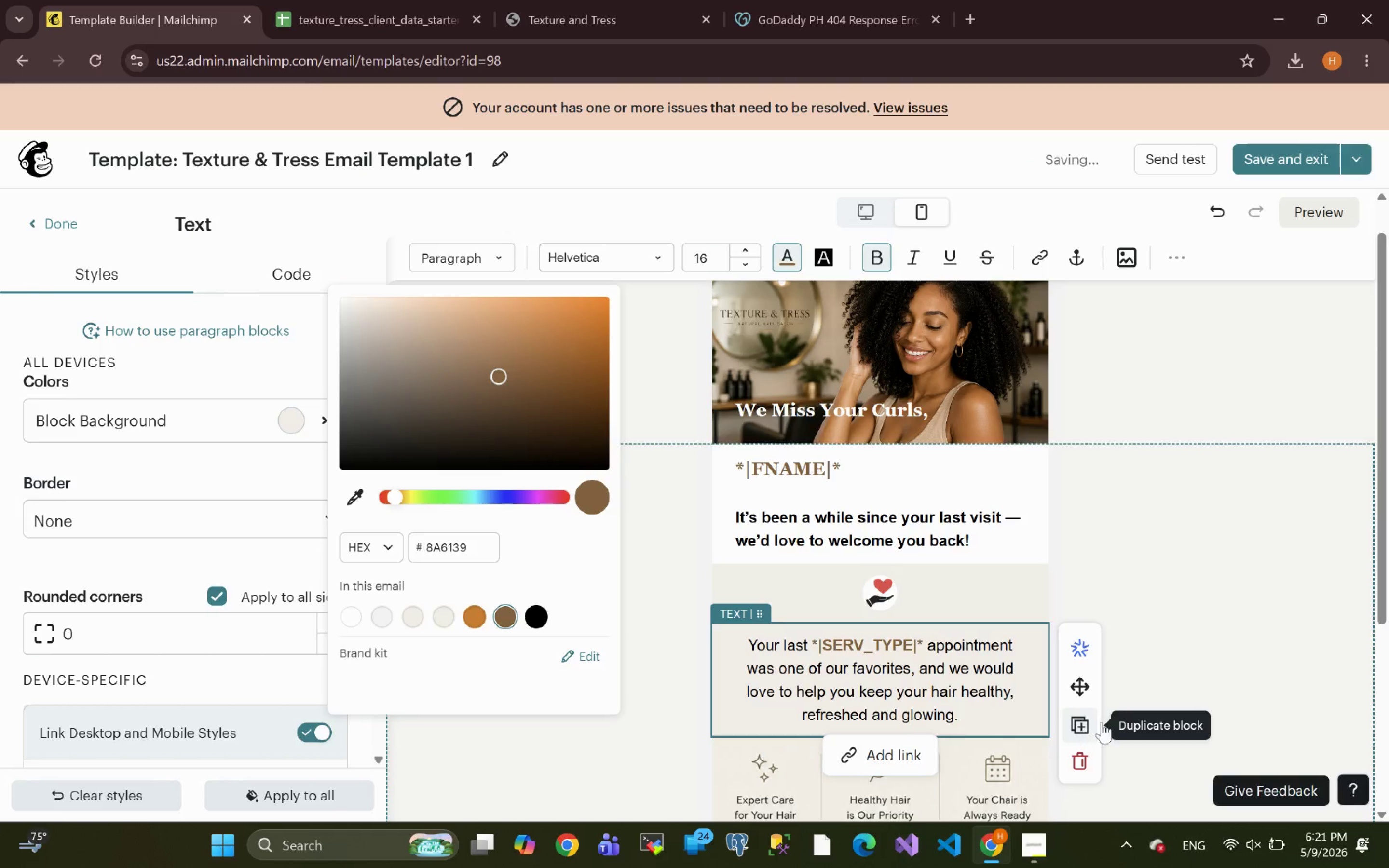 
left_click([1184, 610])
 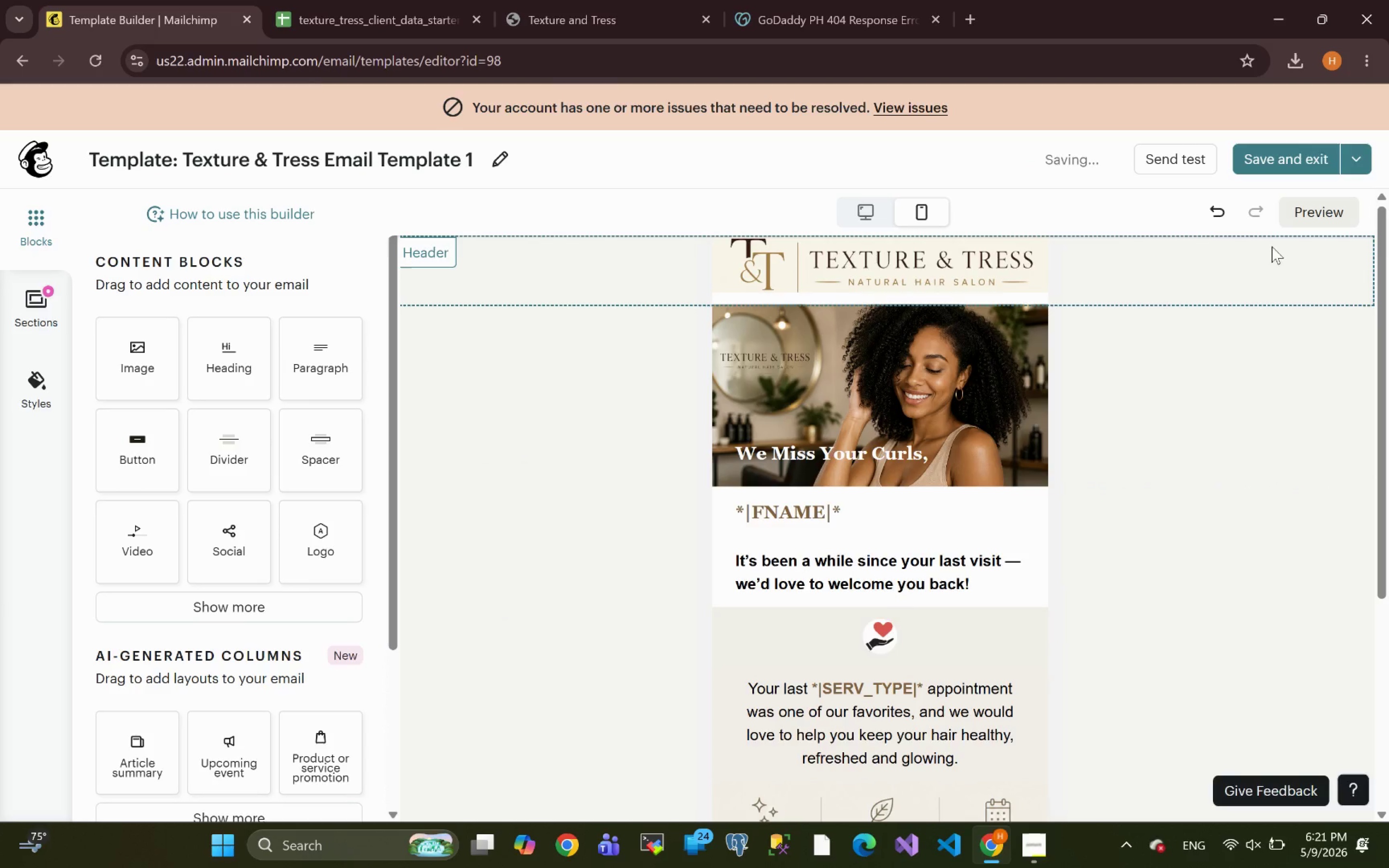 
left_click([1319, 207])
 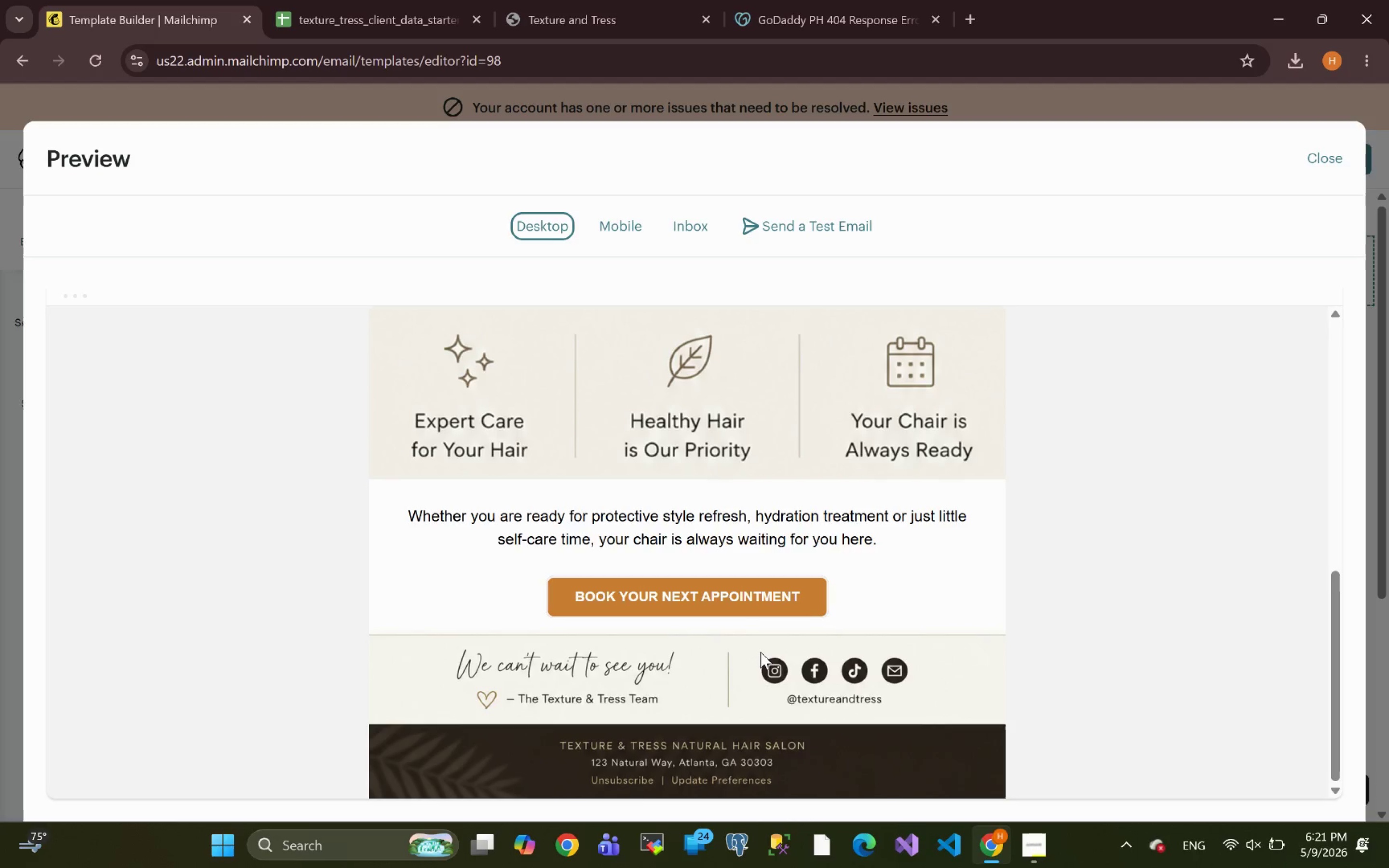 
wait(11.38)
 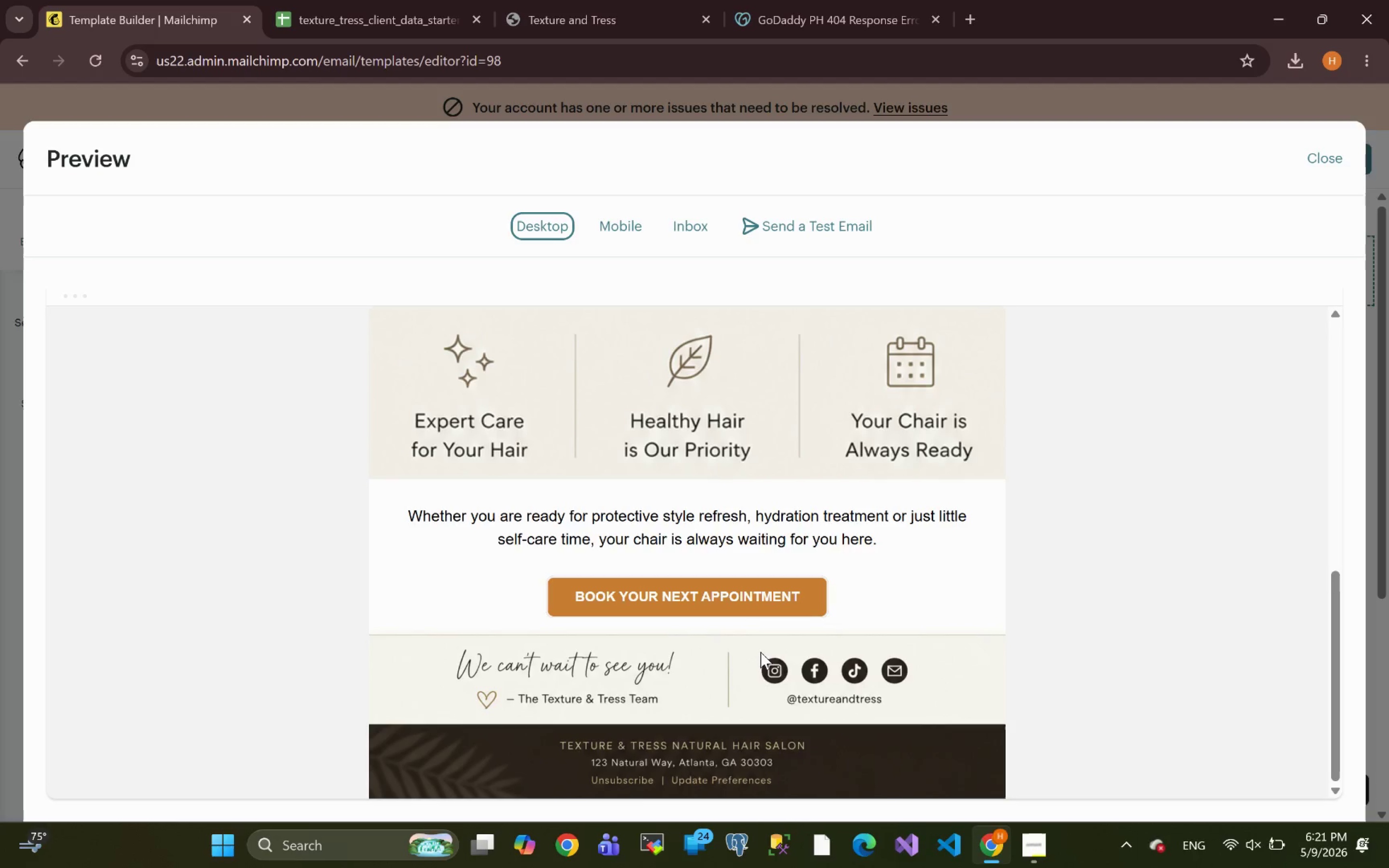 
left_click([609, 225])
 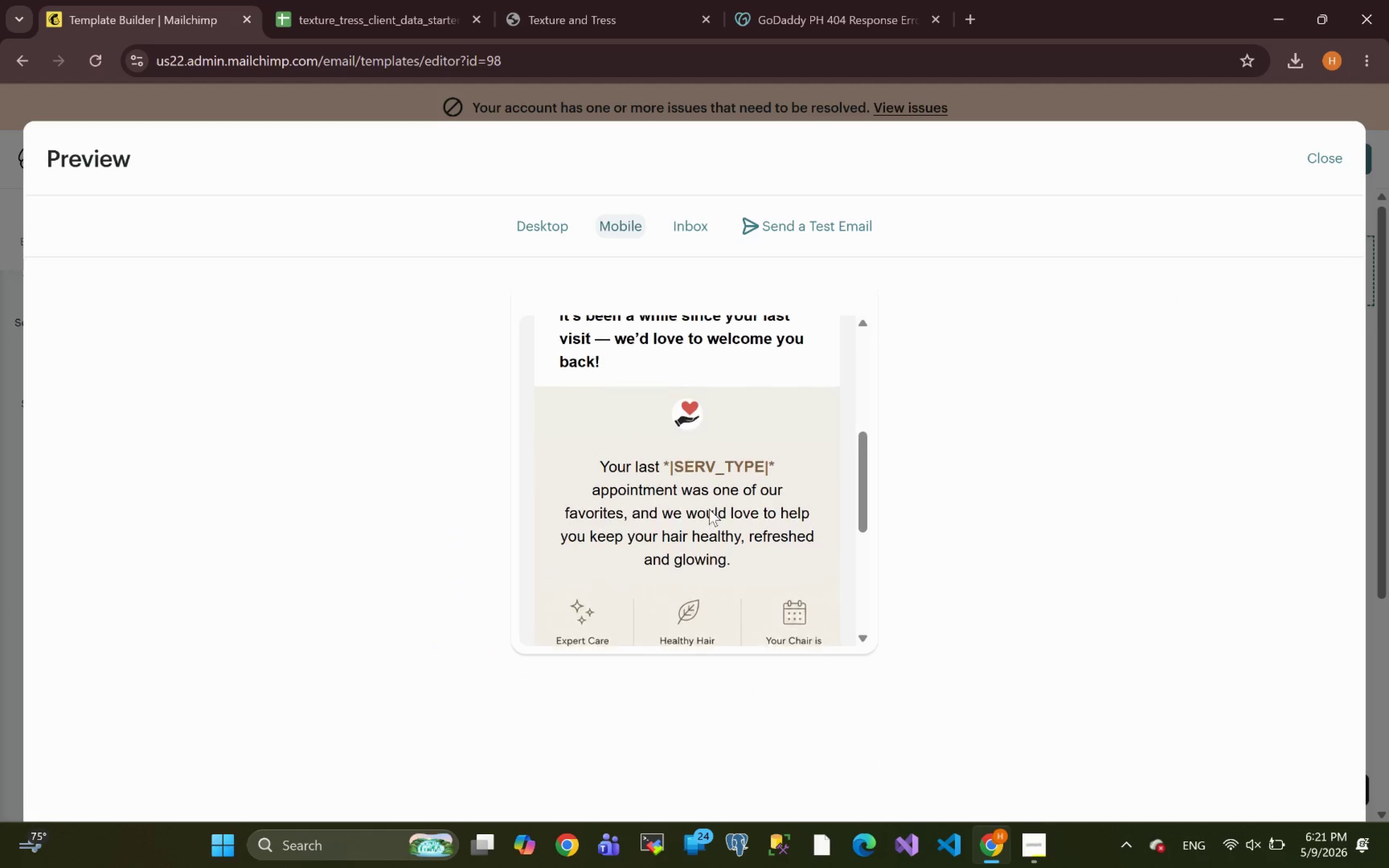 
wait(6.06)
 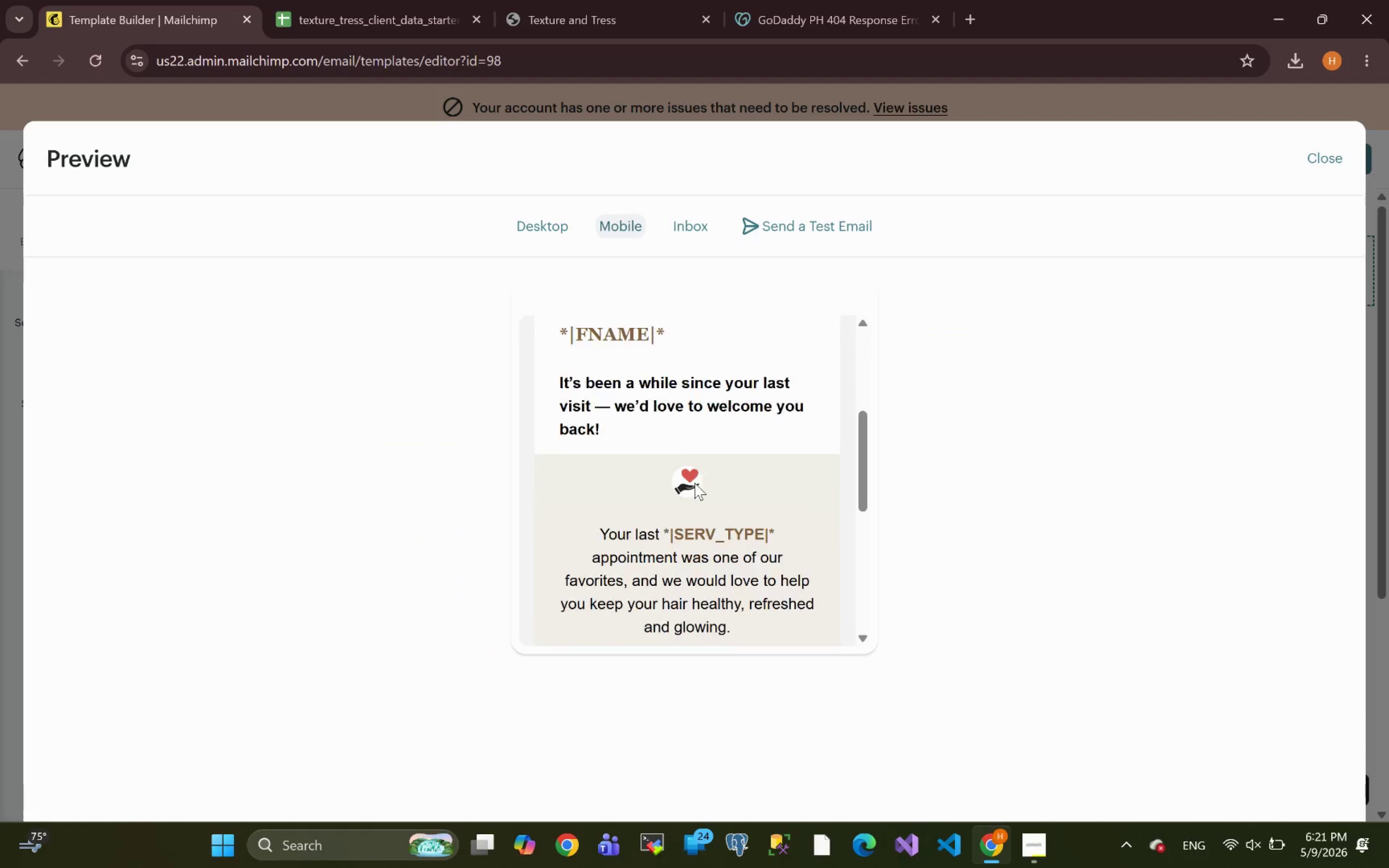 
left_click([1320, 161])
 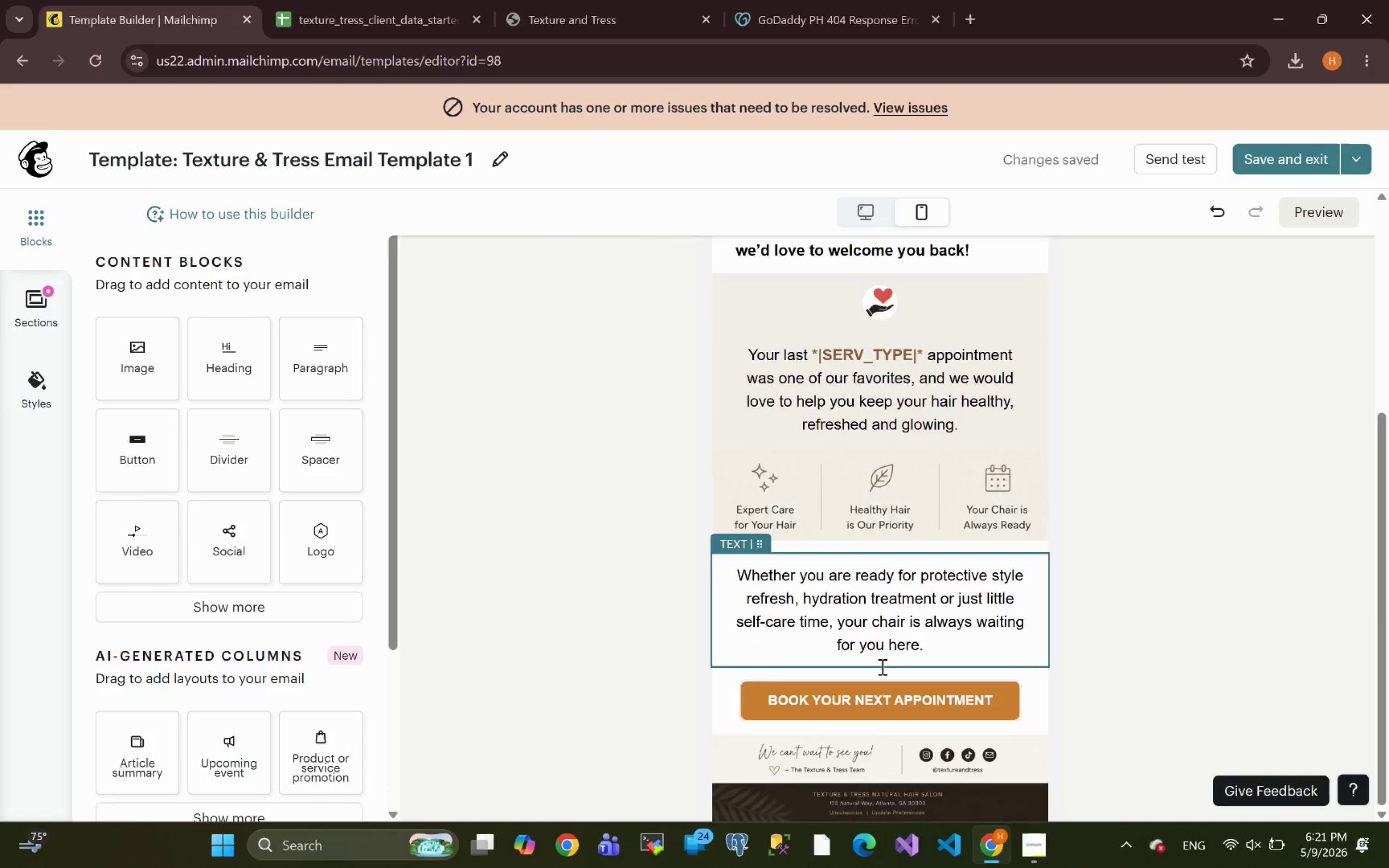 
left_click([849, 699])
 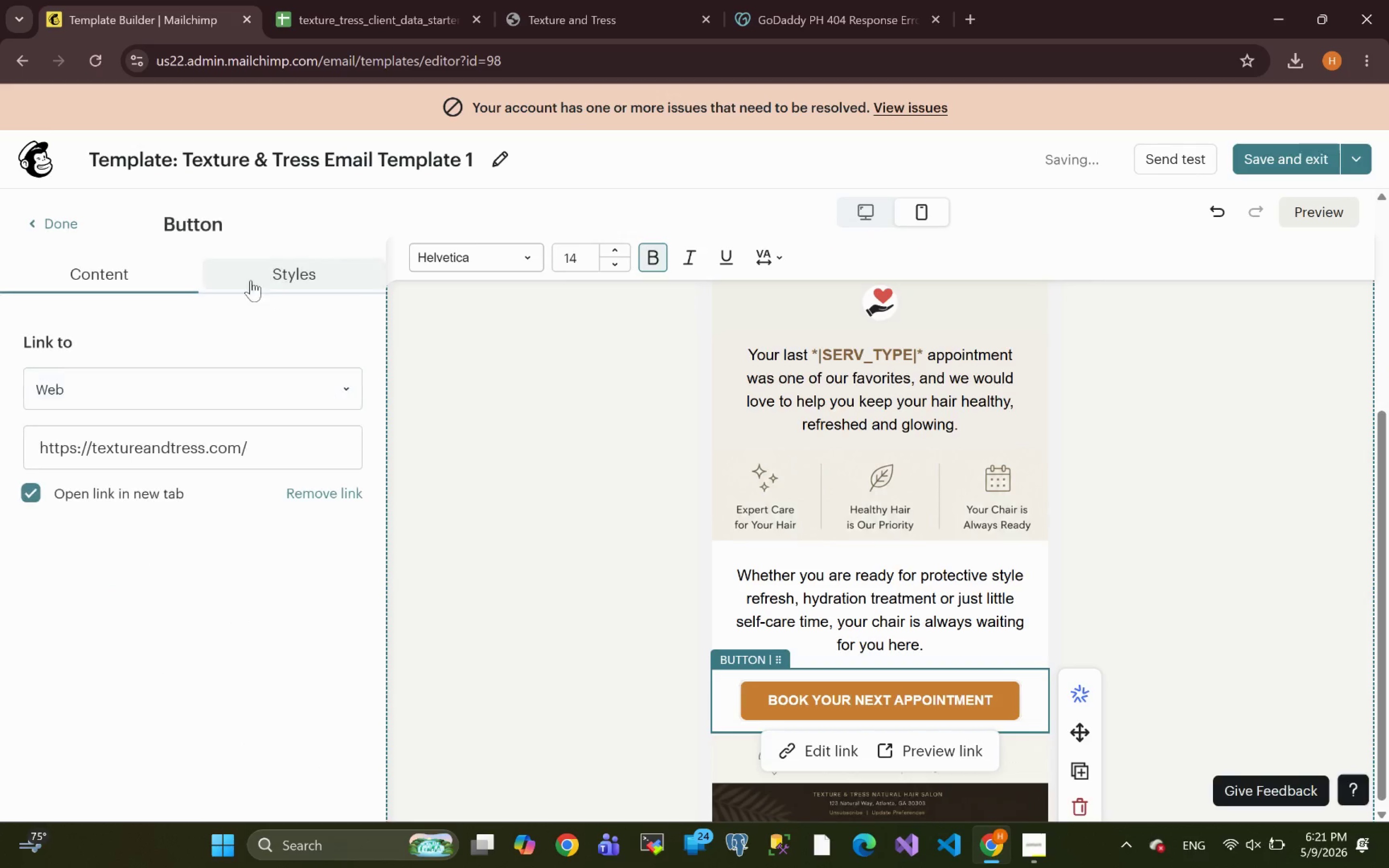 
left_click([291, 271])
 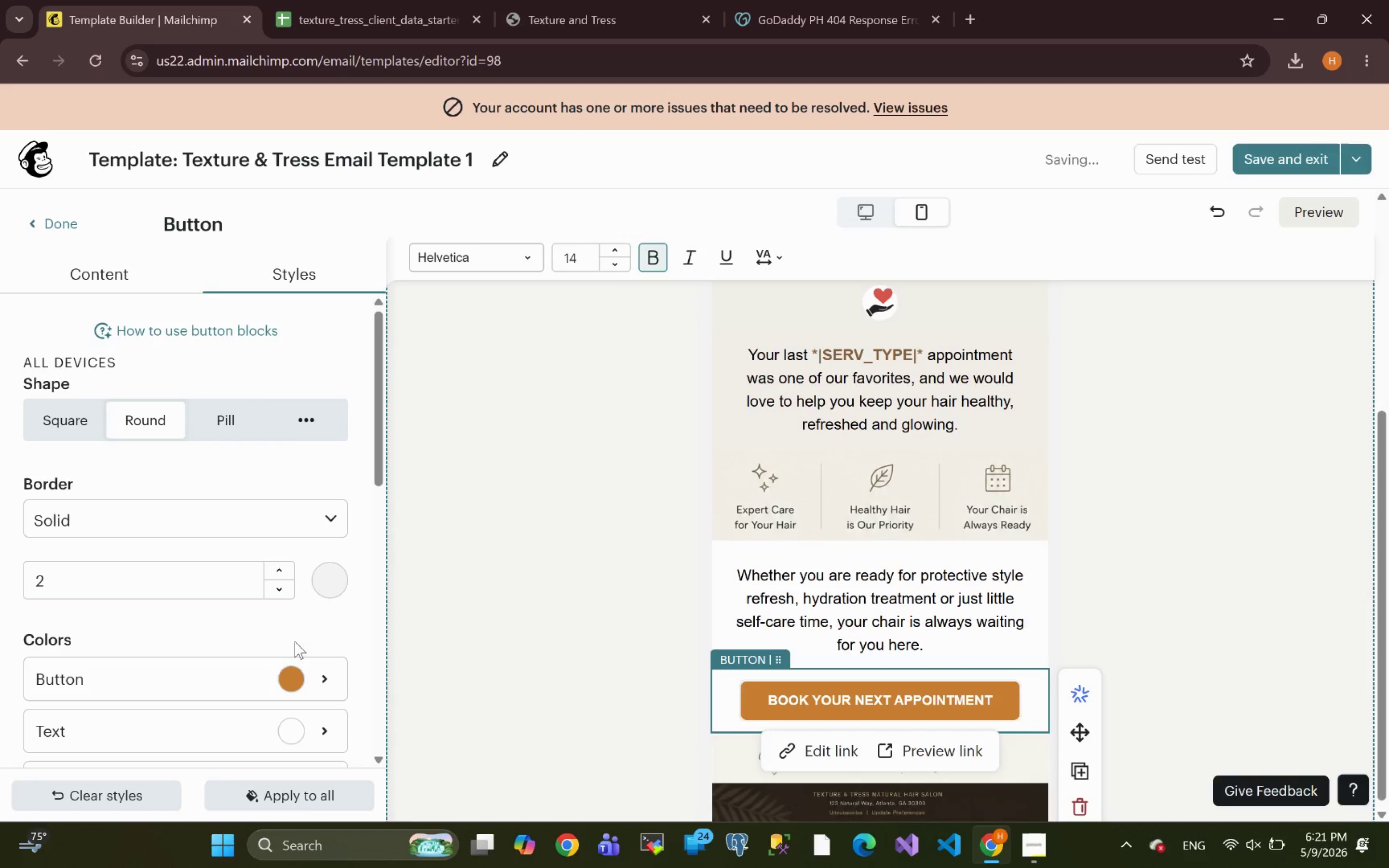 
left_click([292, 682])
 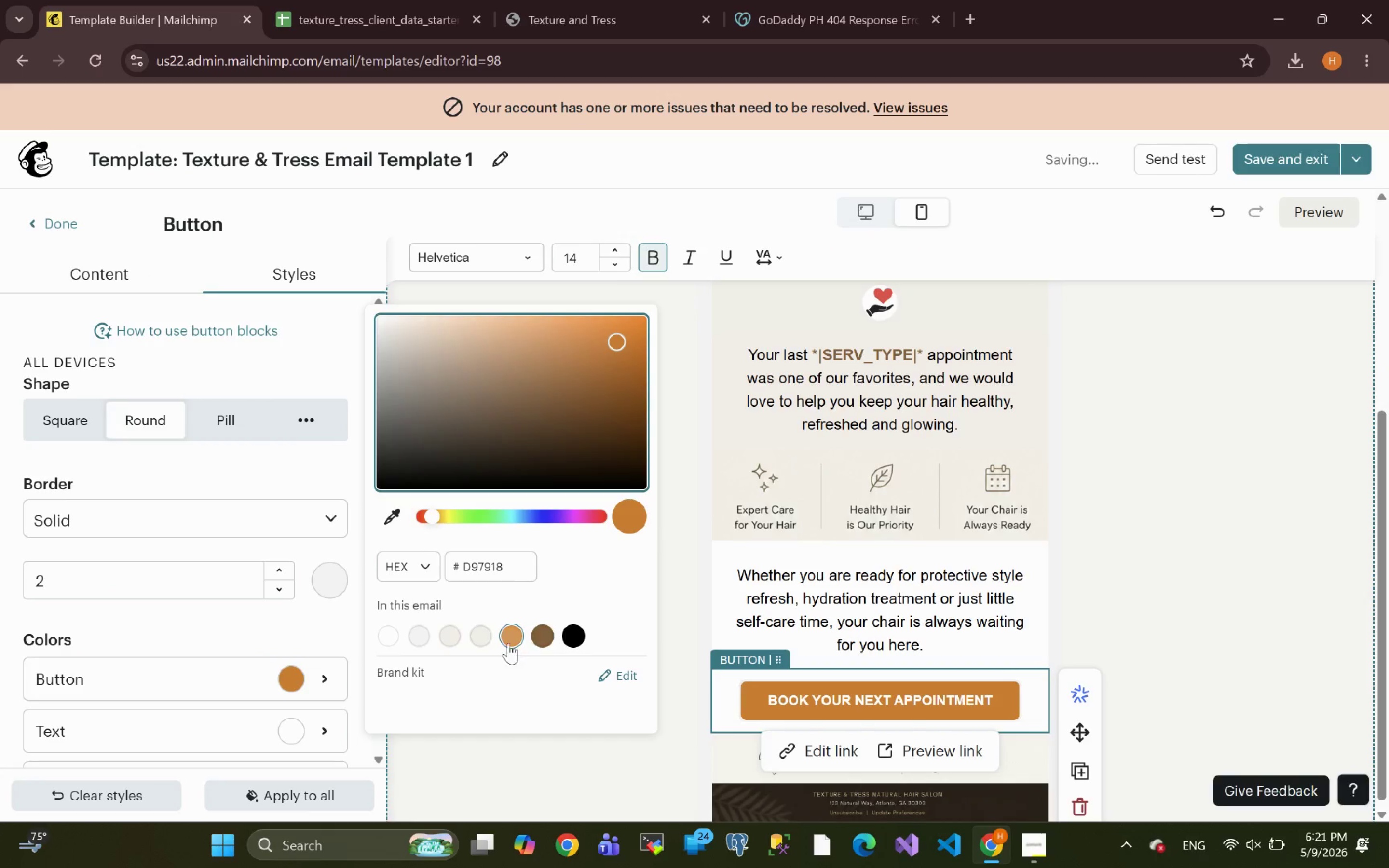 
left_click([543, 631])
 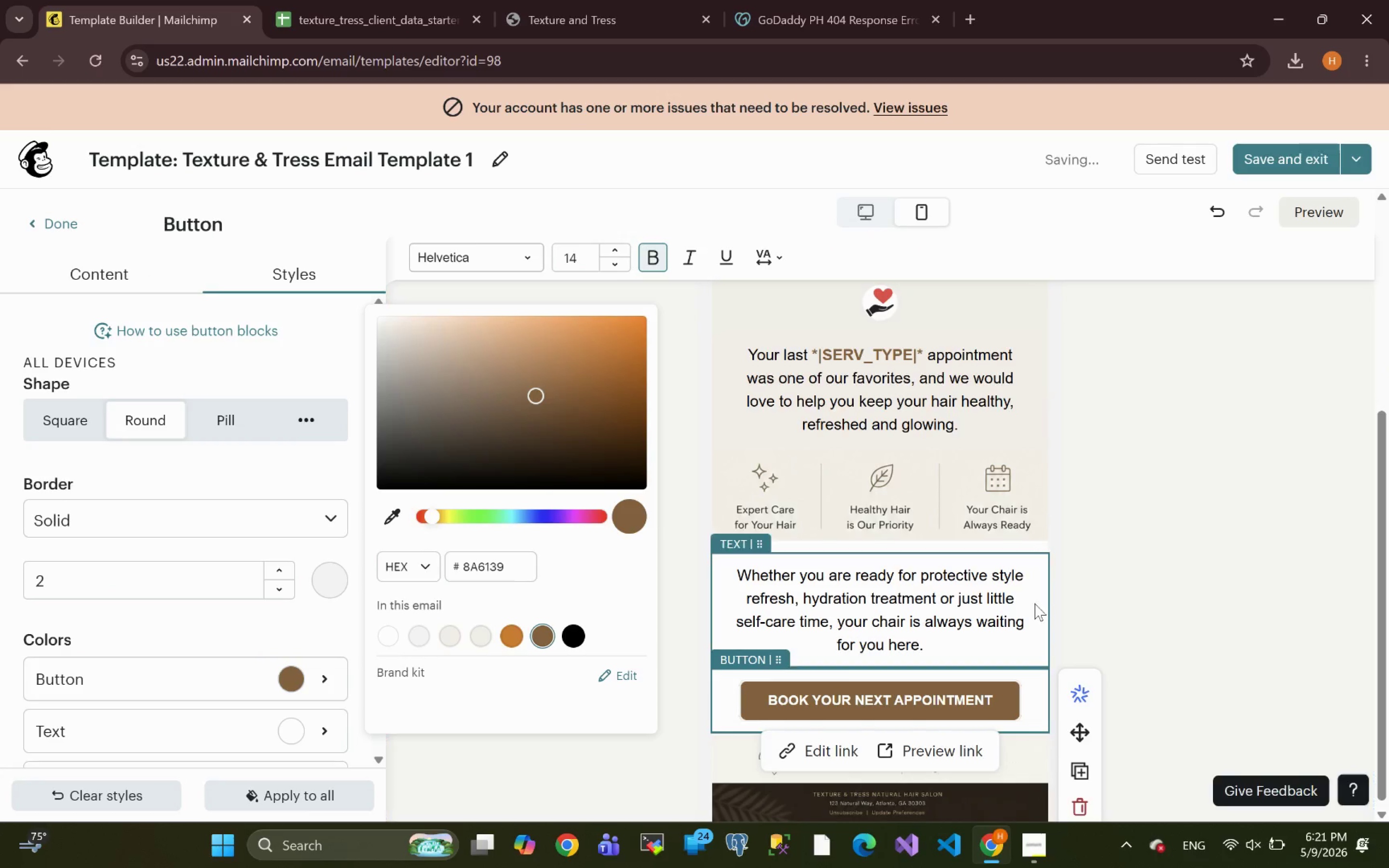 
left_click([1240, 587])
 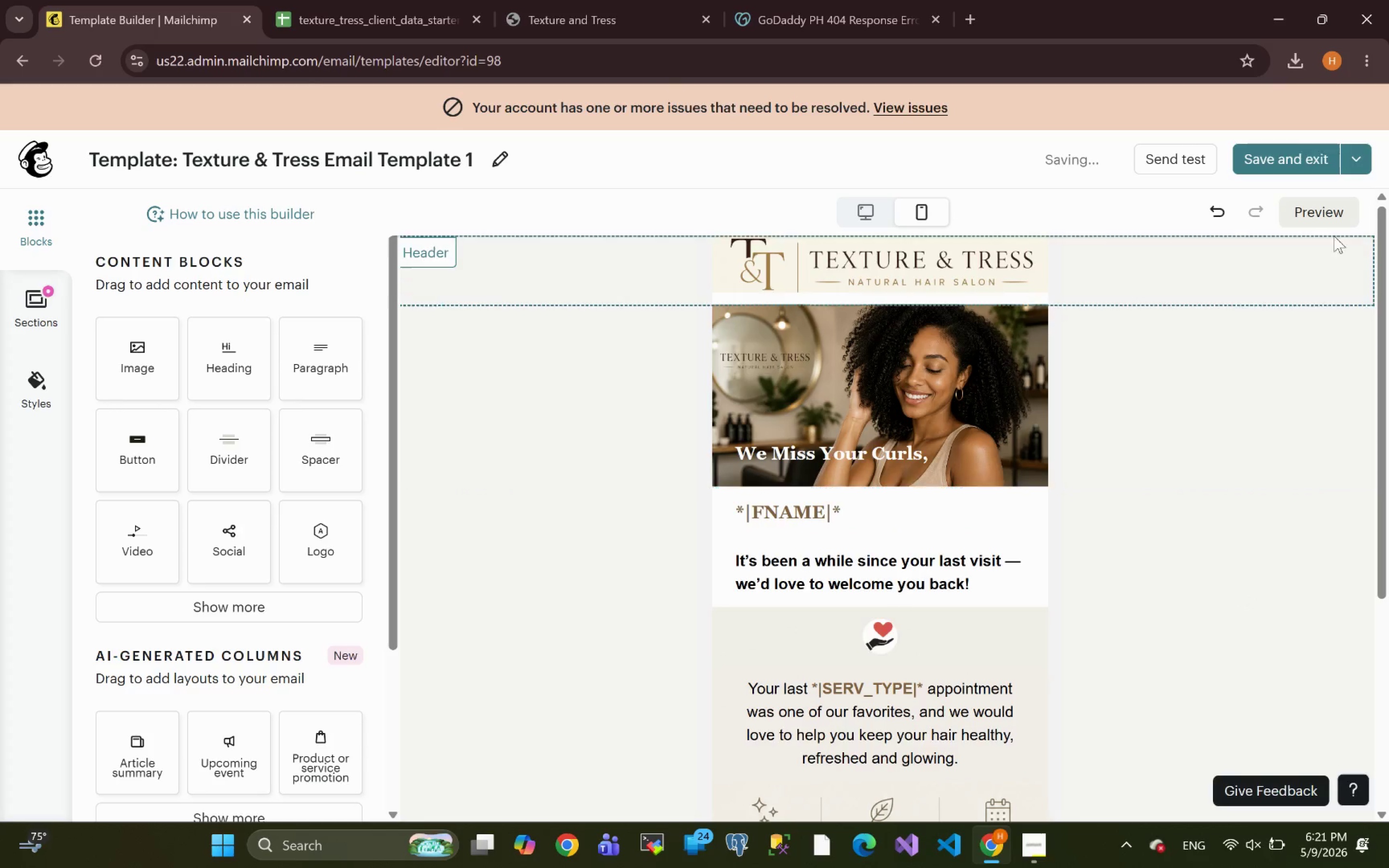 
left_click([1318, 212])
 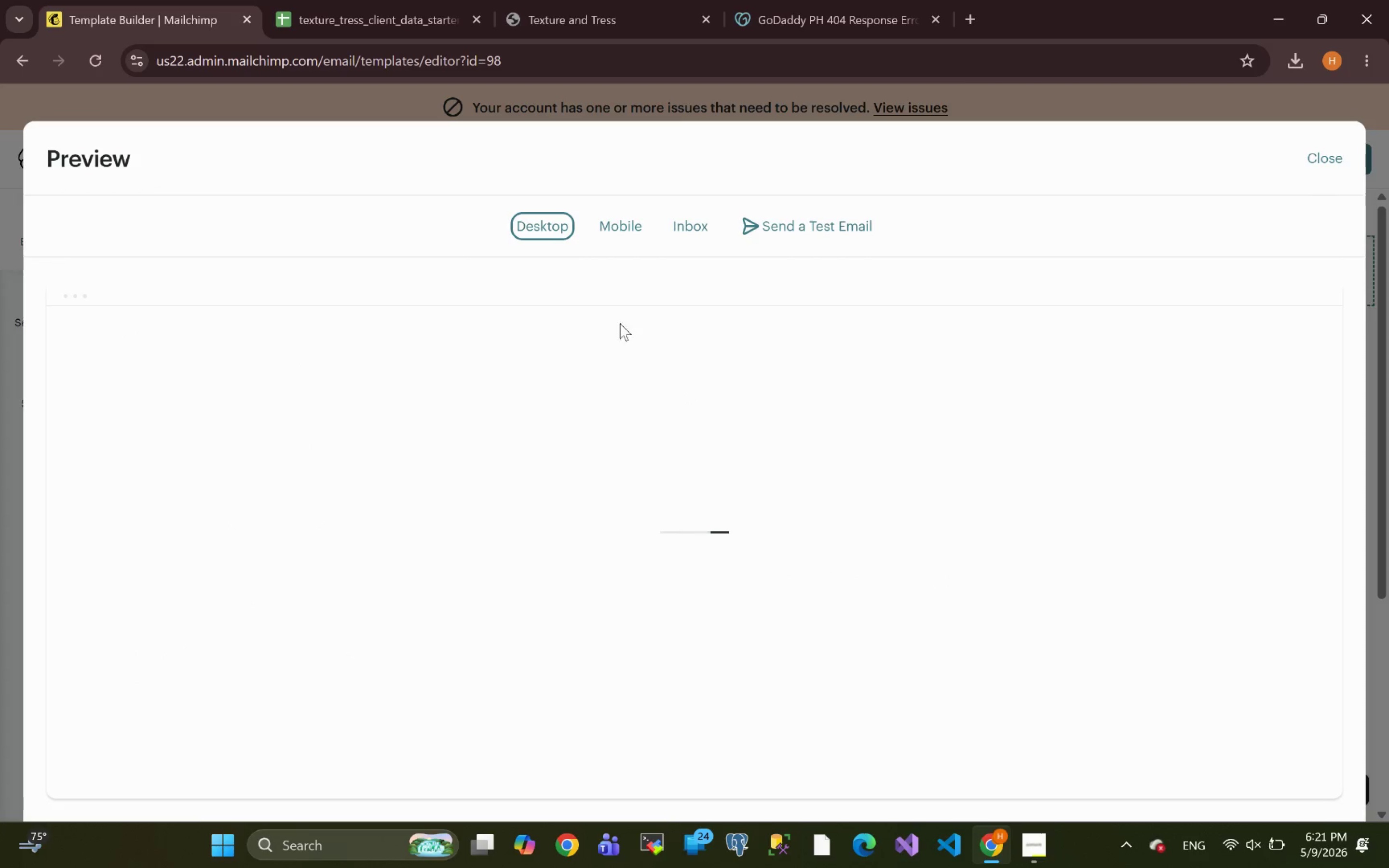 
left_click([616, 222])
 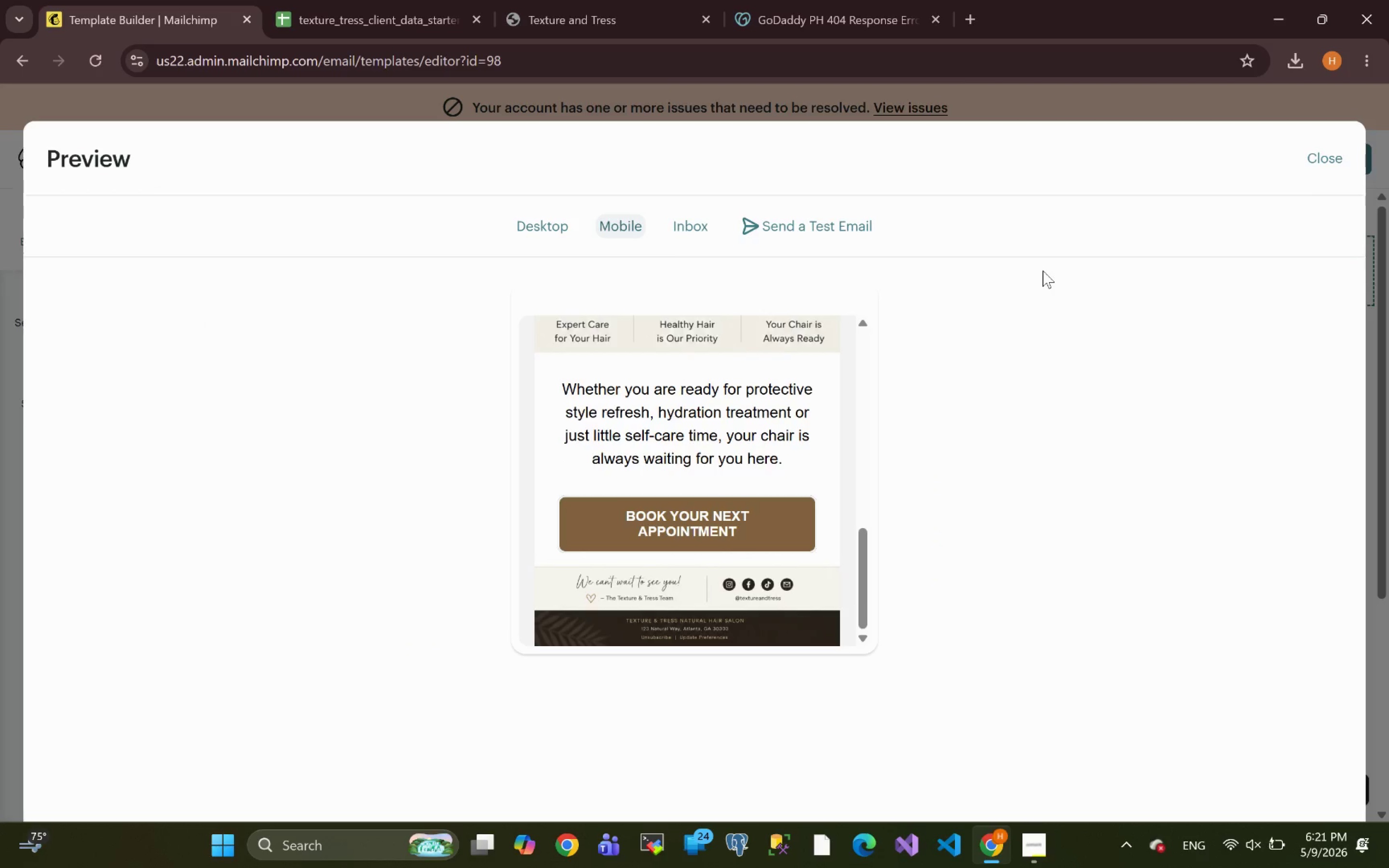 
wait(7.39)
 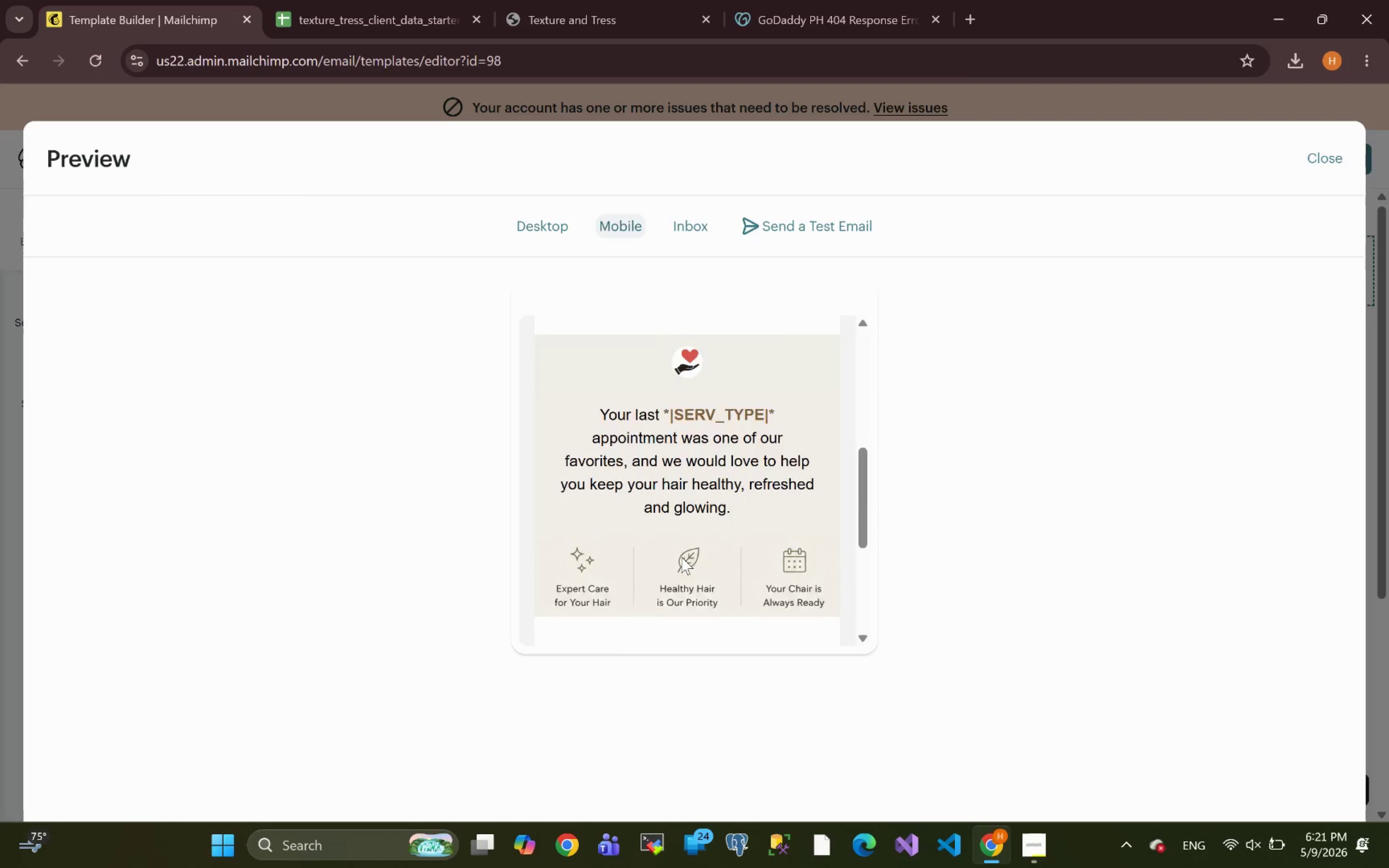 
left_click([1335, 163])
 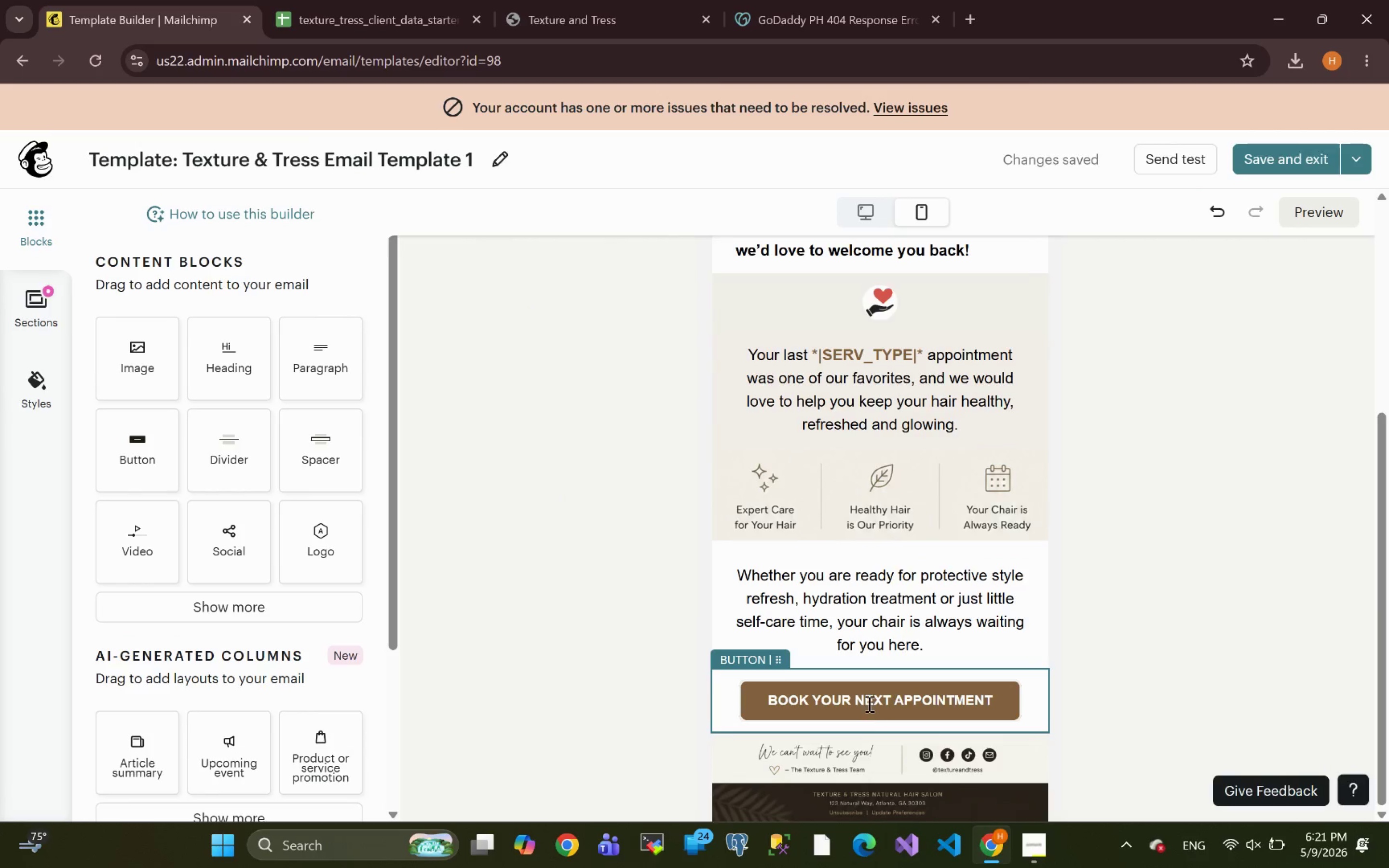 
double_click([868, 702])
 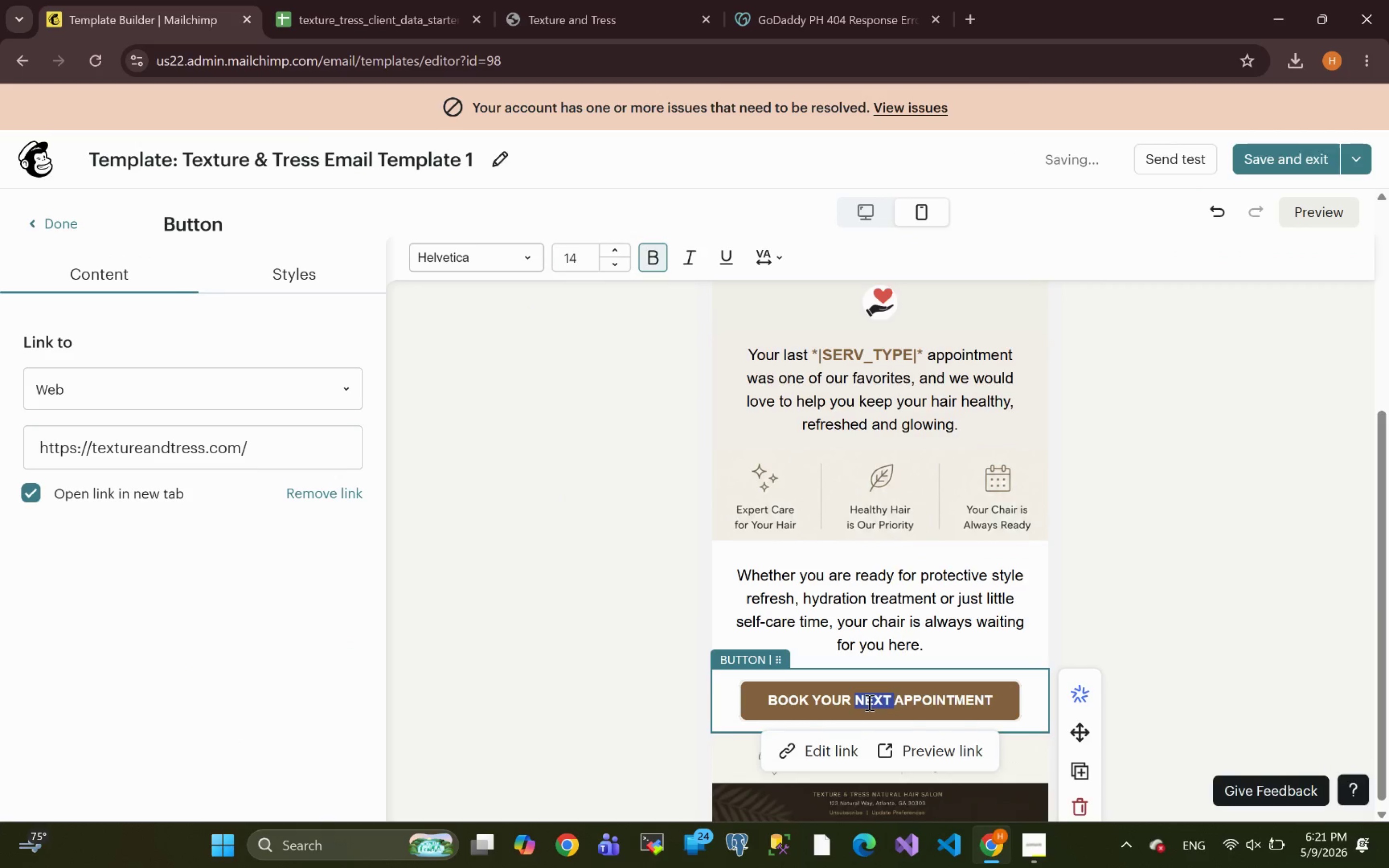 
key(Control+A)
 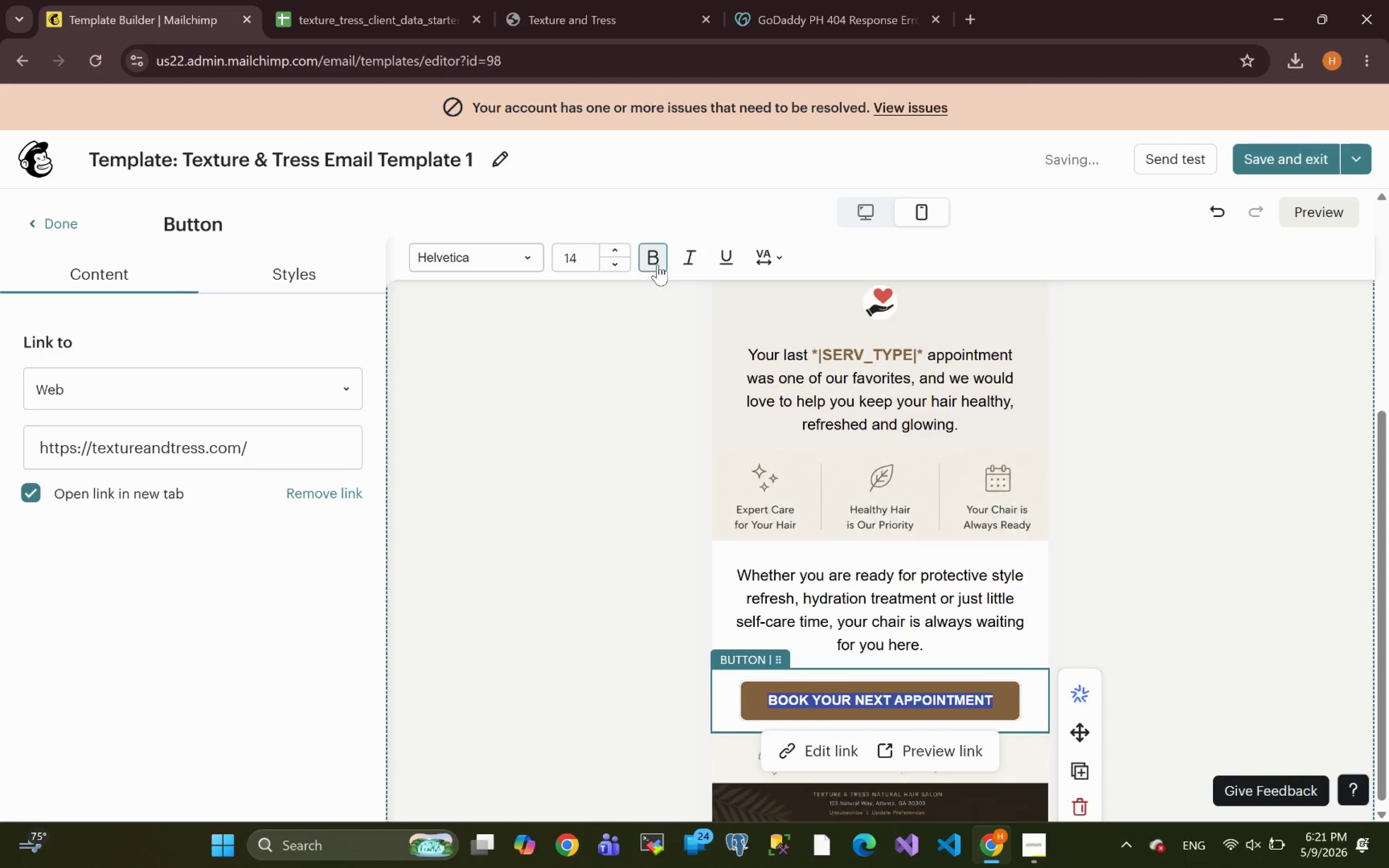 
left_click([618, 262])
 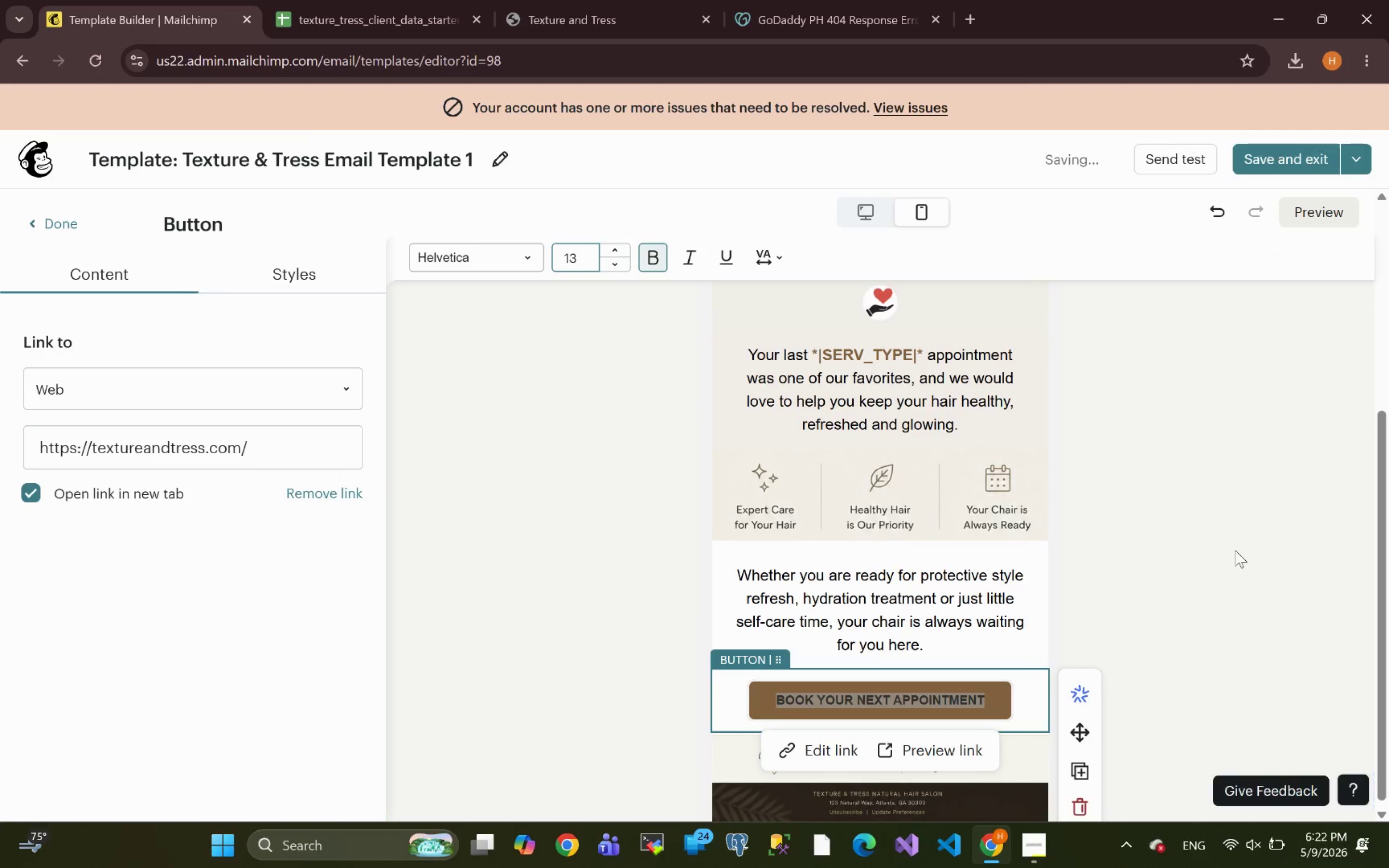 
left_click([1209, 530])
 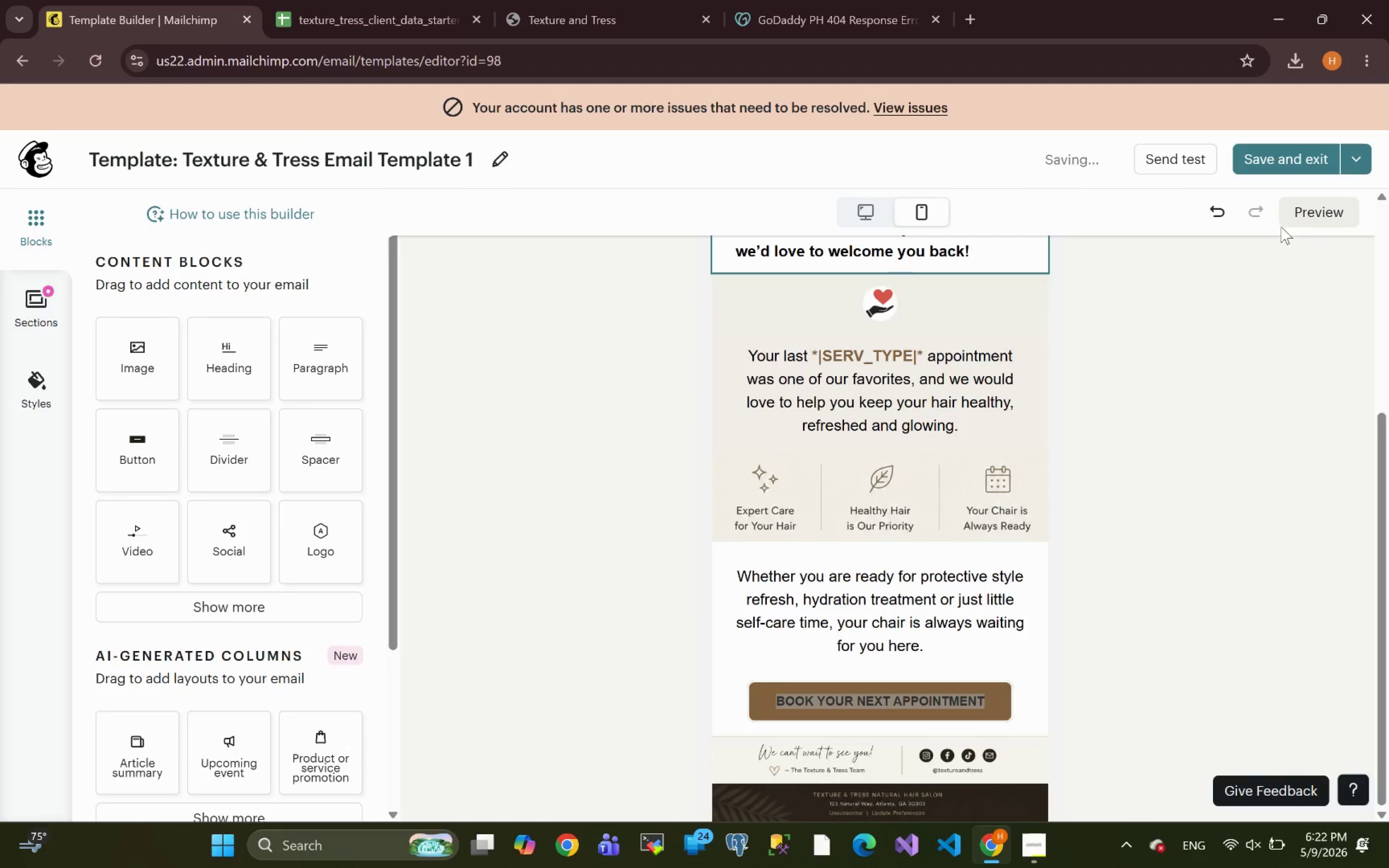 
left_click([1318, 220])
 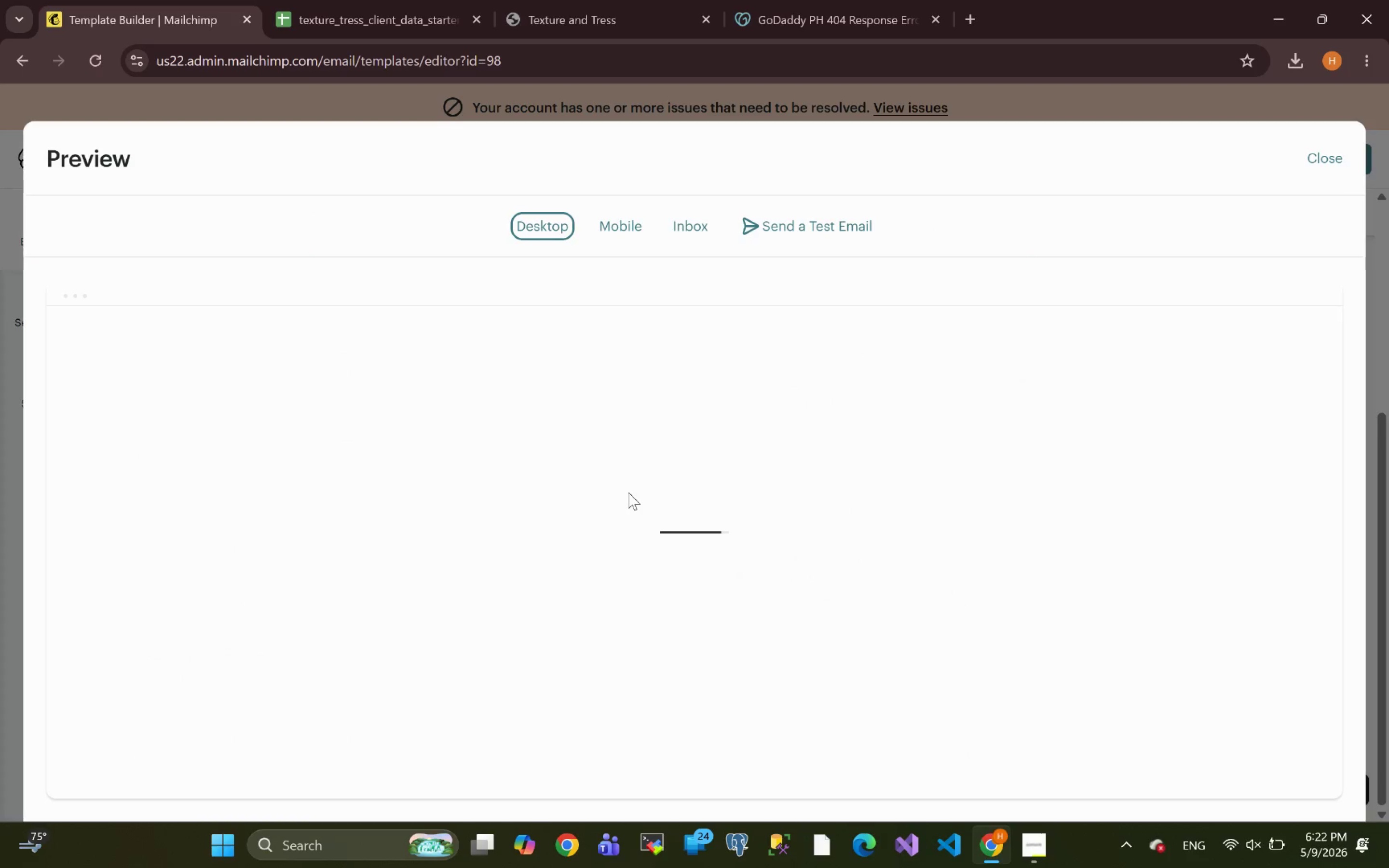 
left_click([620, 244])
 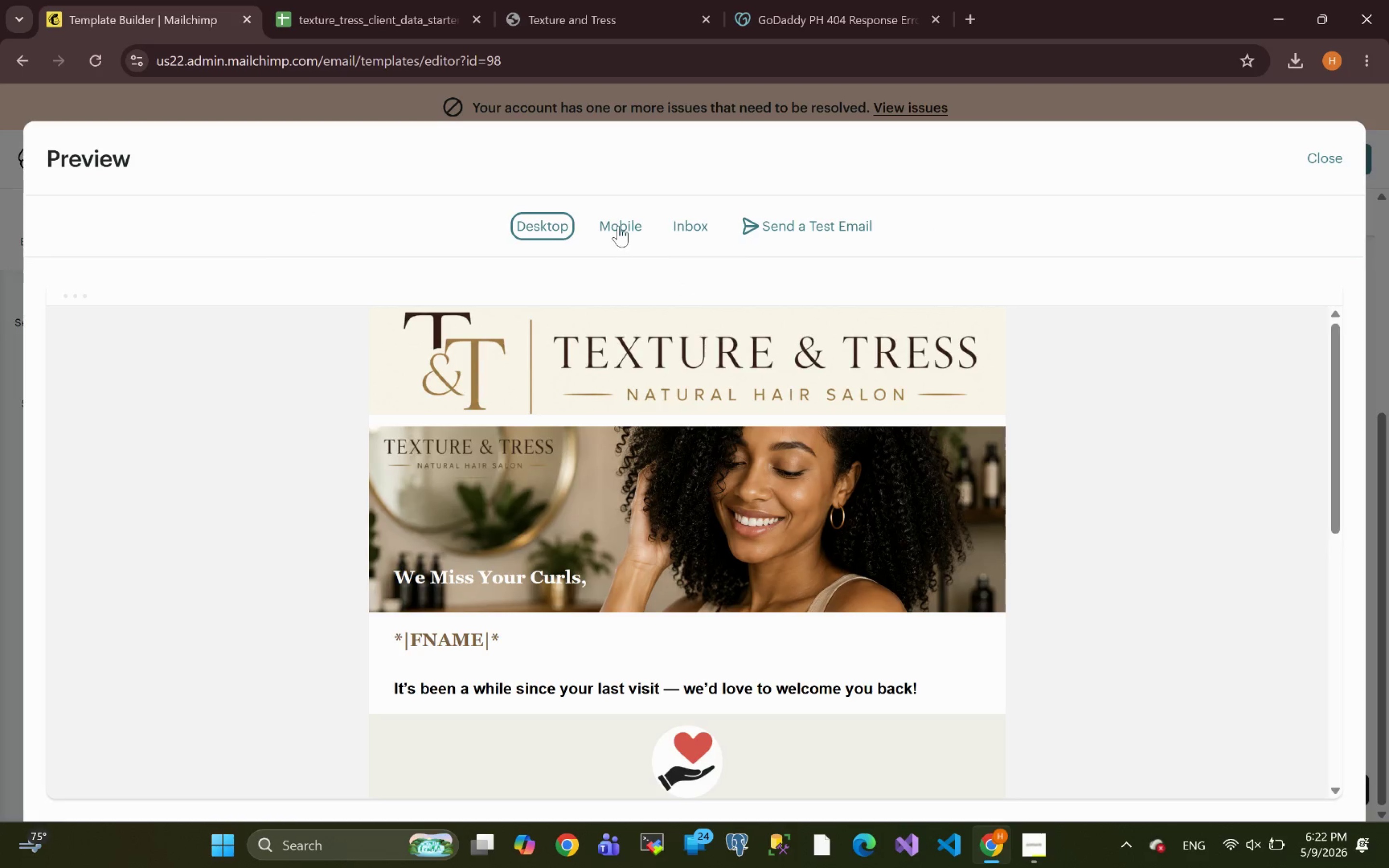 
left_click([618, 226])
 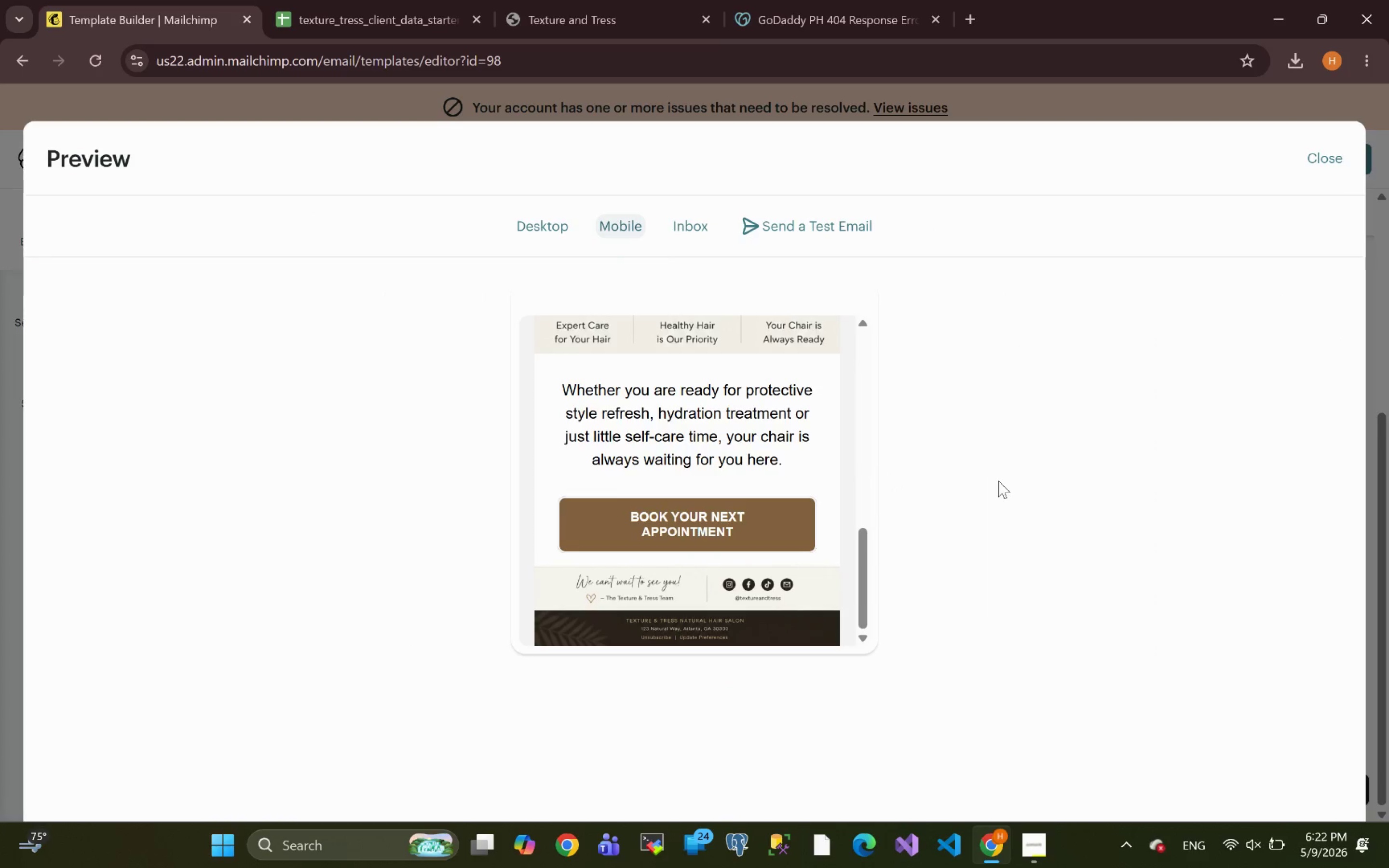 
wait(5.63)
 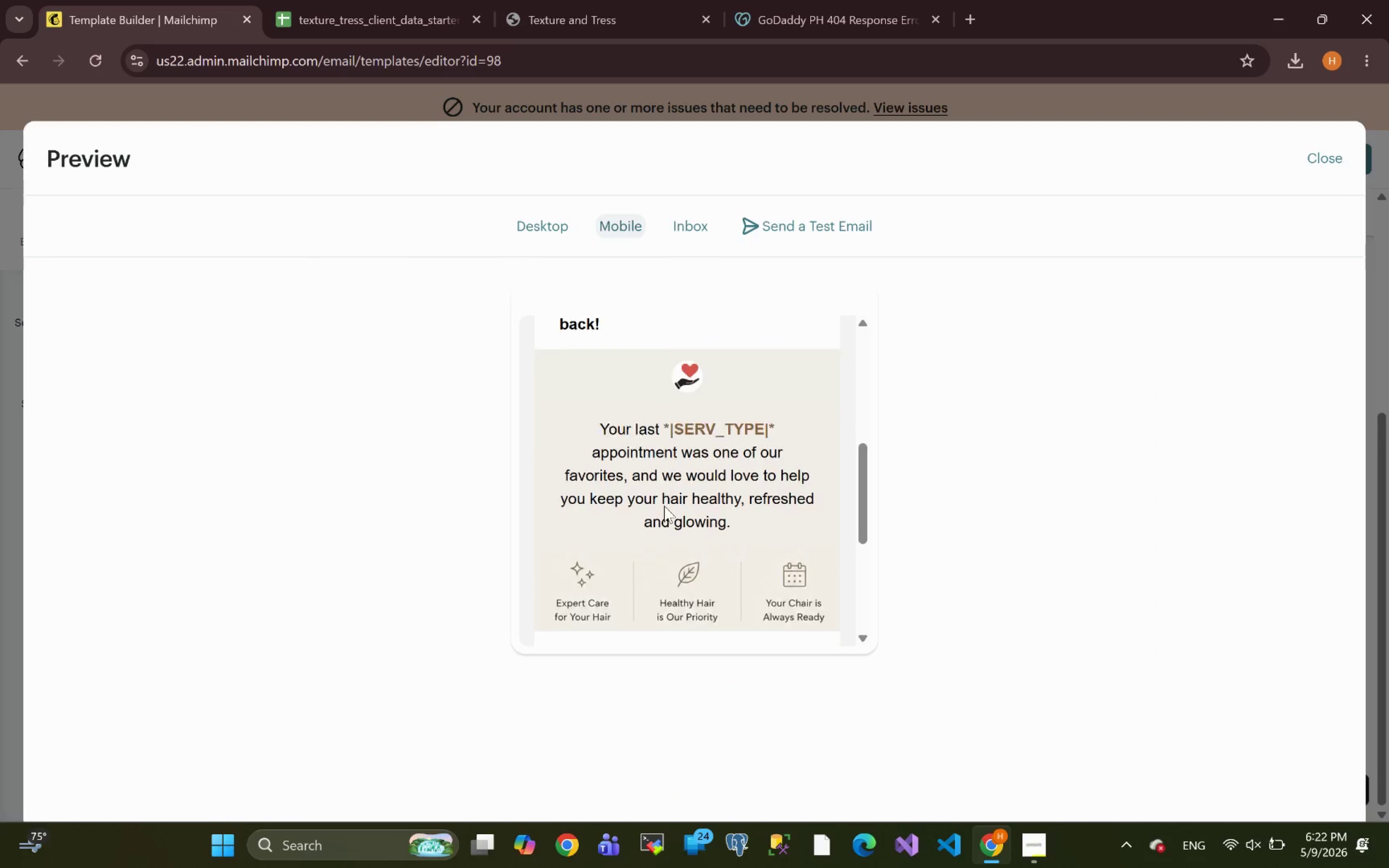 
left_click([1332, 160])
 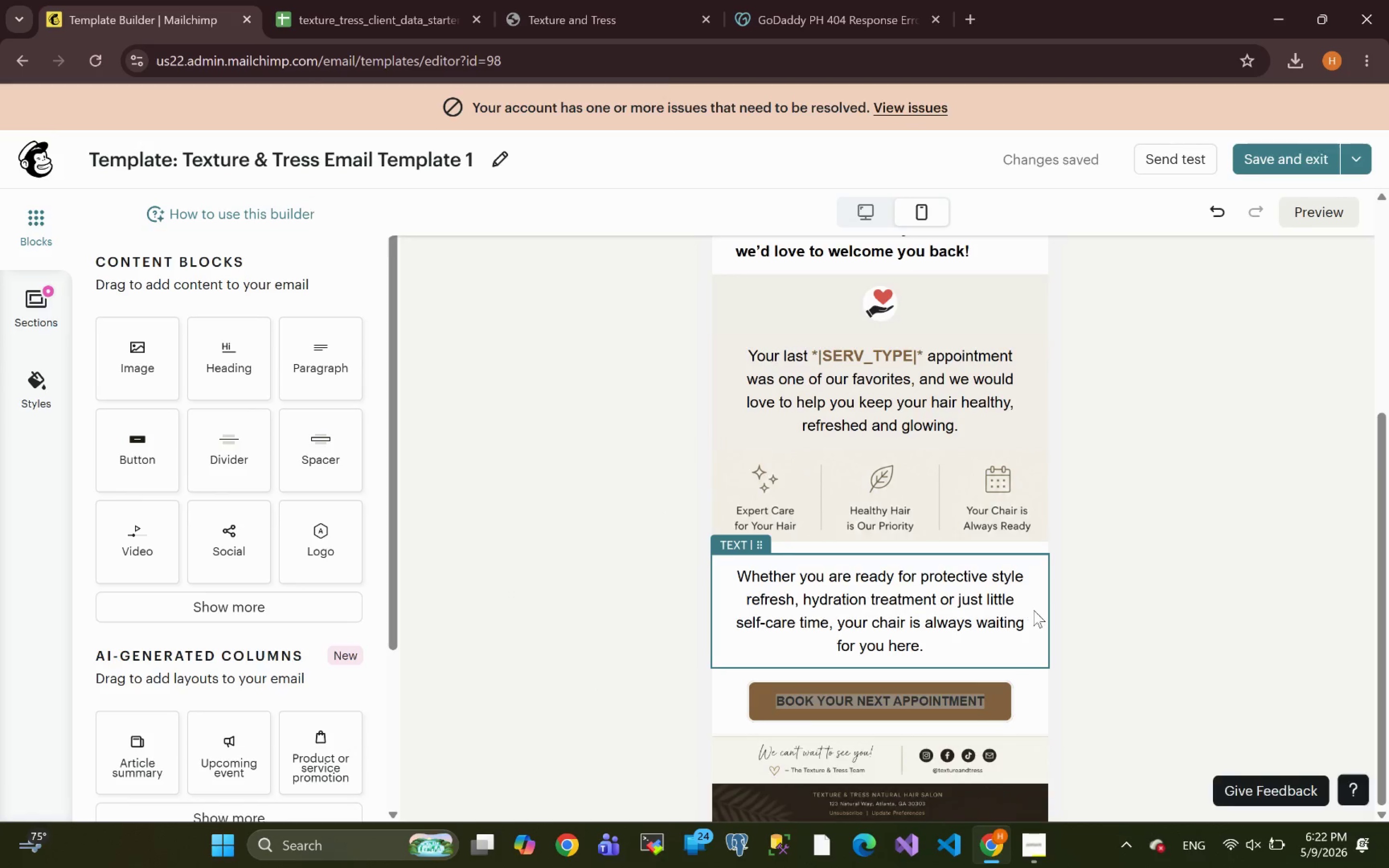 
left_click([1116, 668])
 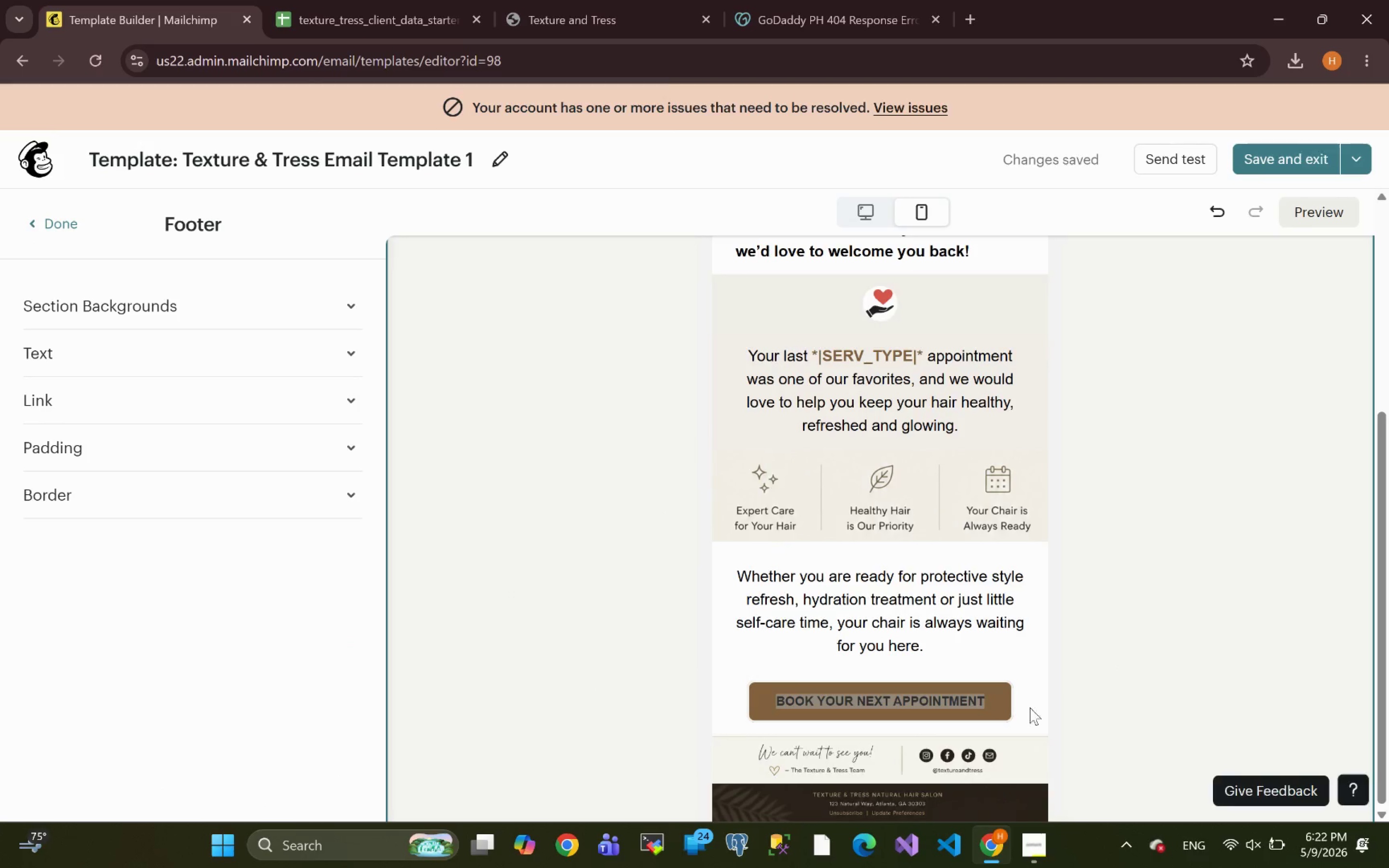 
left_click([993, 705])
 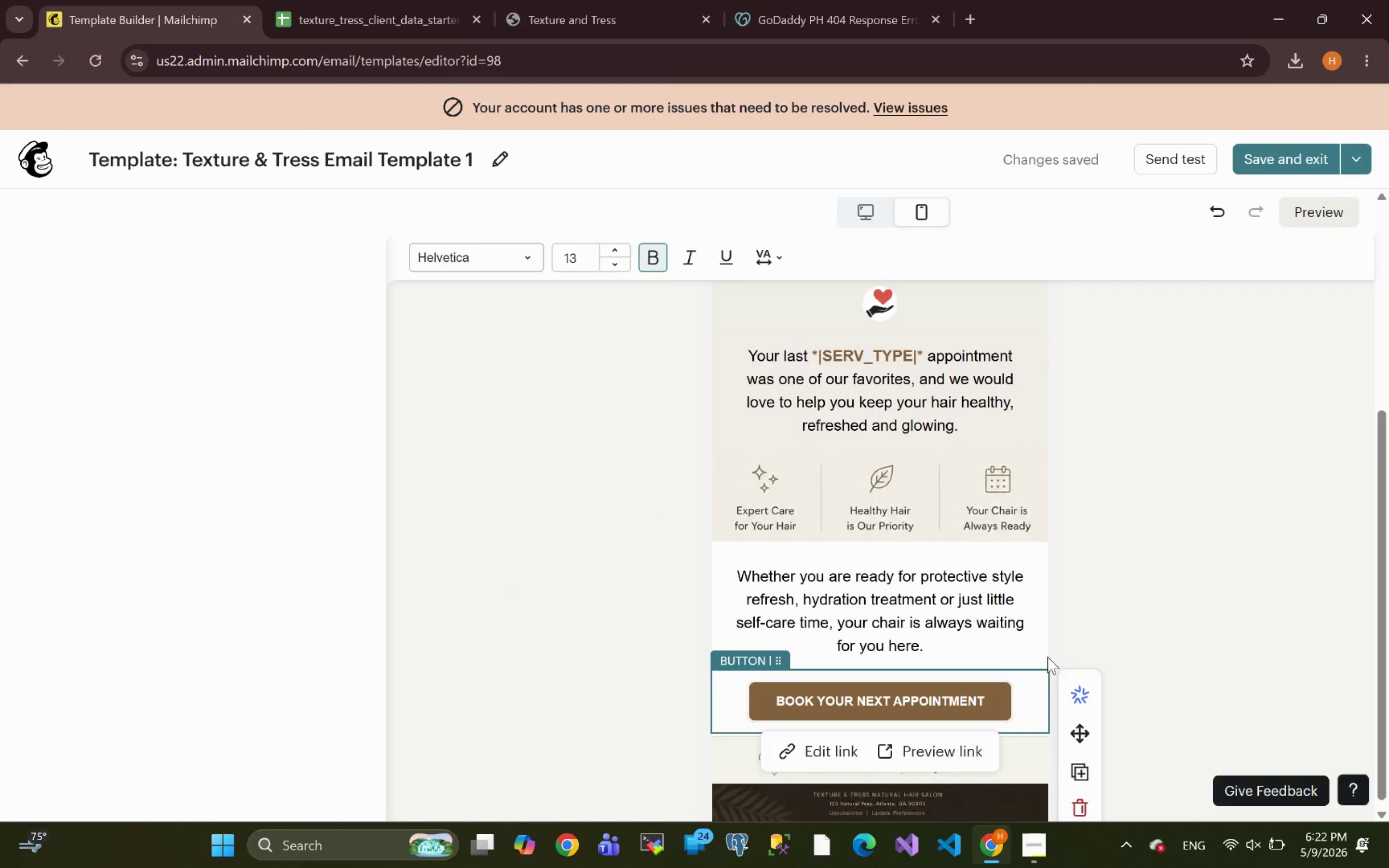 
left_click([1232, 560])
 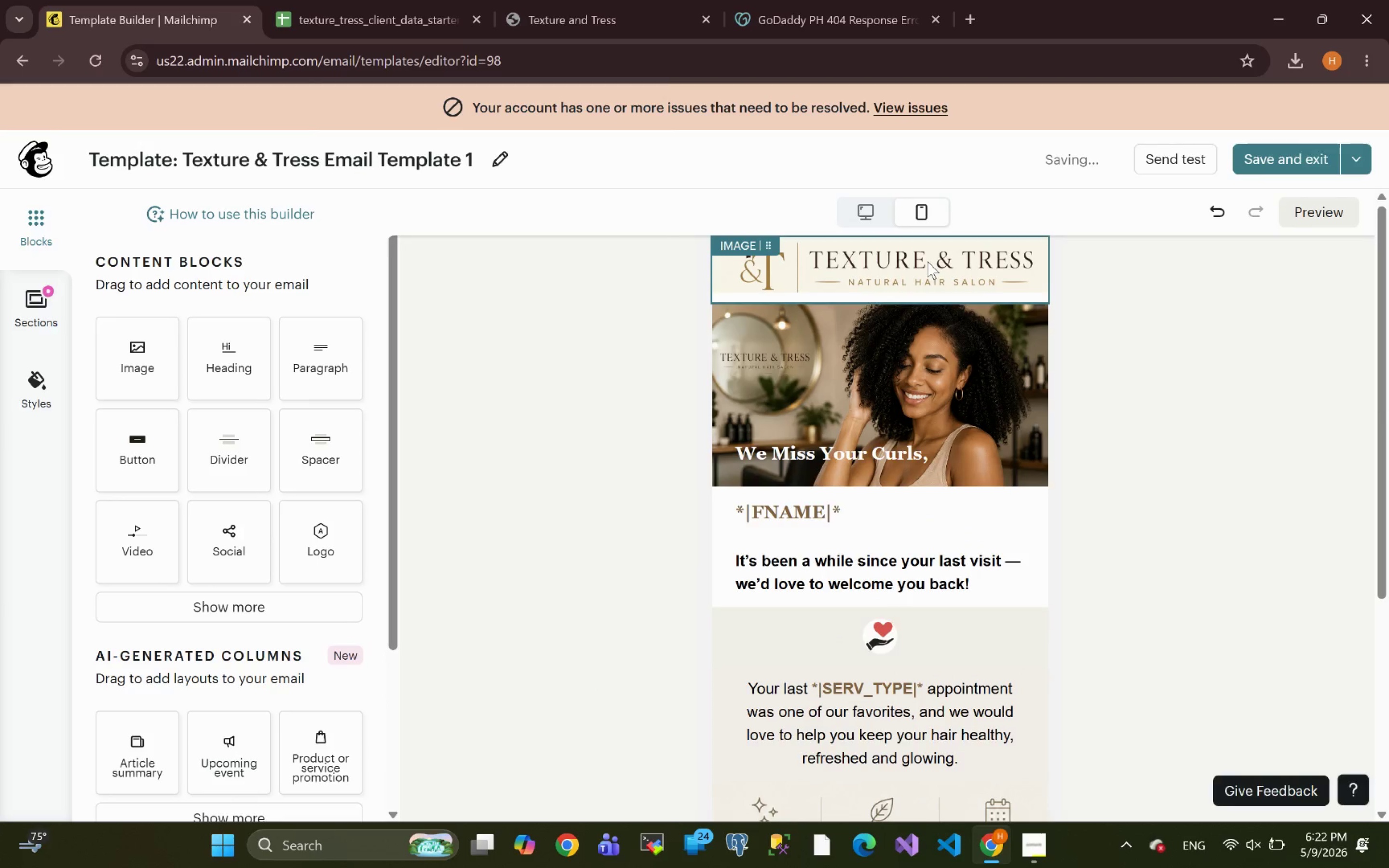 
left_click([867, 204])
 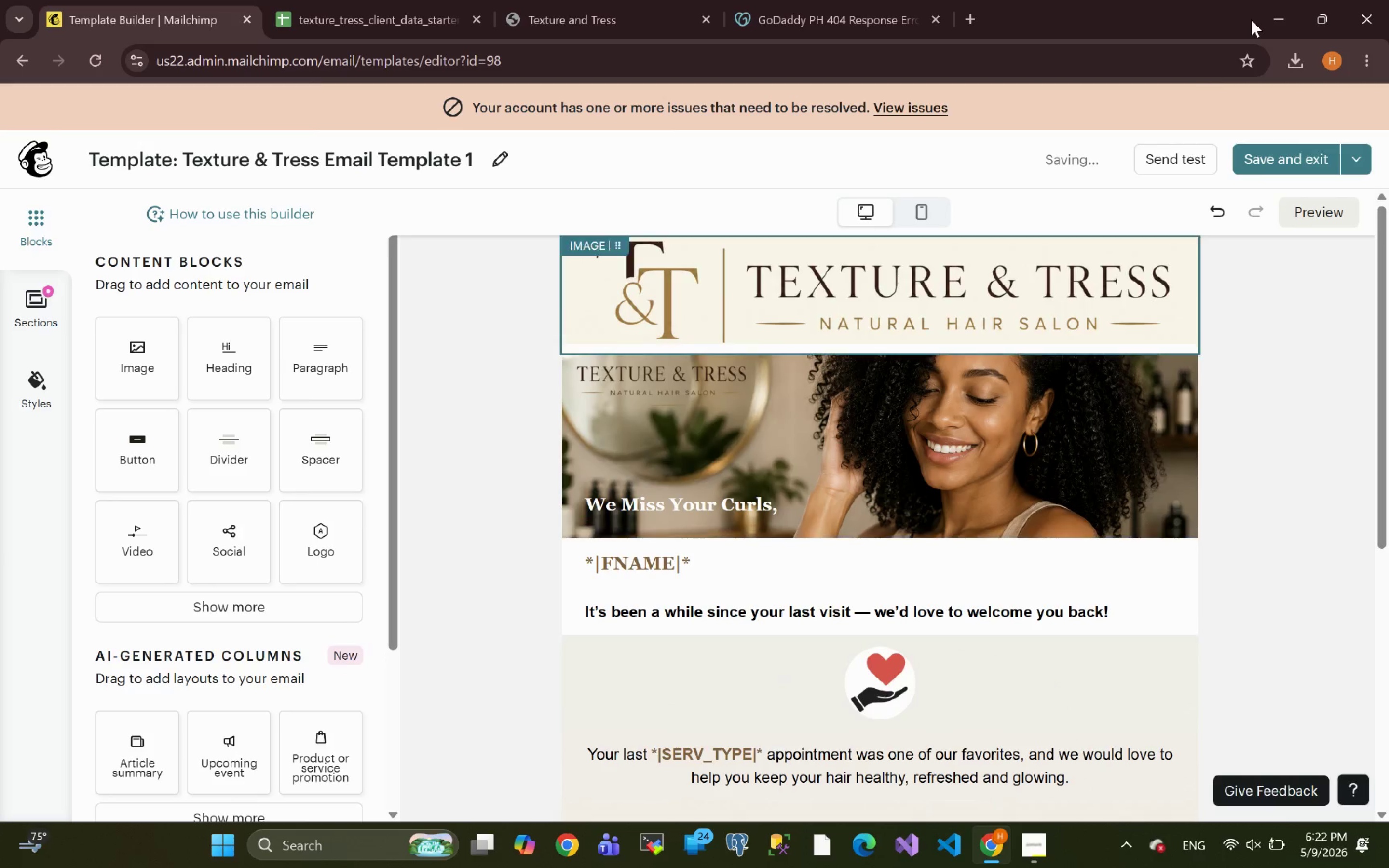 
left_click([1282, 156])
 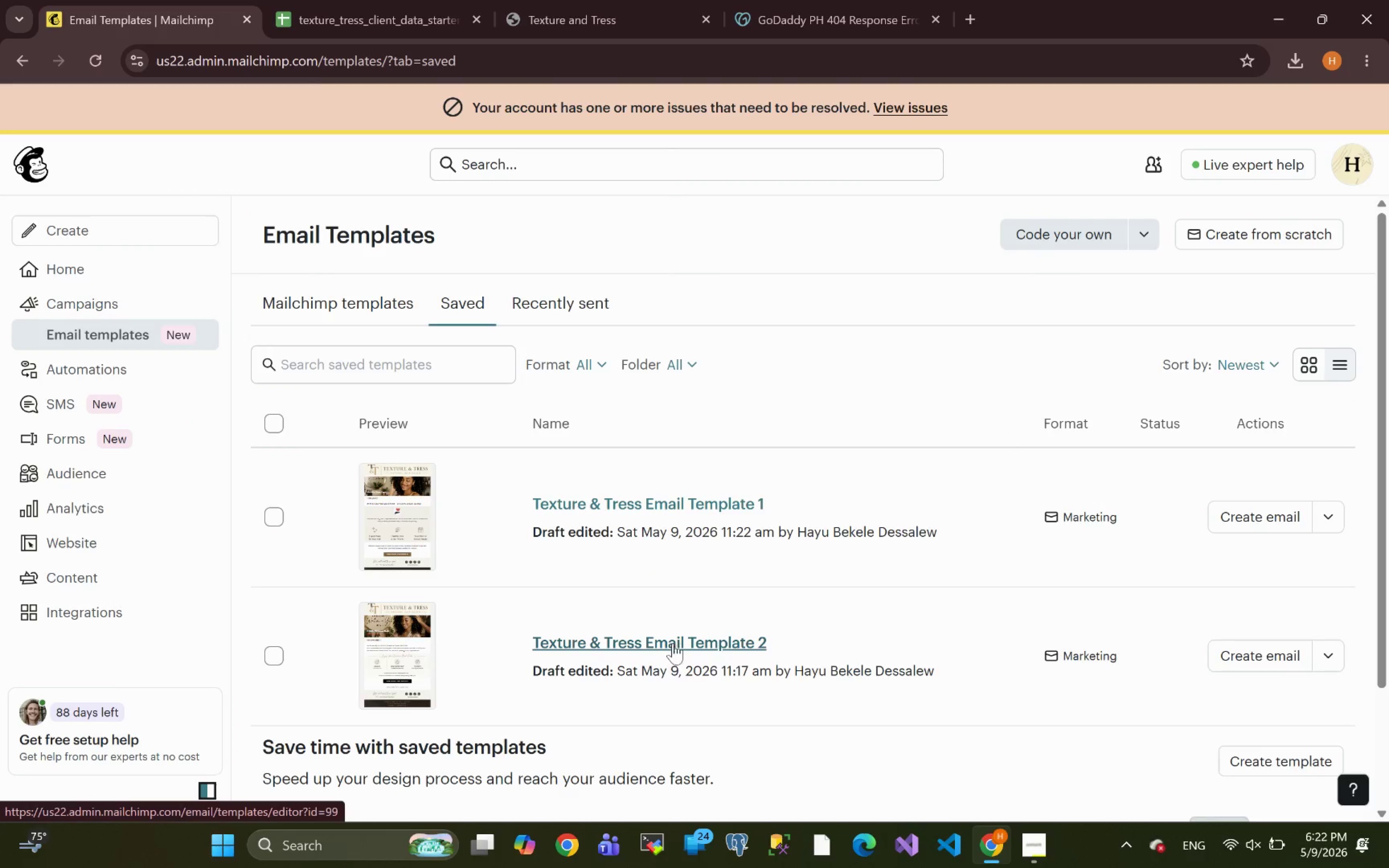 
wait(5.02)
 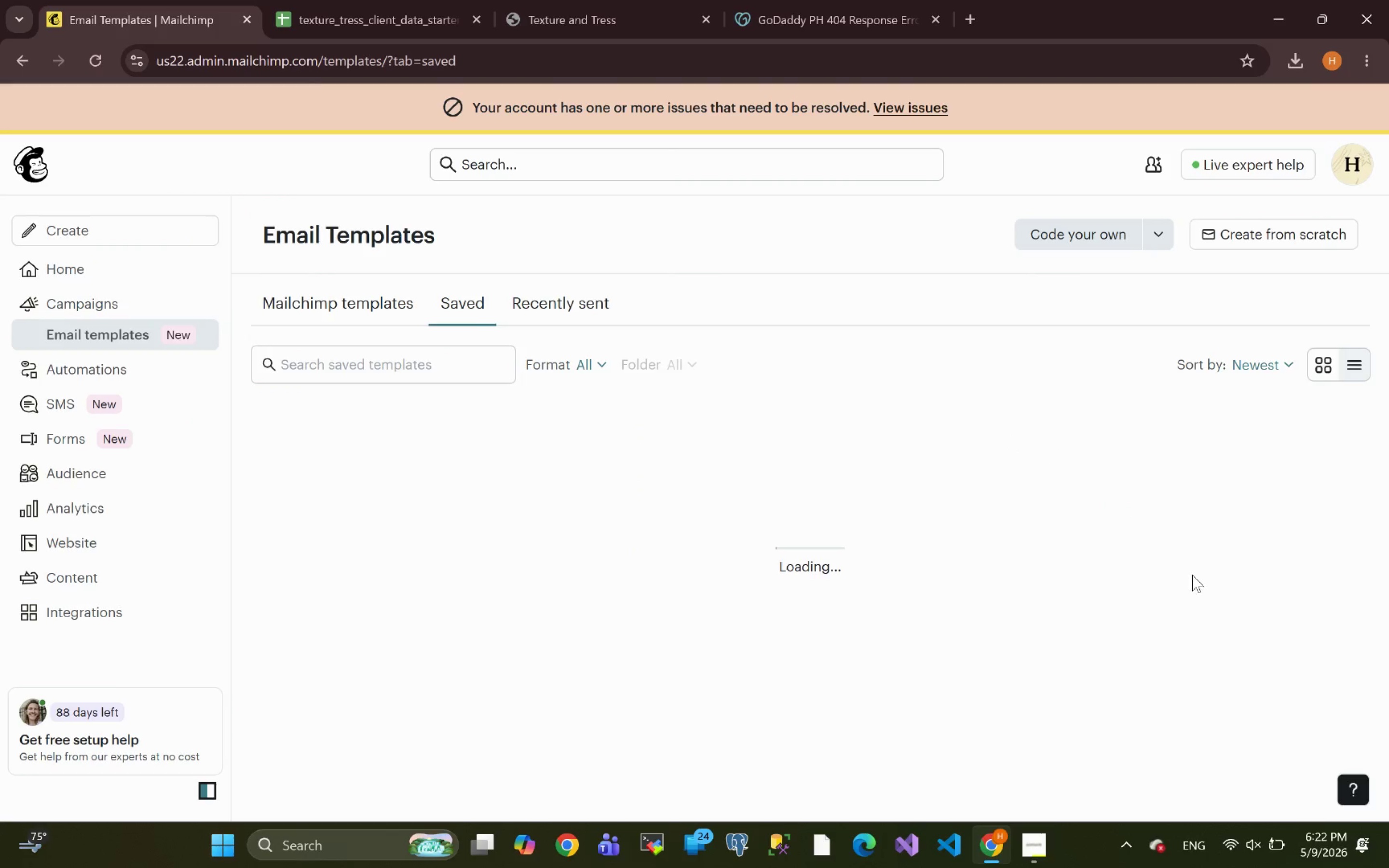 
left_click([672, 642])
 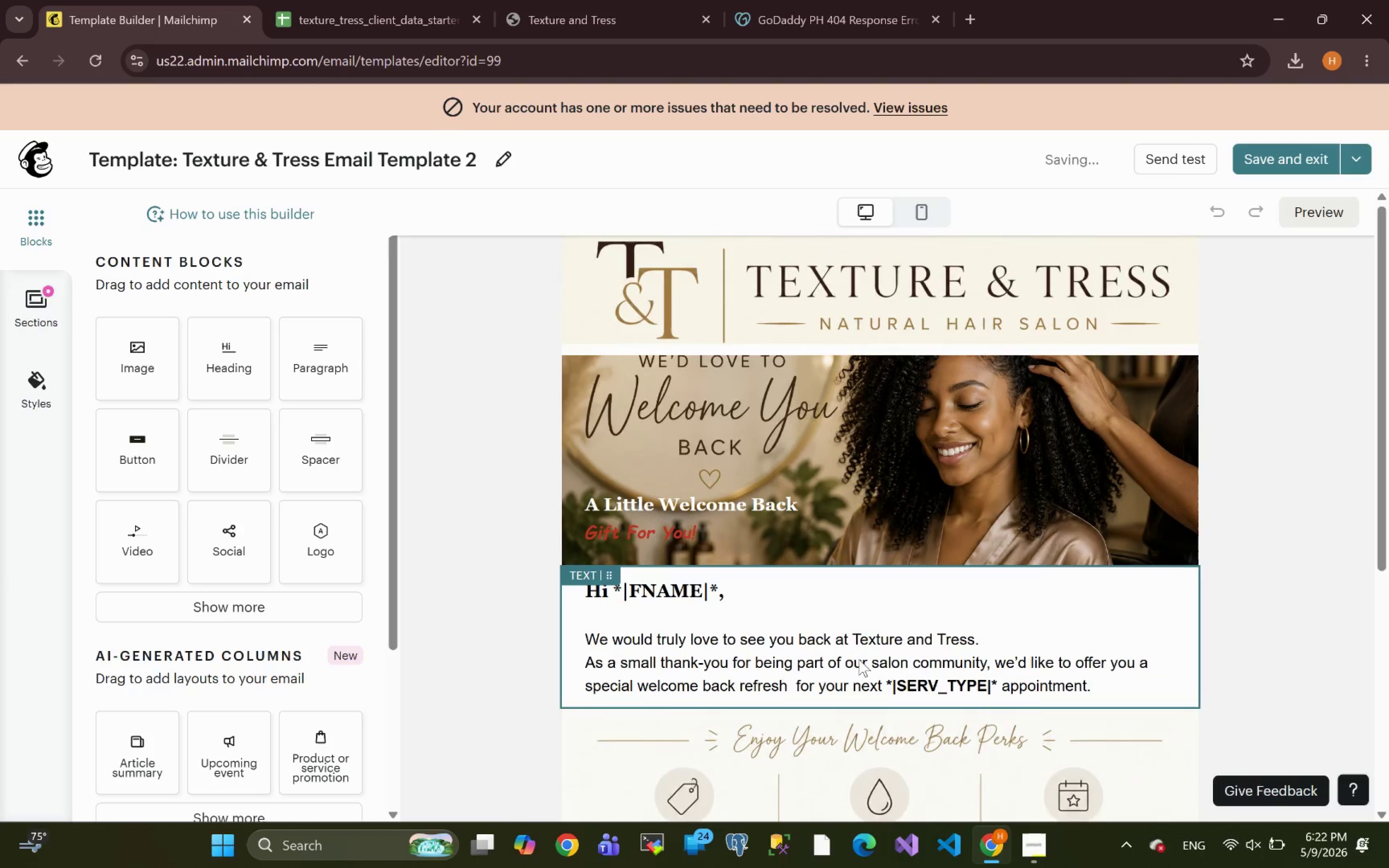 
wait(7.02)
 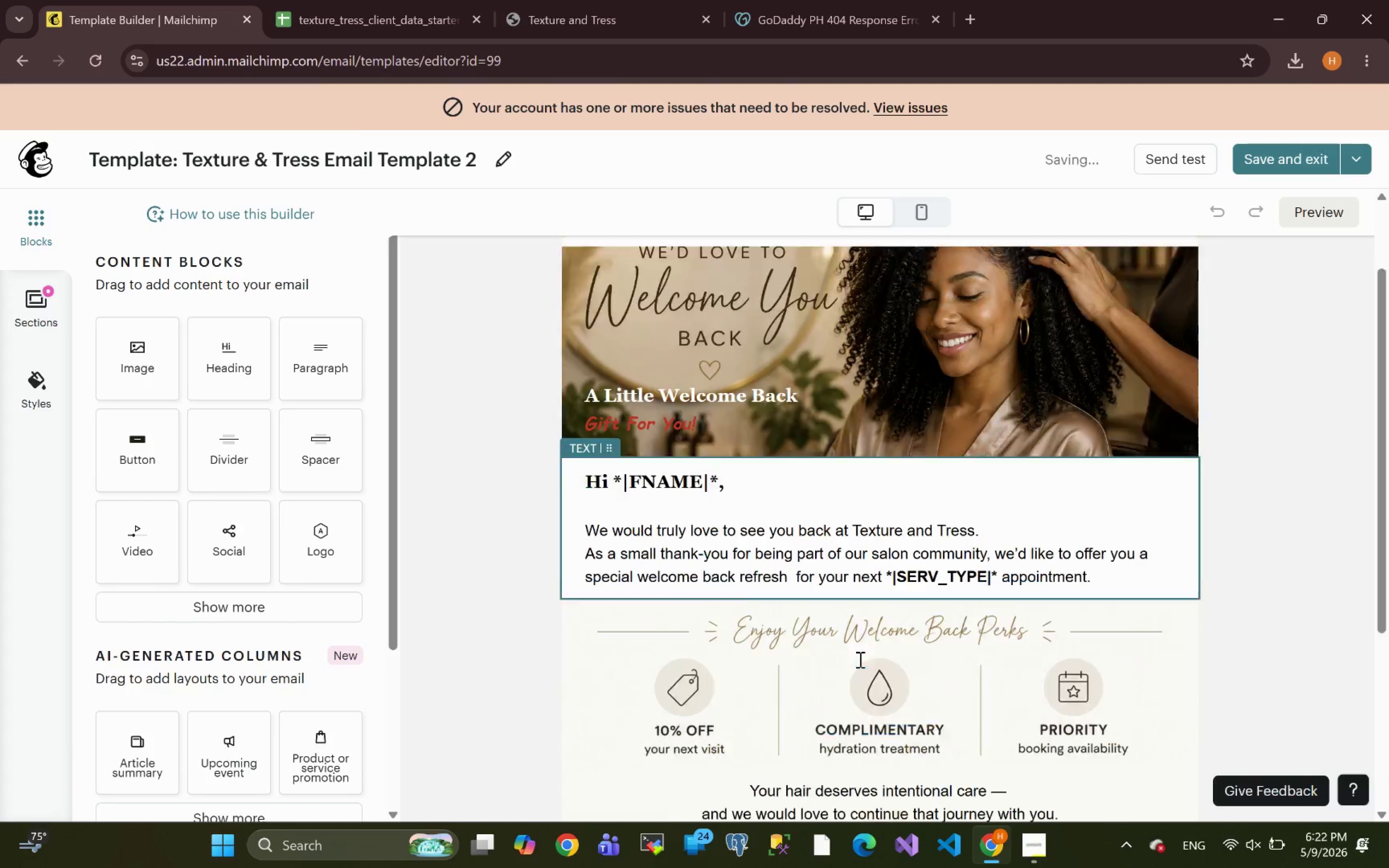 
left_click([926, 206])
 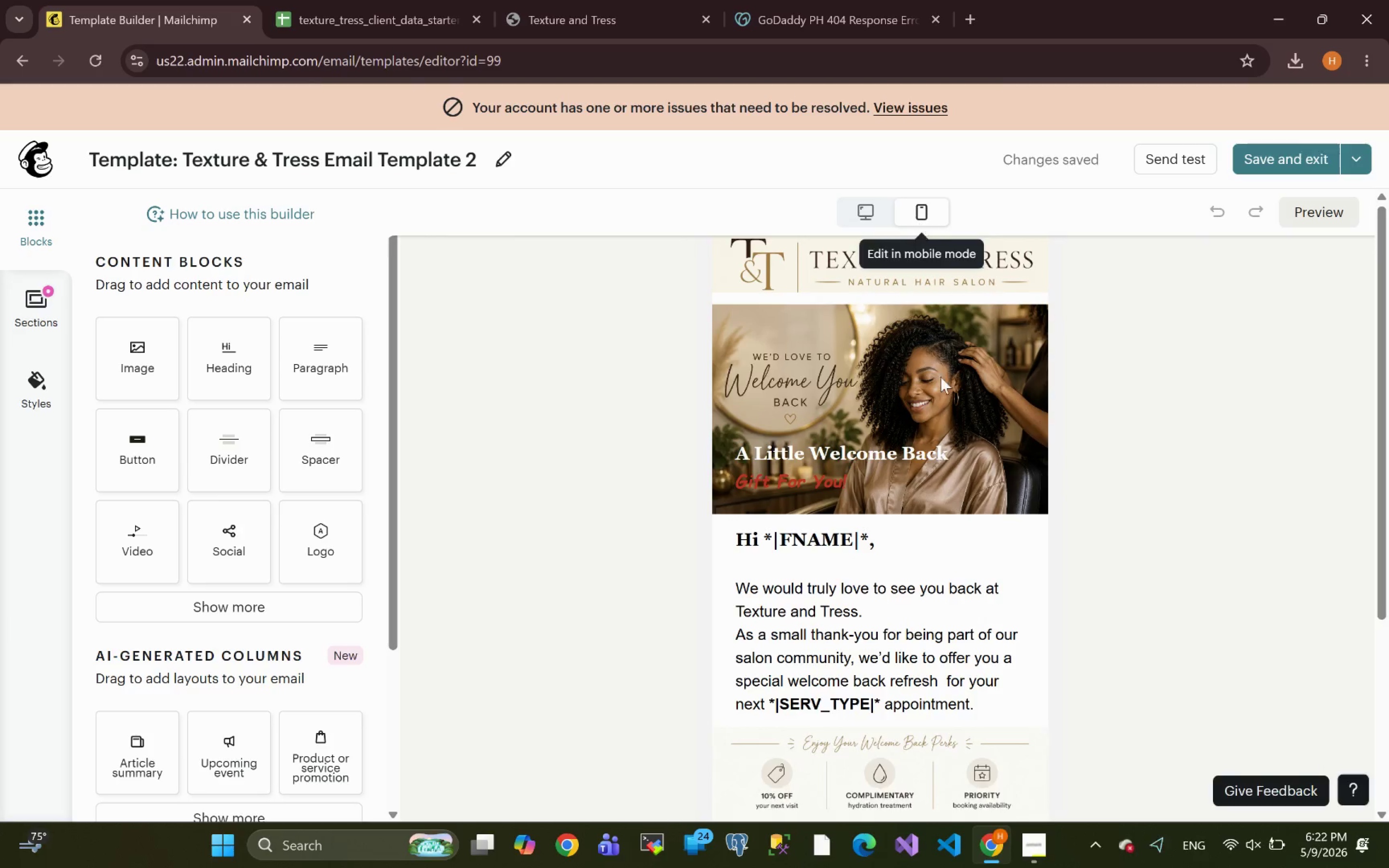 
wait(6.95)
 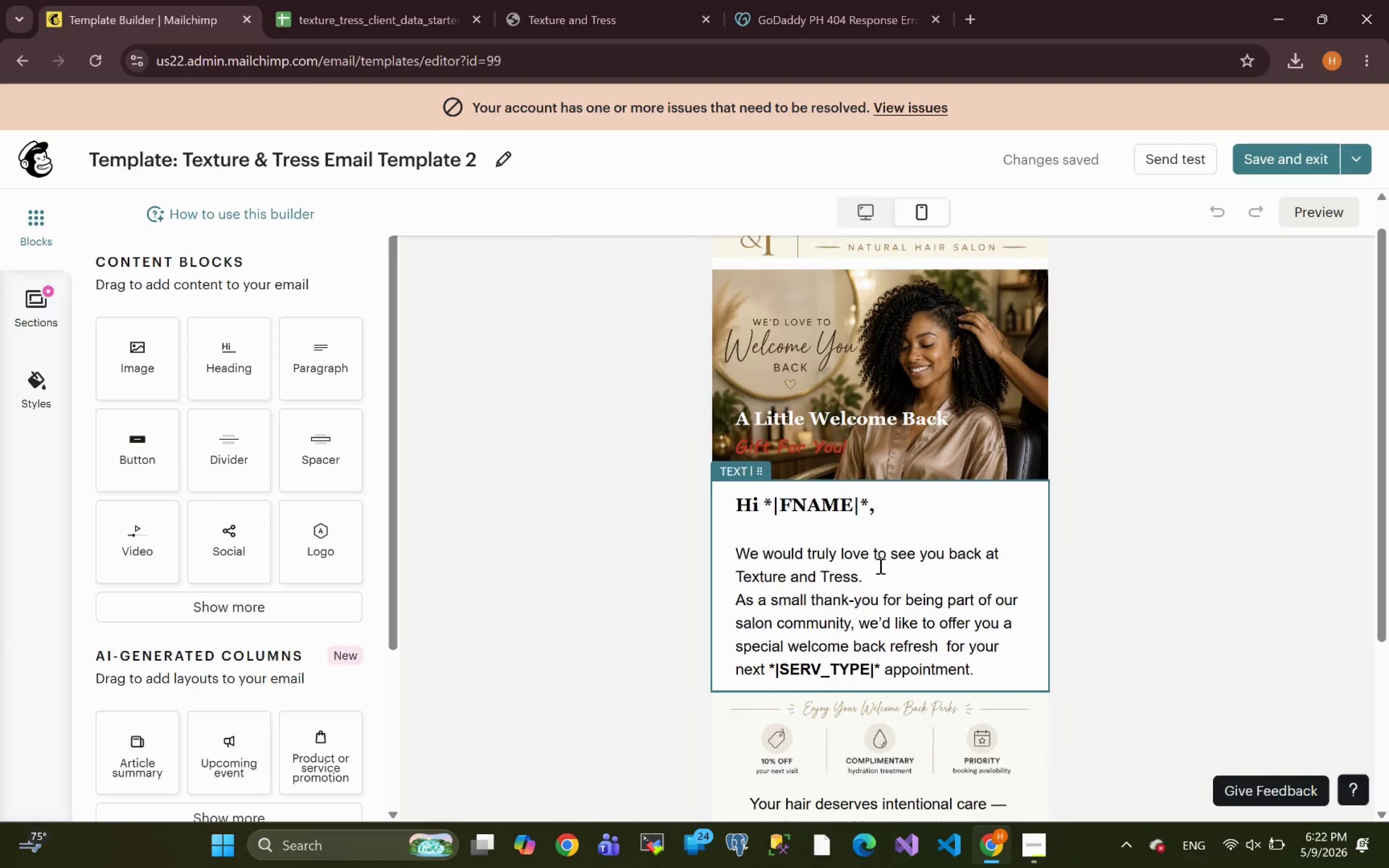 
left_click_drag(start_coordinate=[868, 538], to_coordinate=[764, 536])
 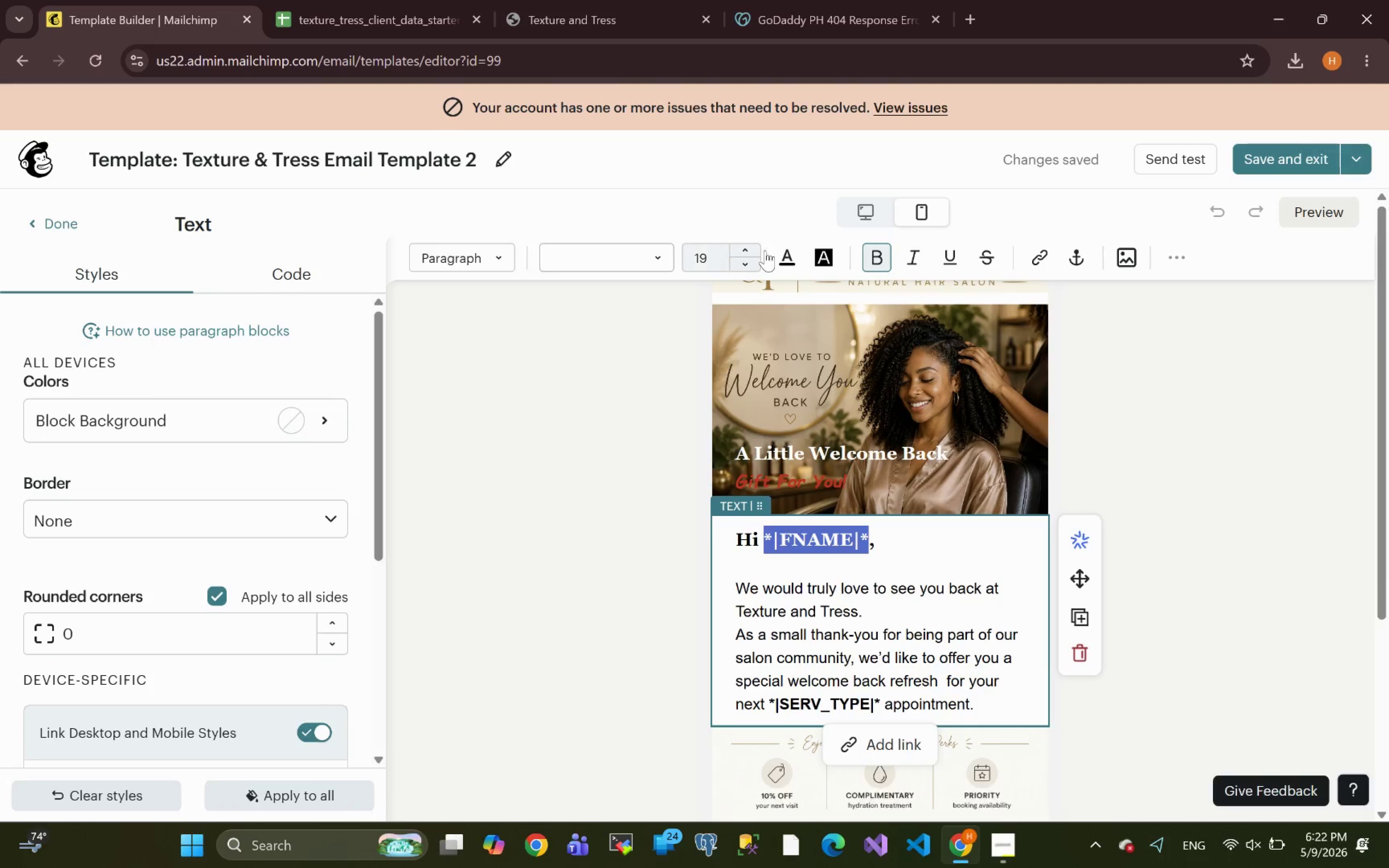 
left_click([784, 263])
 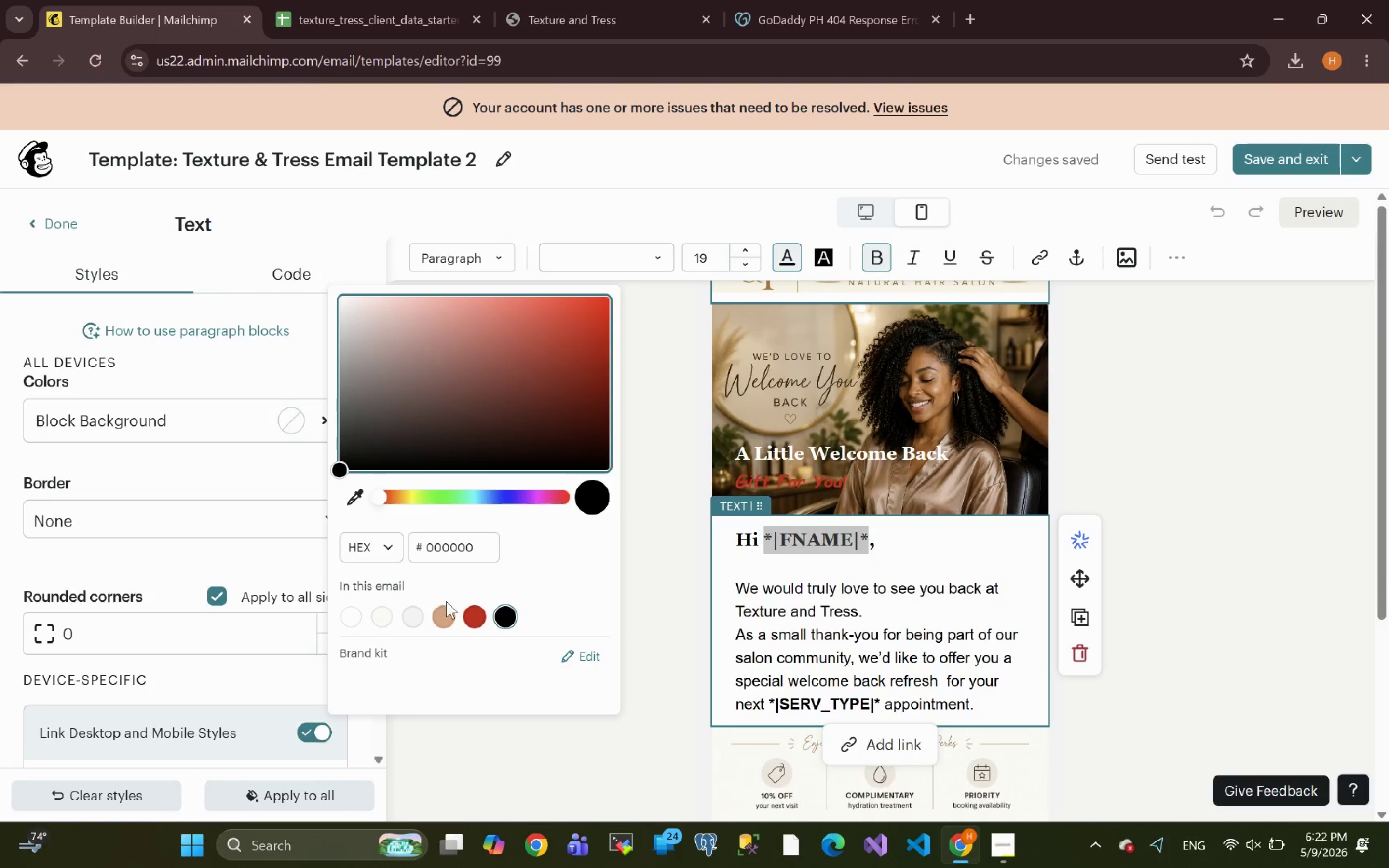 
left_click([447, 623])
 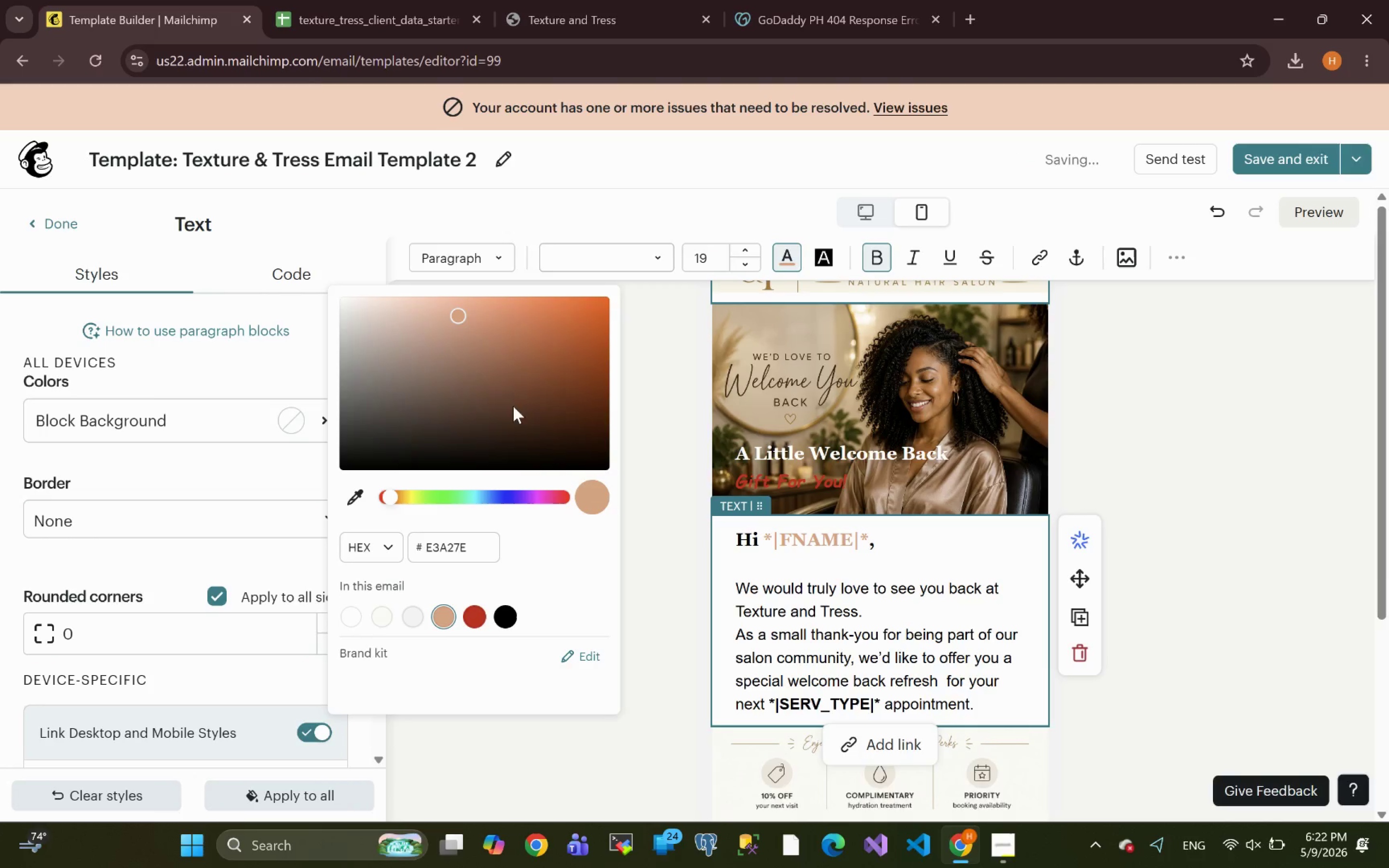 
left_click_drag(start_coordinate=[480, 364], to_coordinate=[461, 367])
 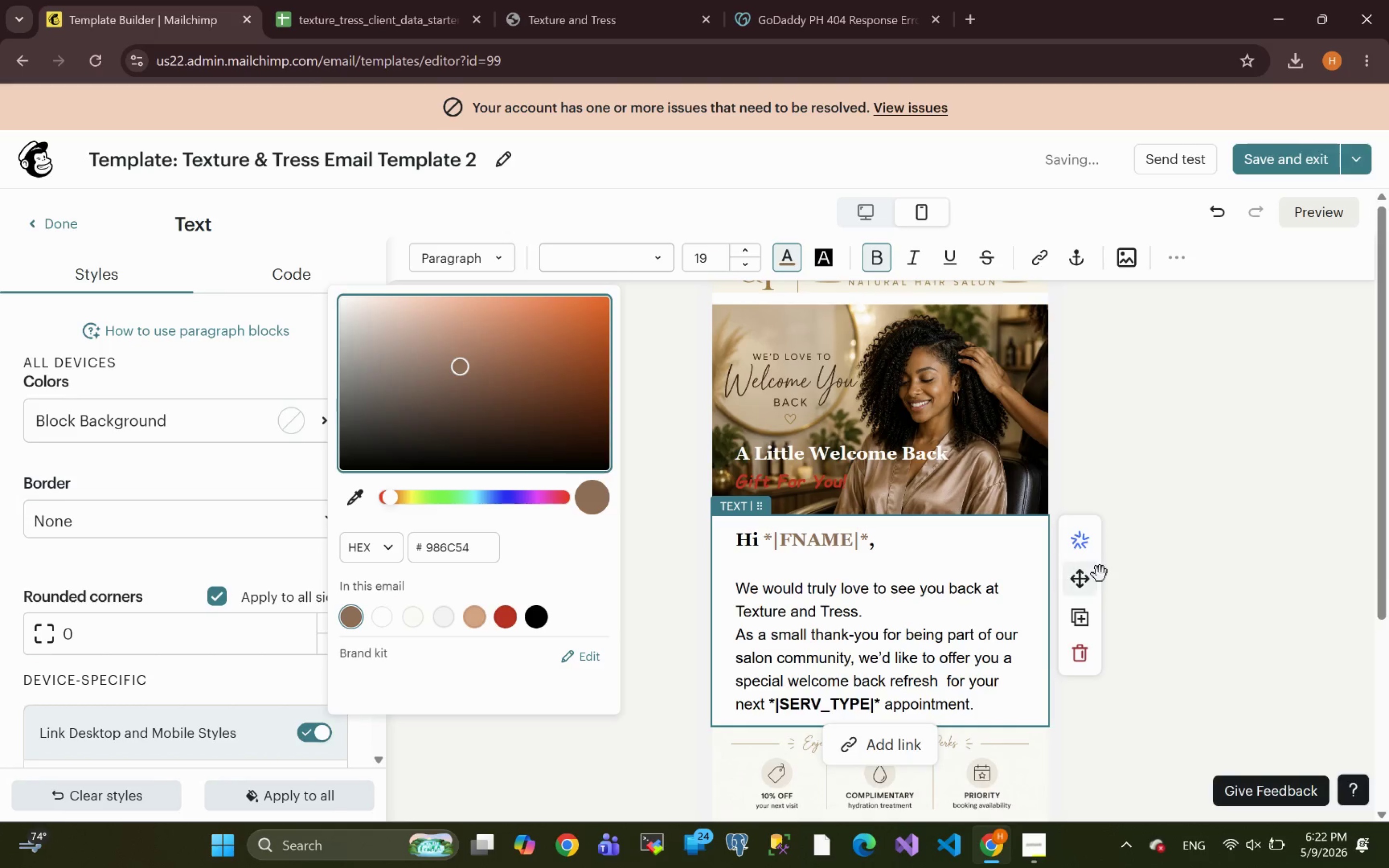 
left_click([1179, 603])
 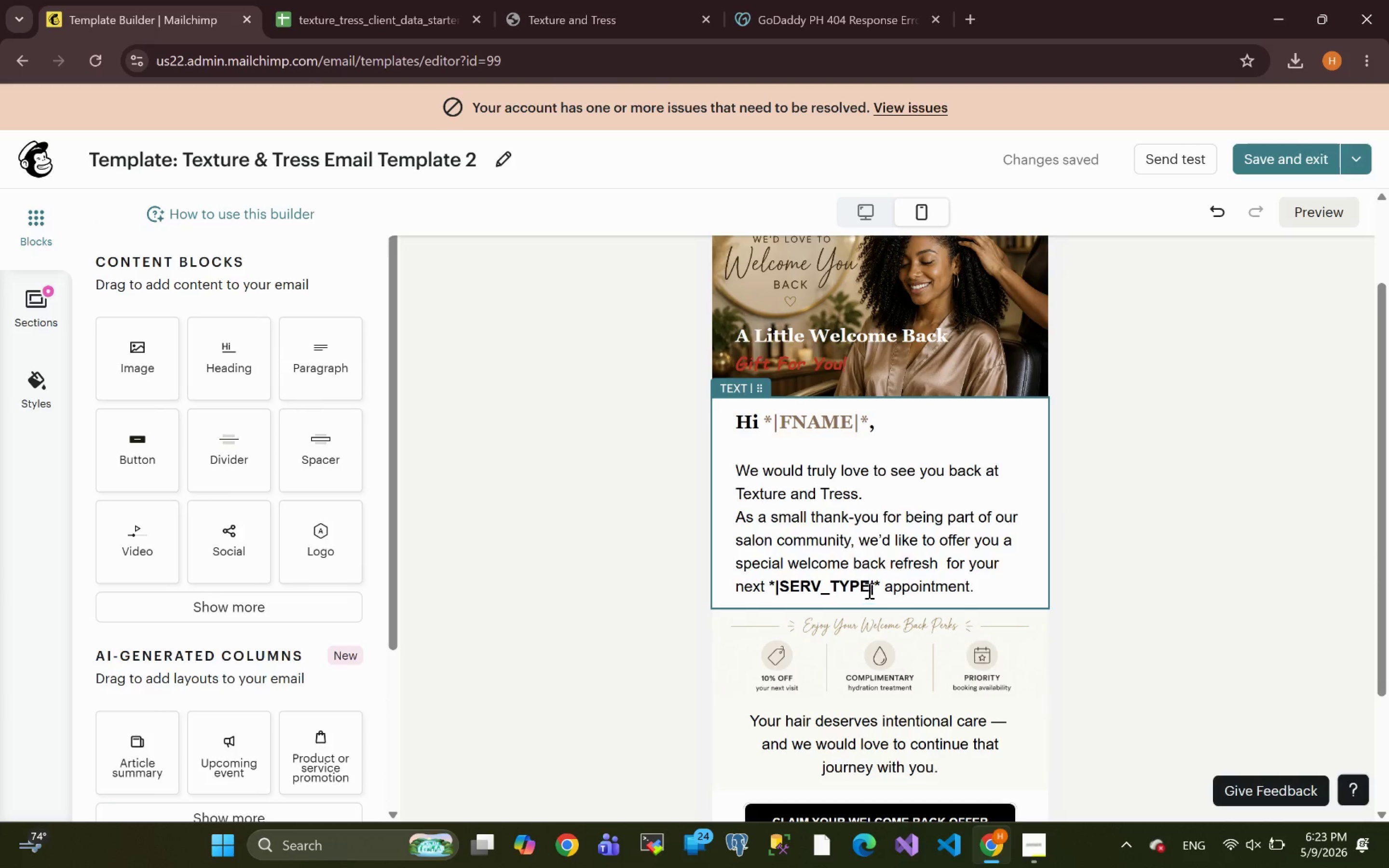 
left_click_drag(start_coordinate=[879, 582], to_coordinate=[768, 580])
 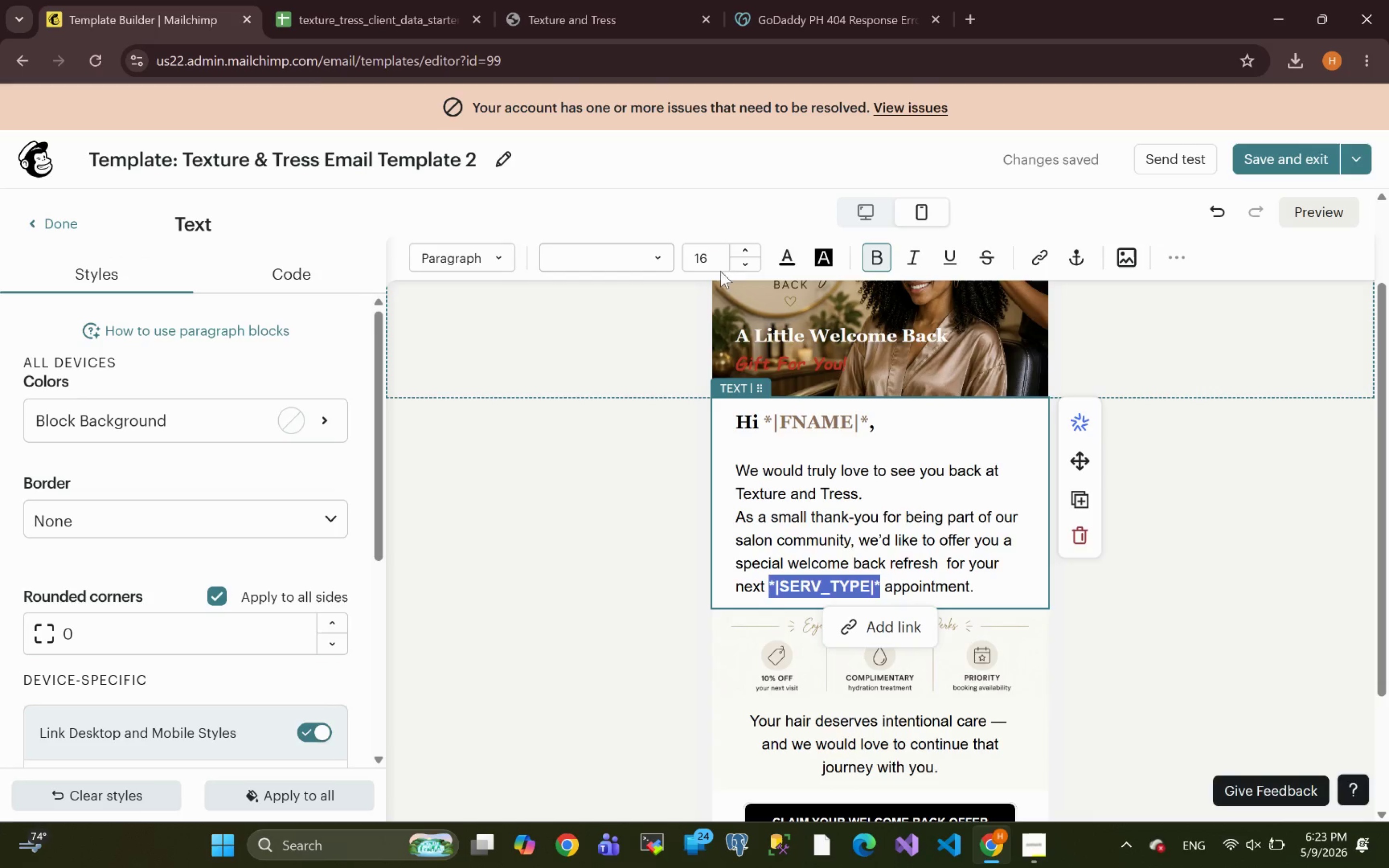 
left_click([784, 253])
 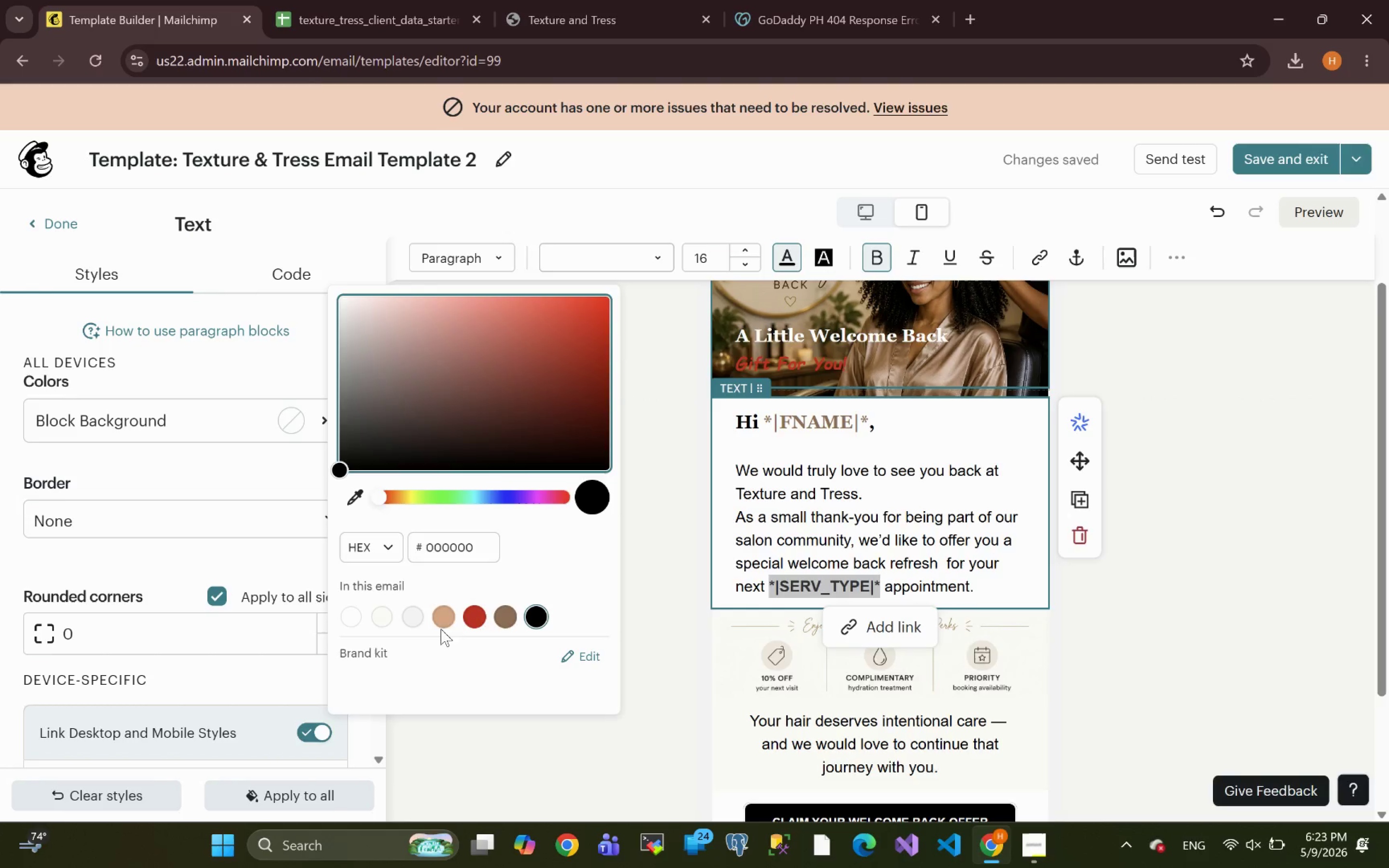 
left_click([512, 613])
 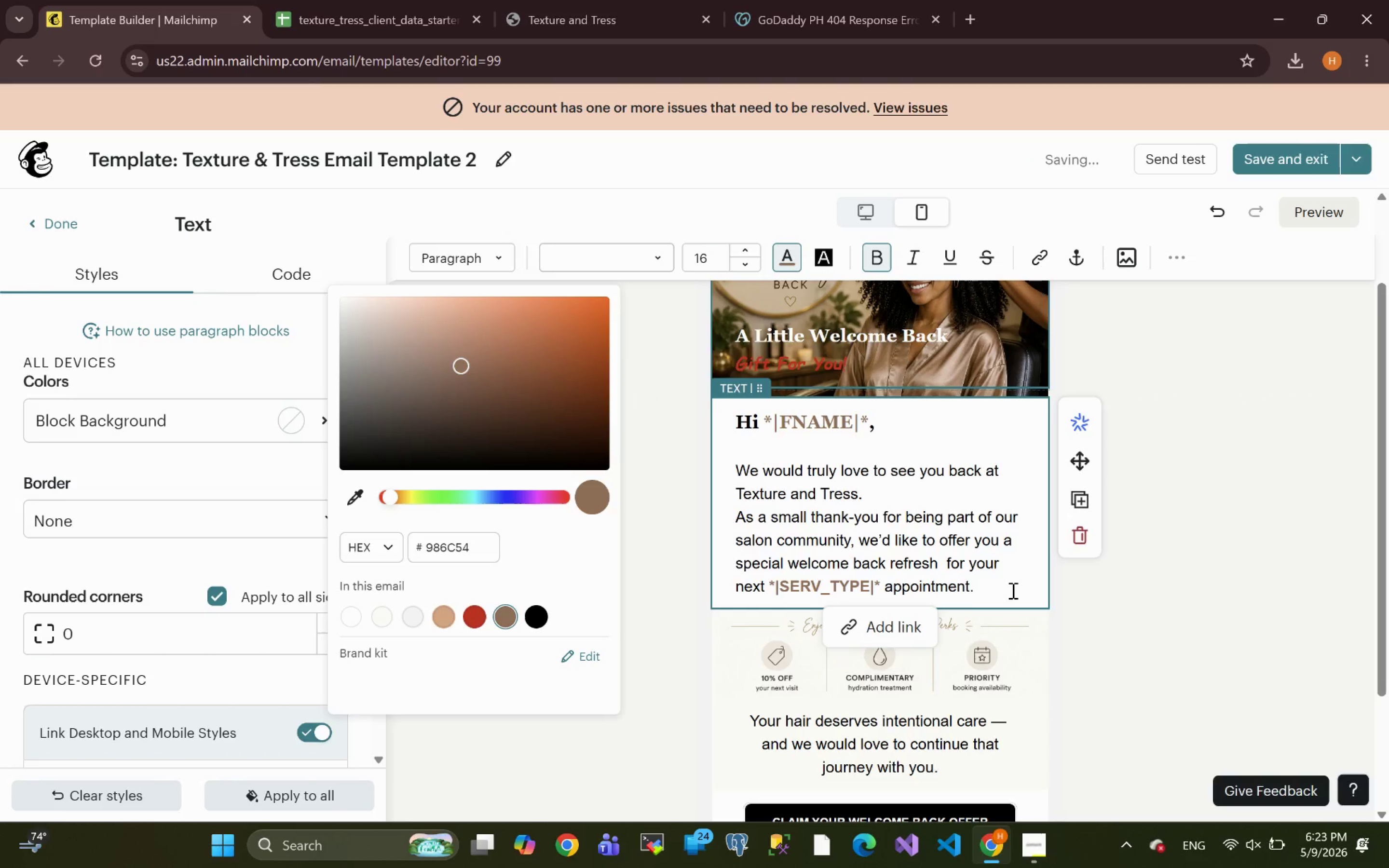 
left_click([1221, 655])
 